 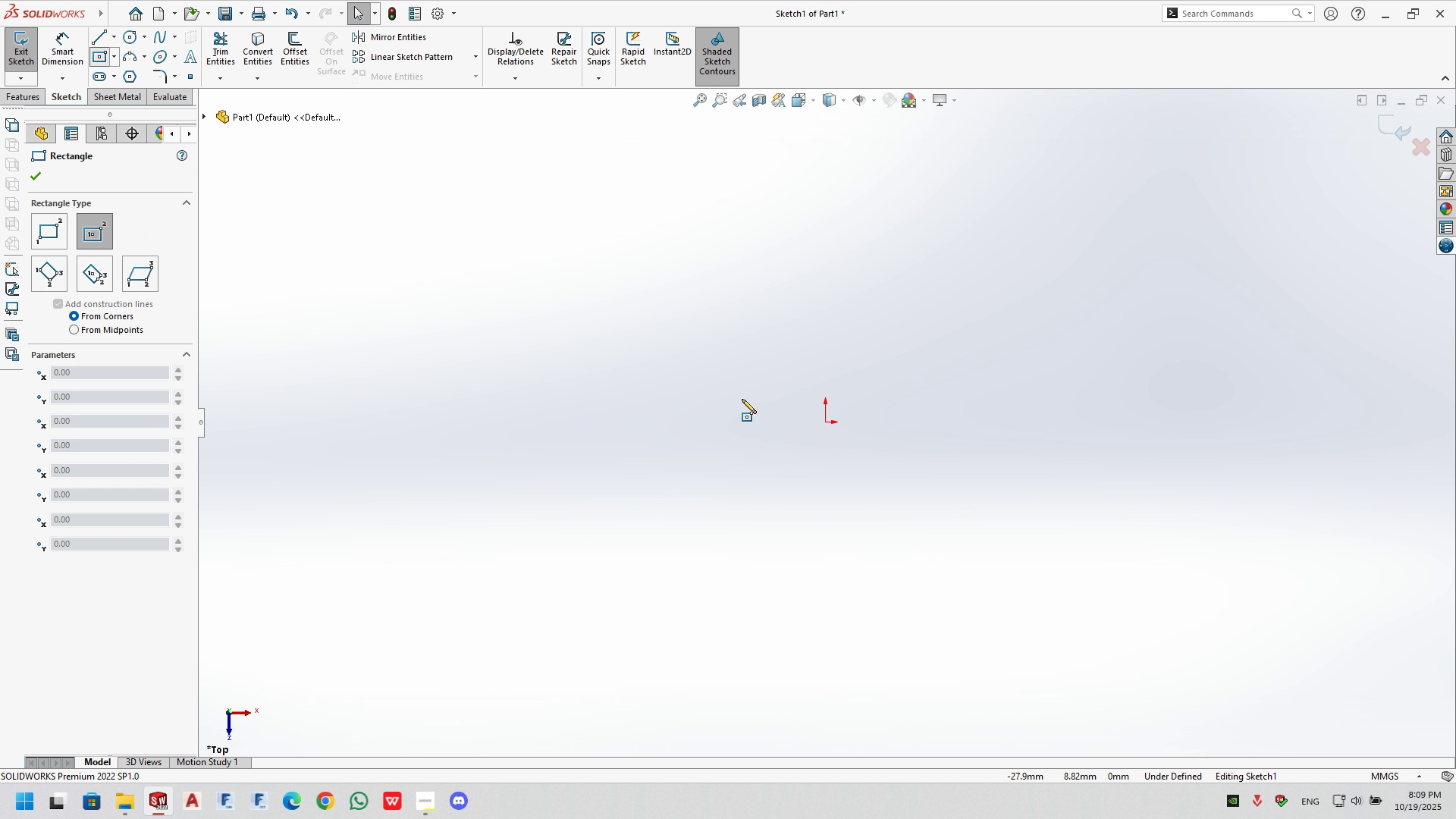 
left_click([821, 422])
 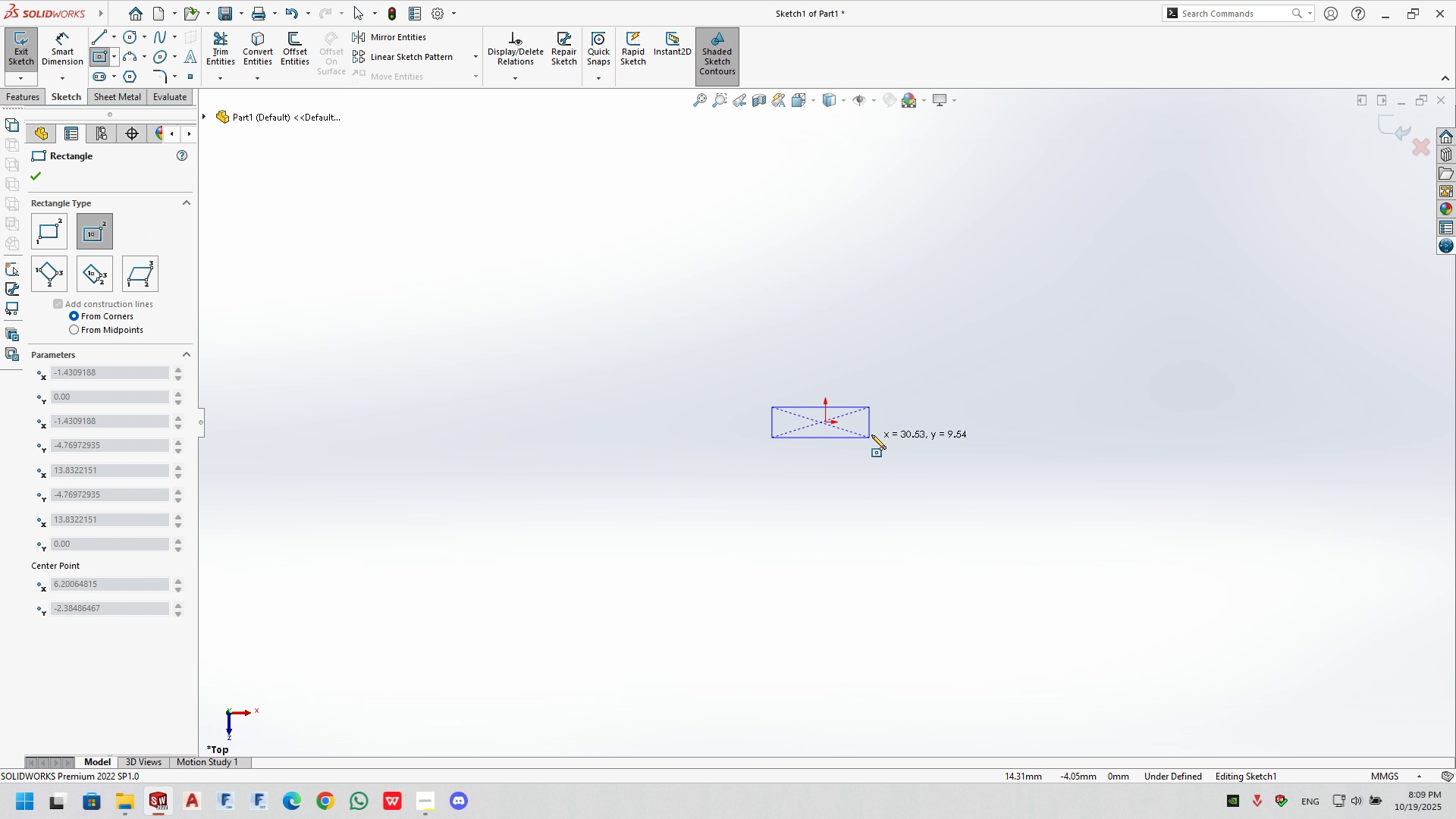 
key(Escape)
 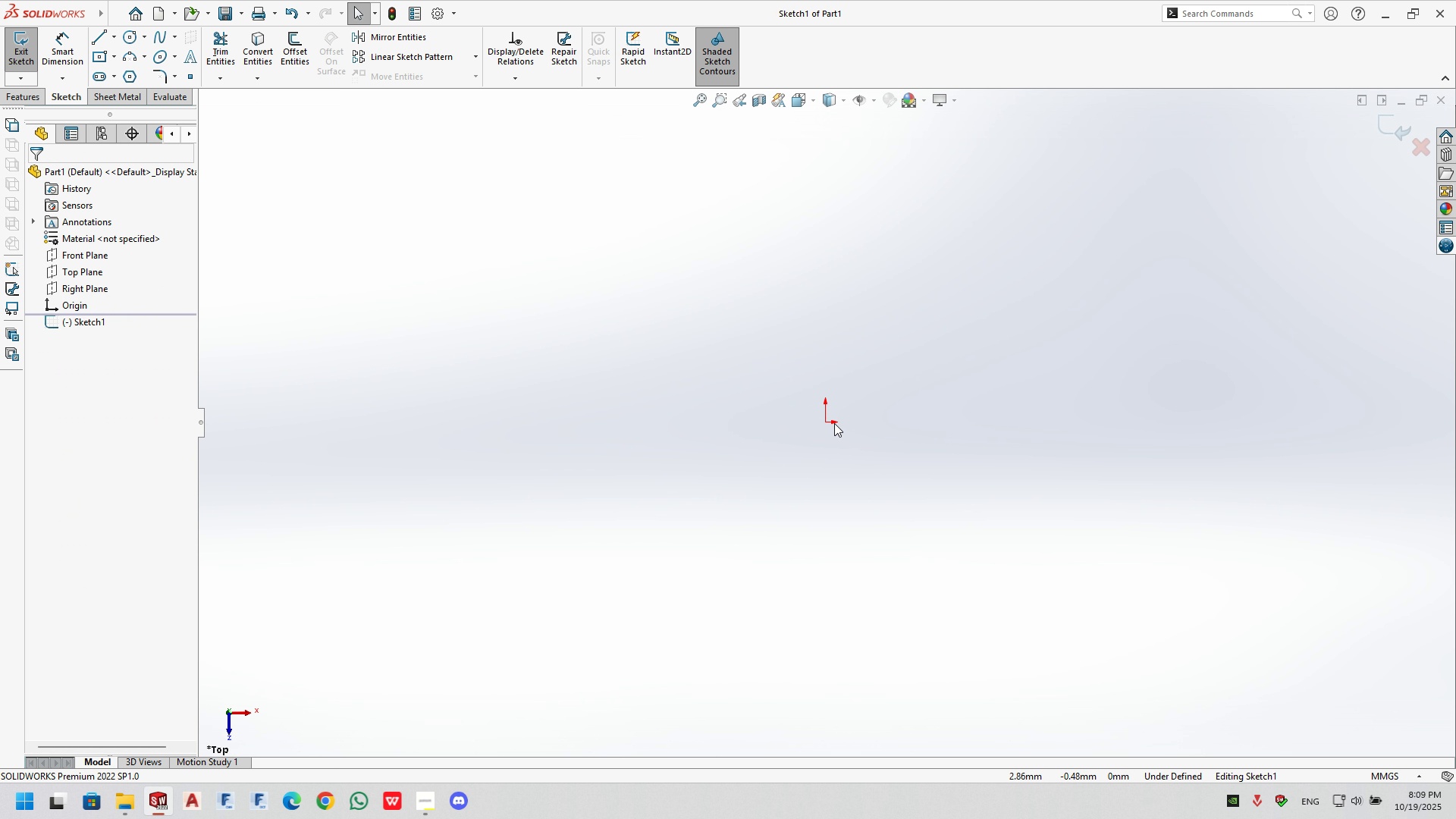 
key(Space)
 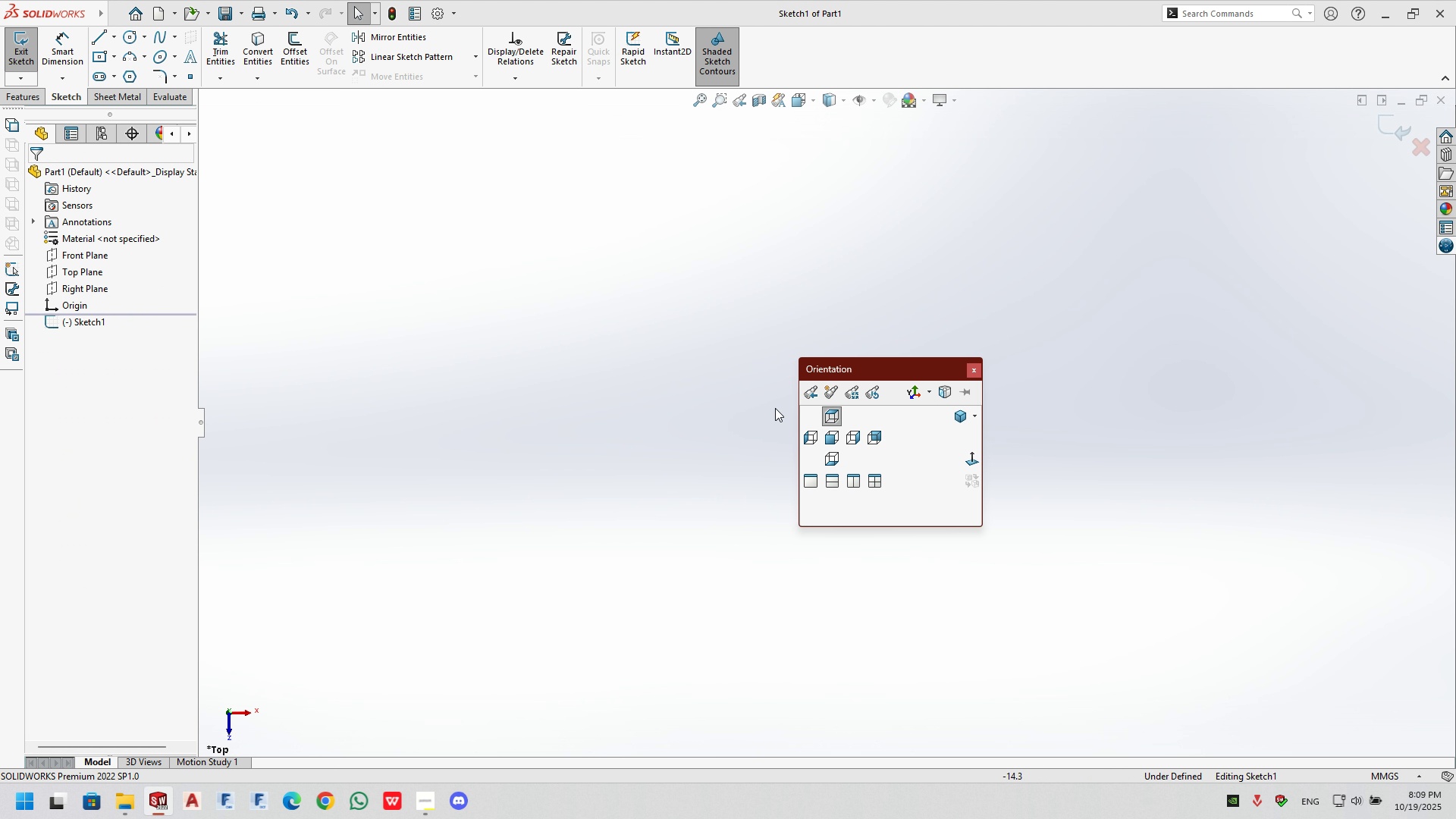 
key(Escape)
 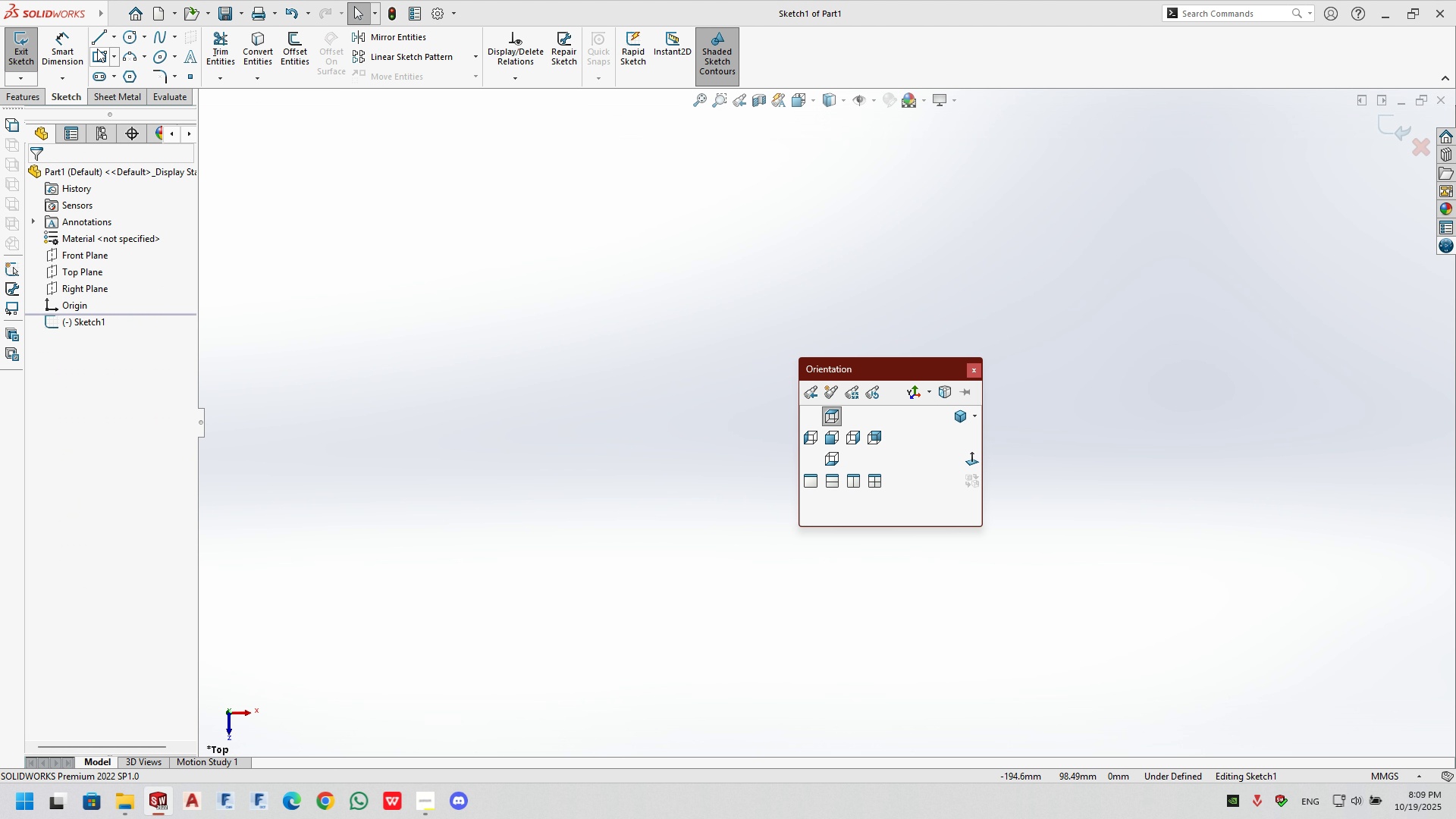 
left_click([100, 57])
 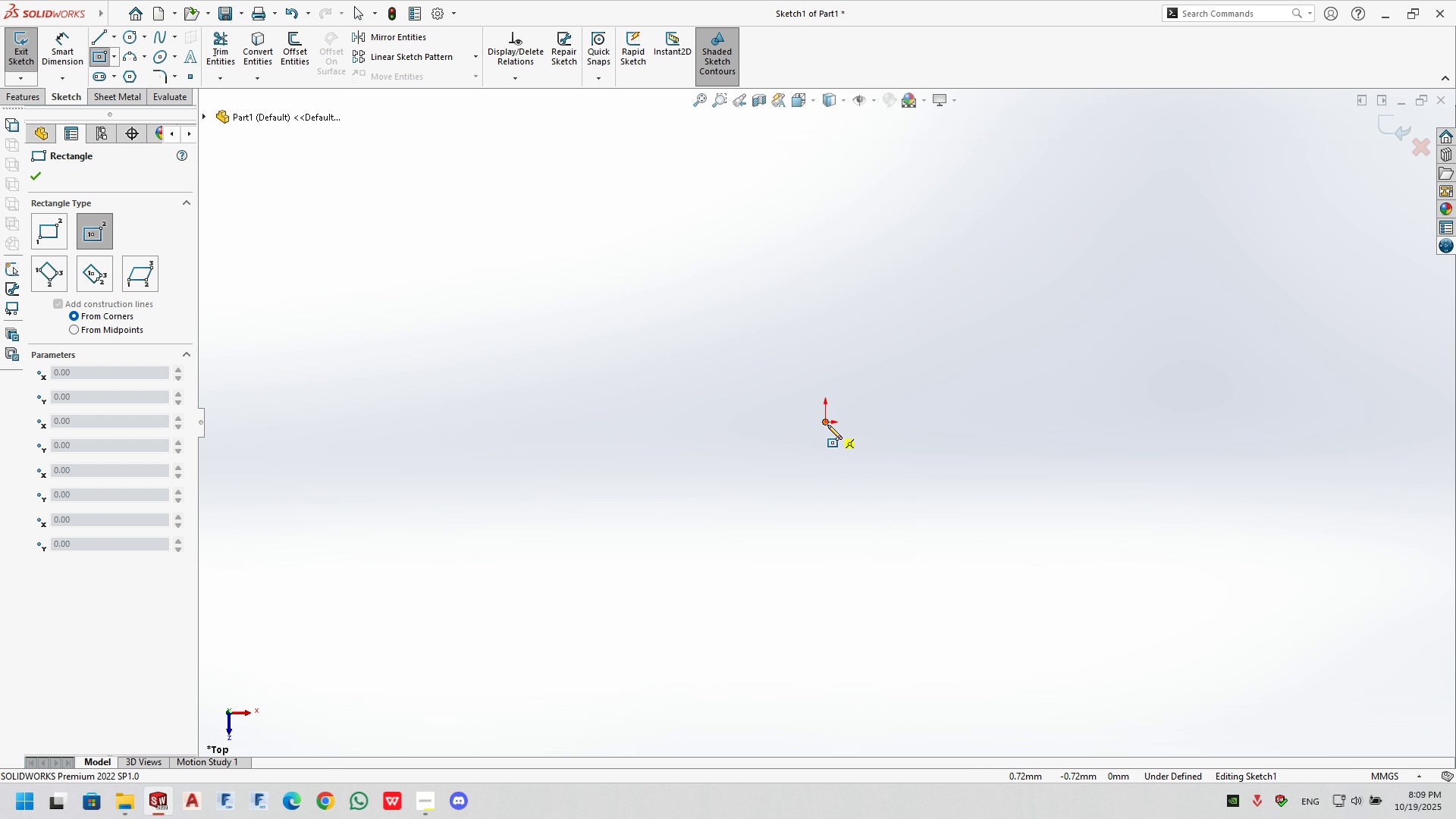 
left_click([827, 425])
 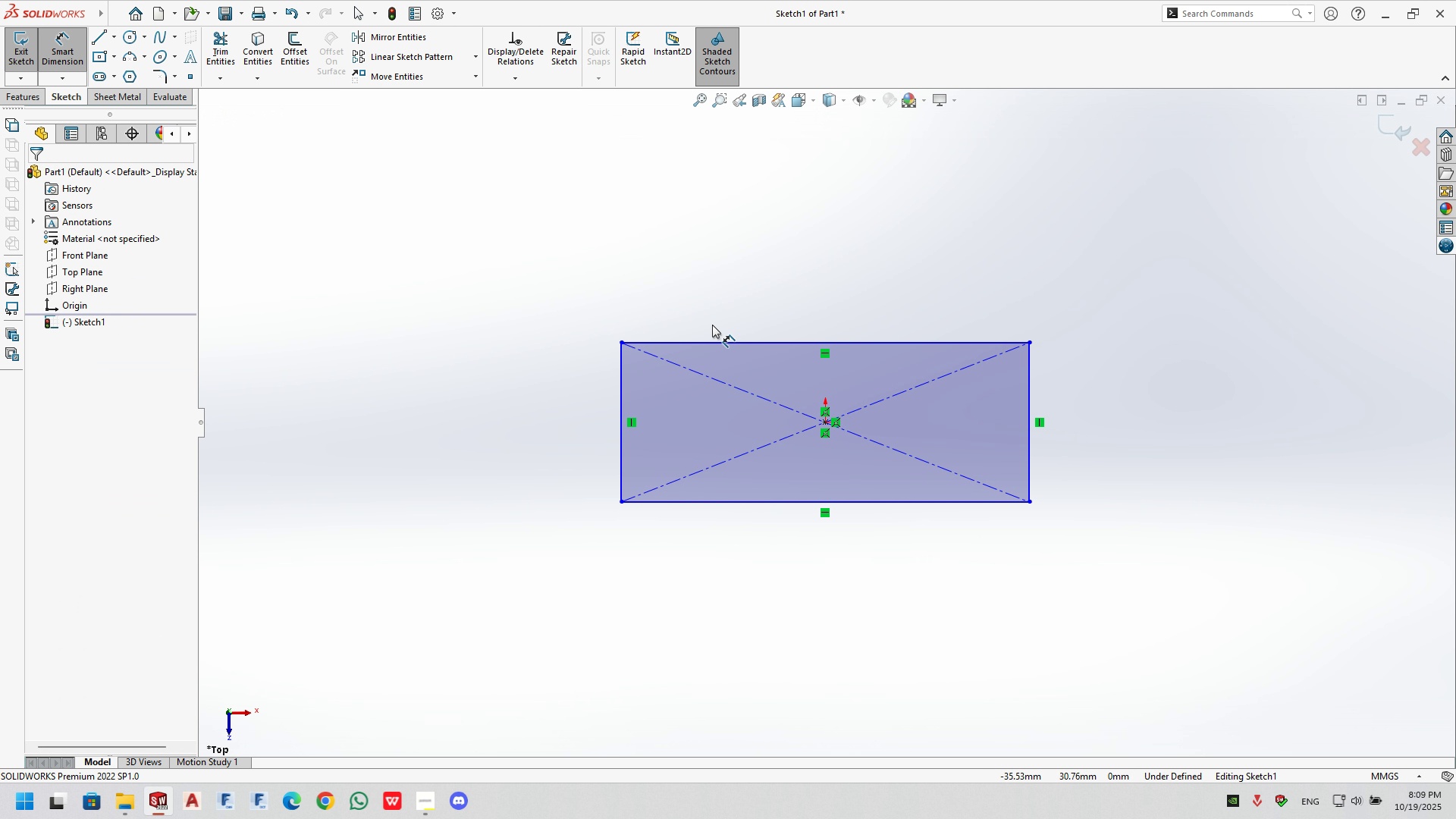 
left_click([723, 342])
 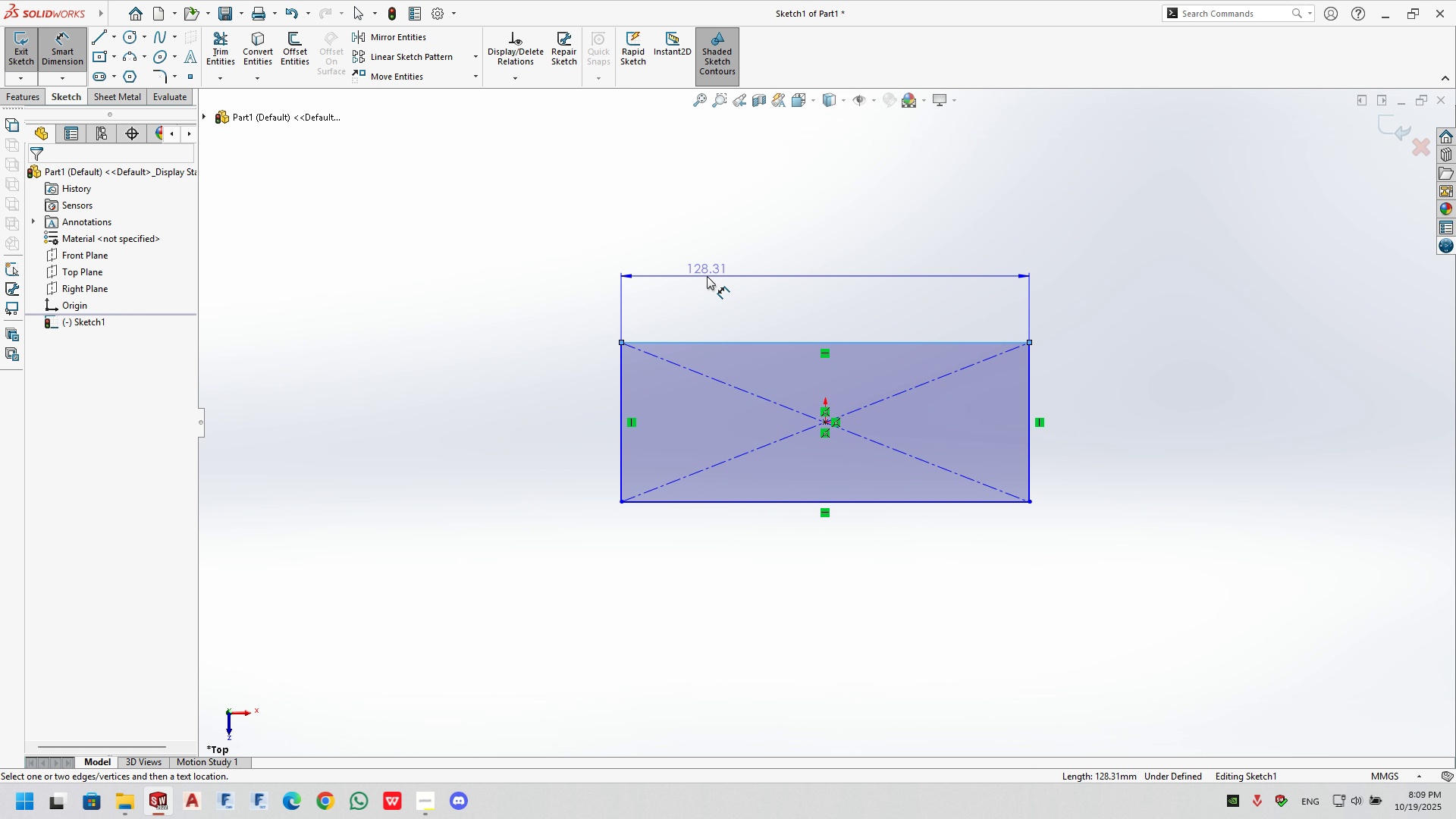 
left_click([707, 276])
 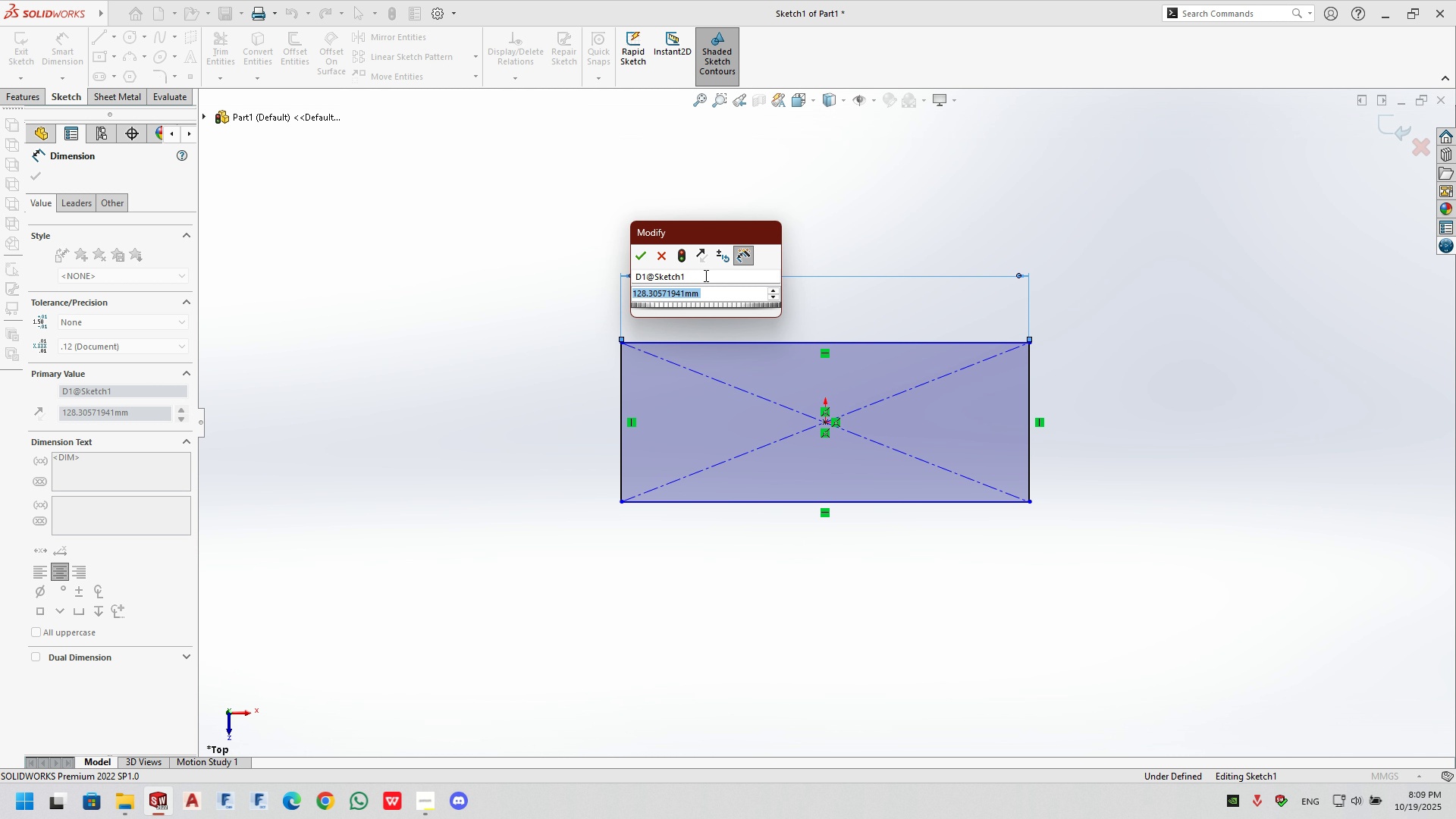 
key(Numpad1)
 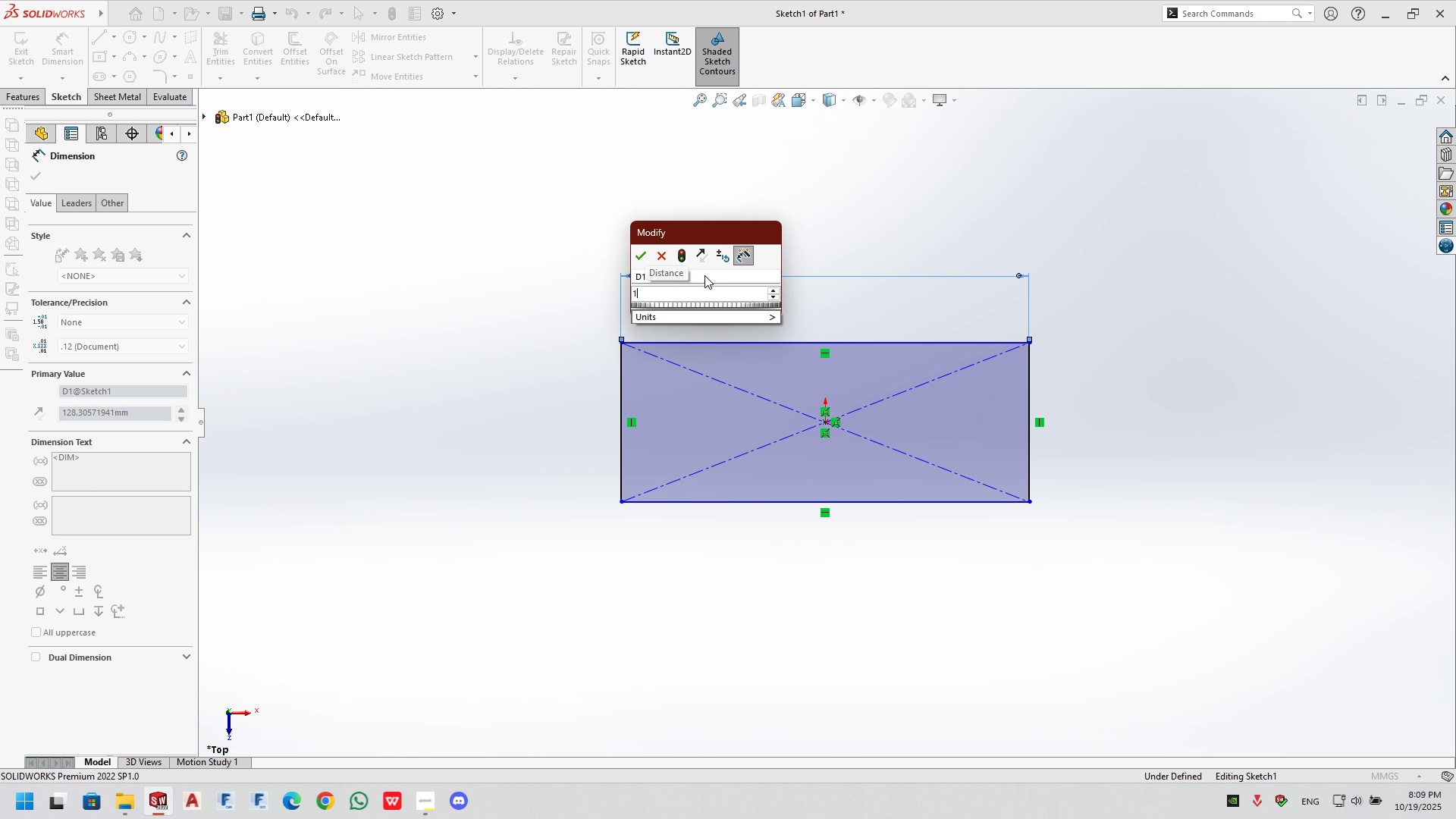 
key(Numpad0)
 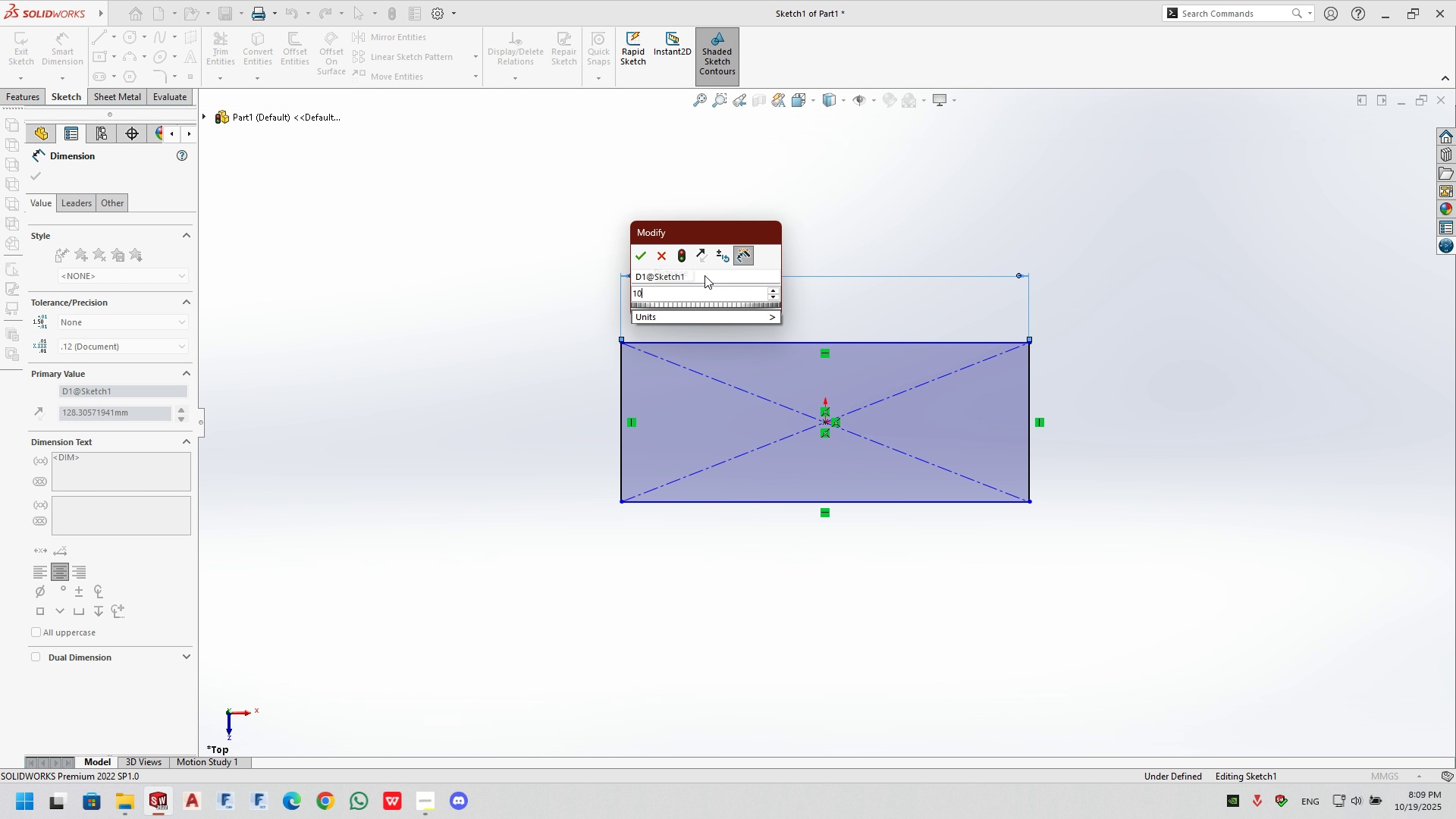 
key(Numpad0)
 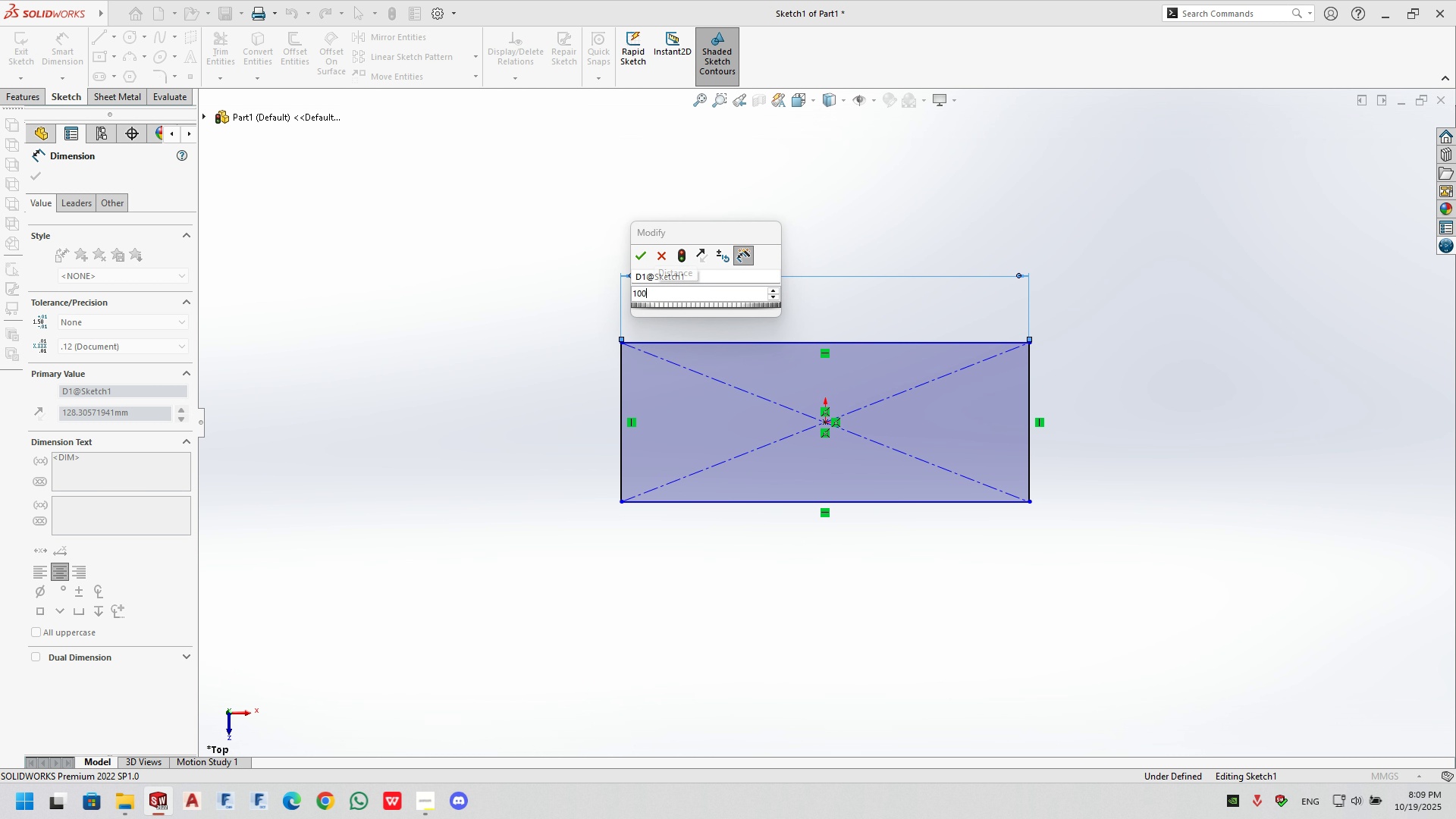 
key(Numpad0)
 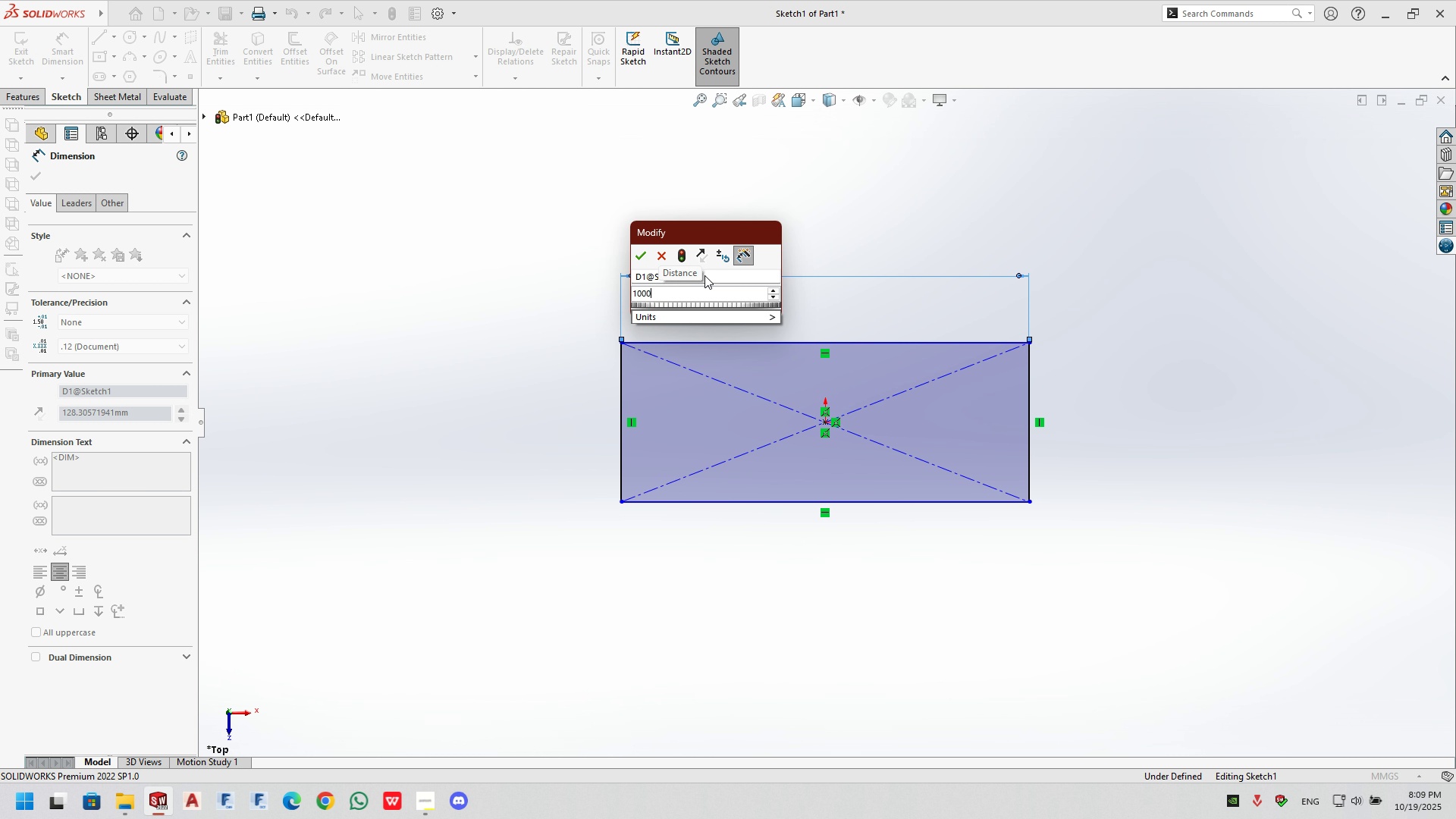 
key(NumpadEnter)
 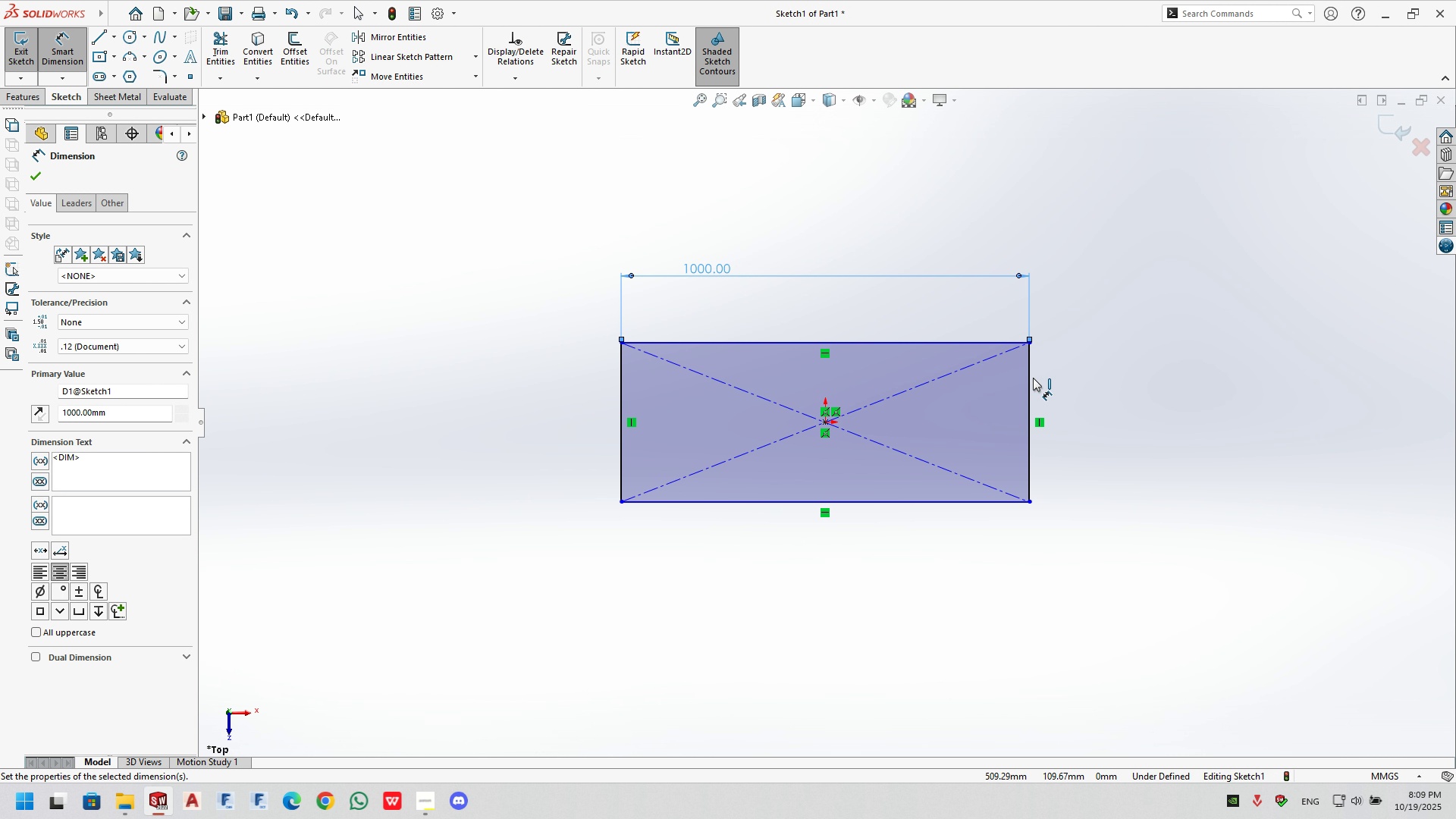 
left_click([1032, 378])
 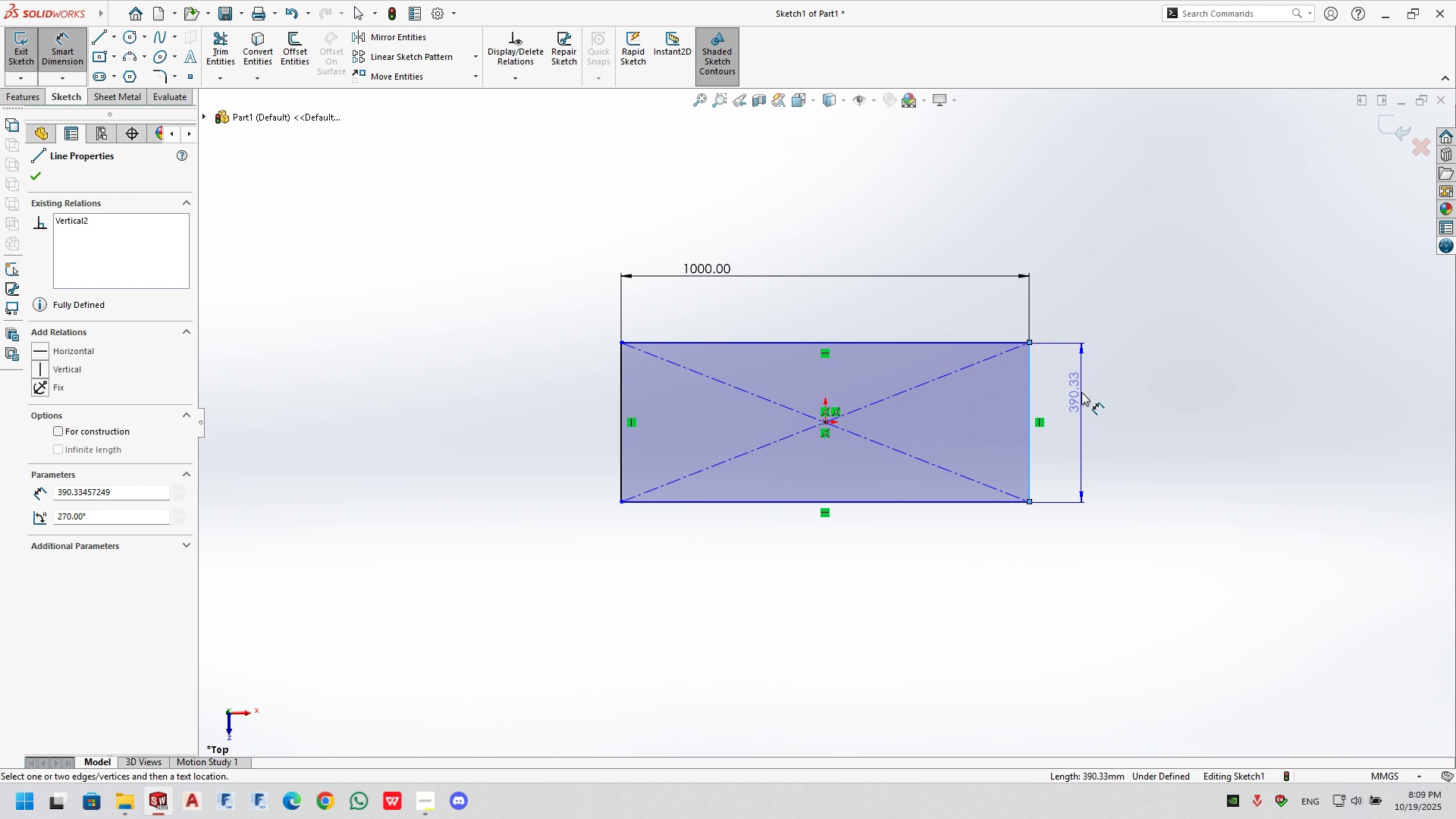 
left_click([1081, 392])
 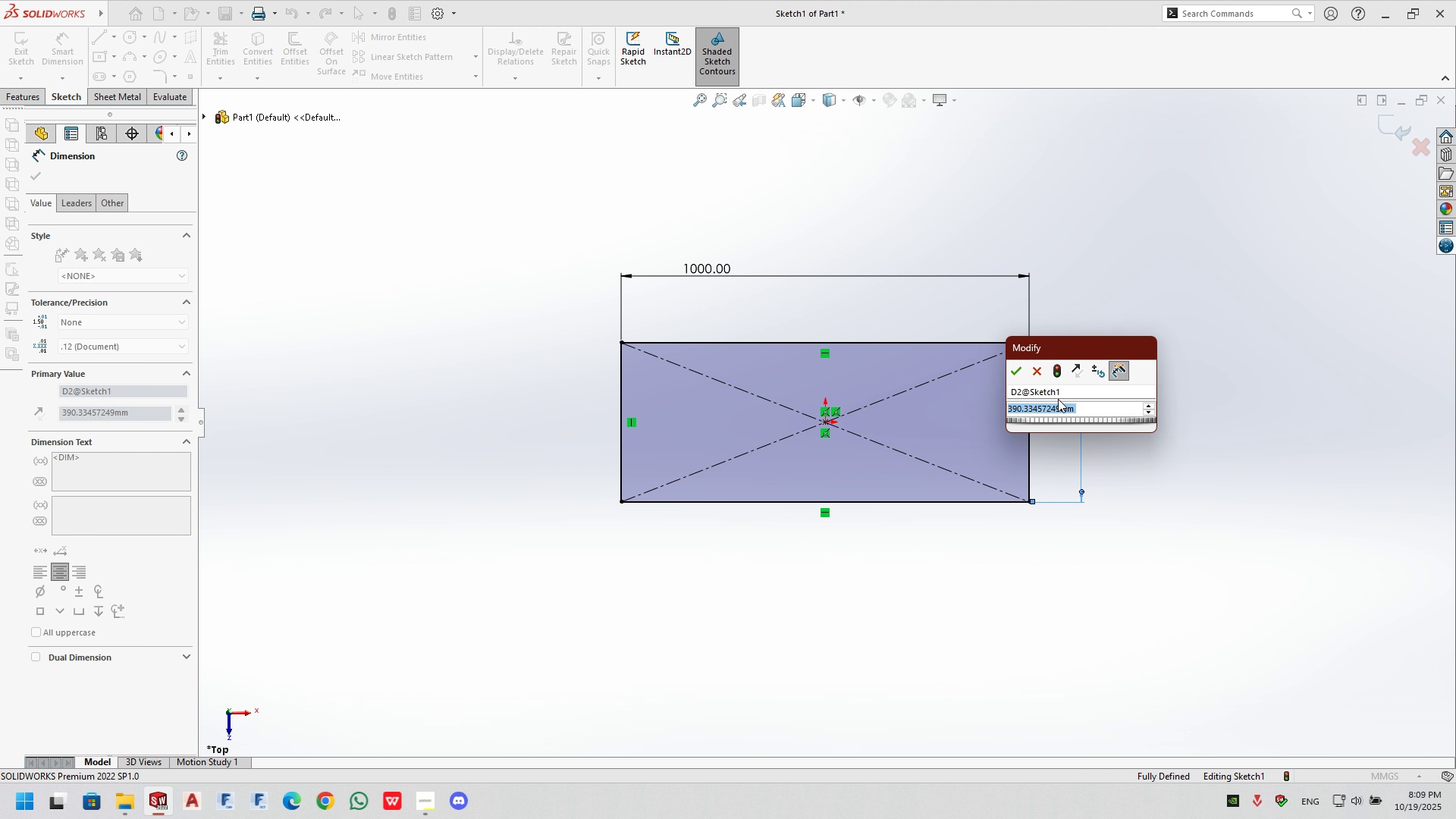 
key(Numpad1)
 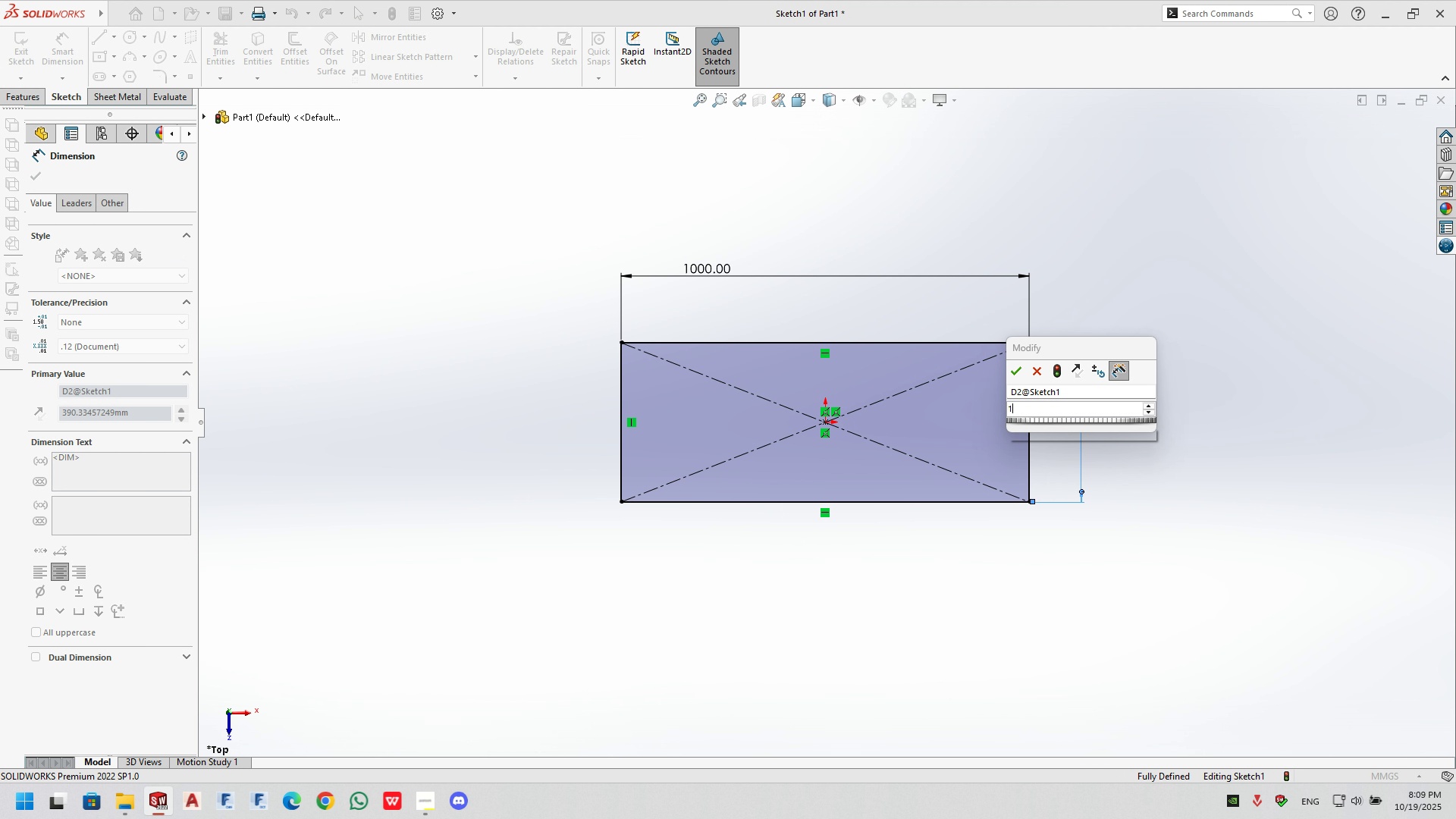 
key(Numpad2)
 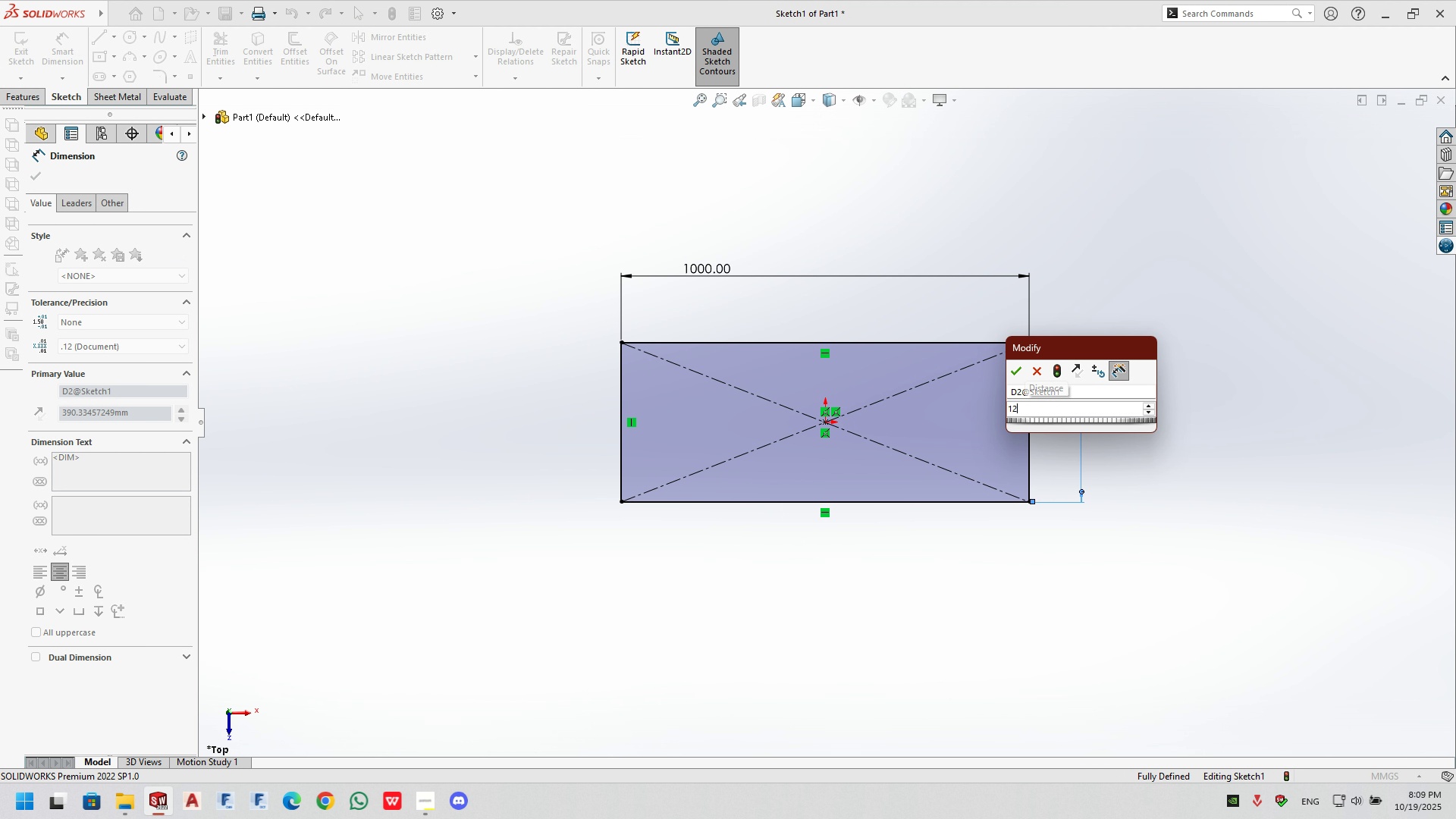 
key(Numpad0)
 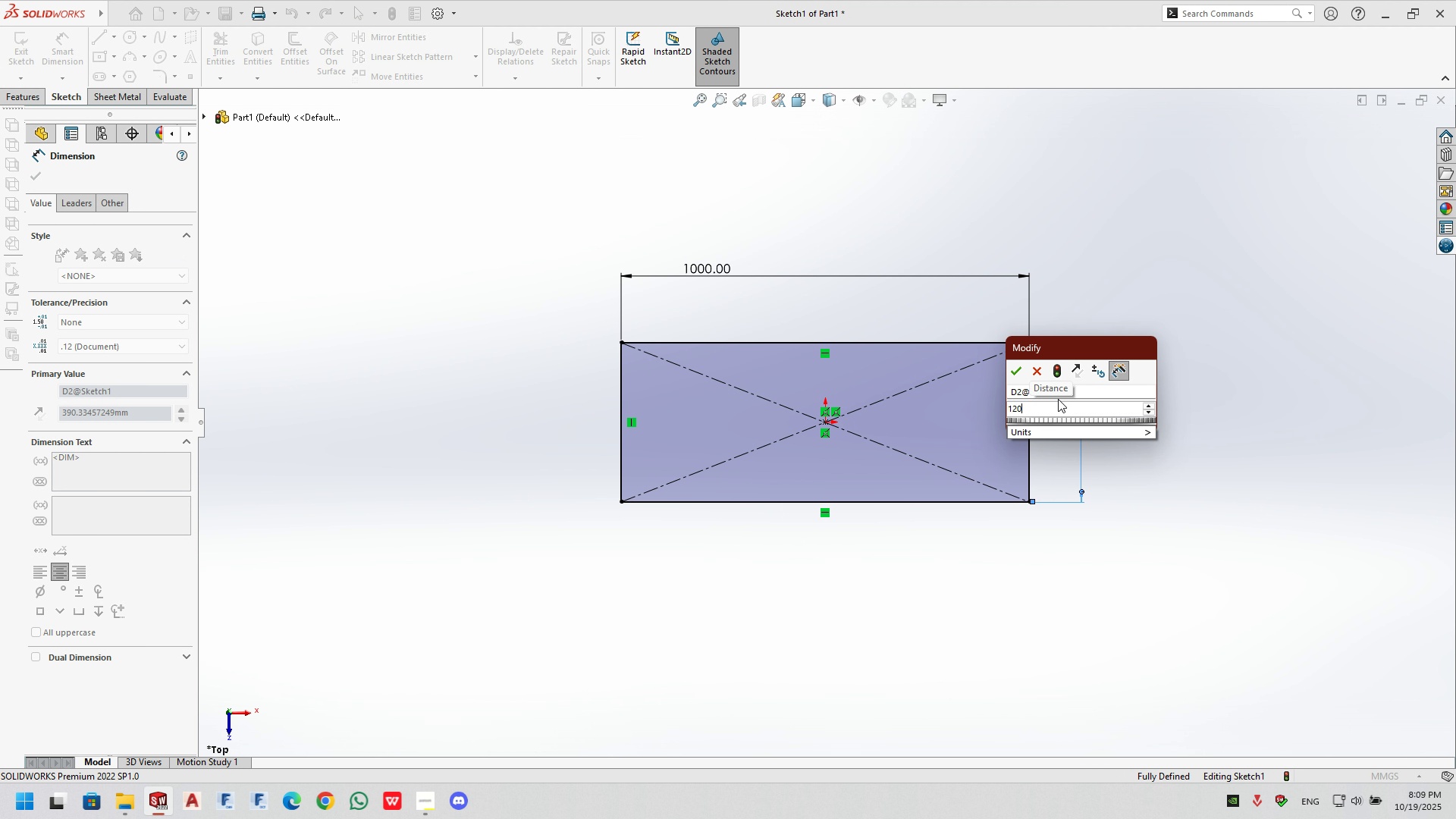 
key(NumpadEnter)
 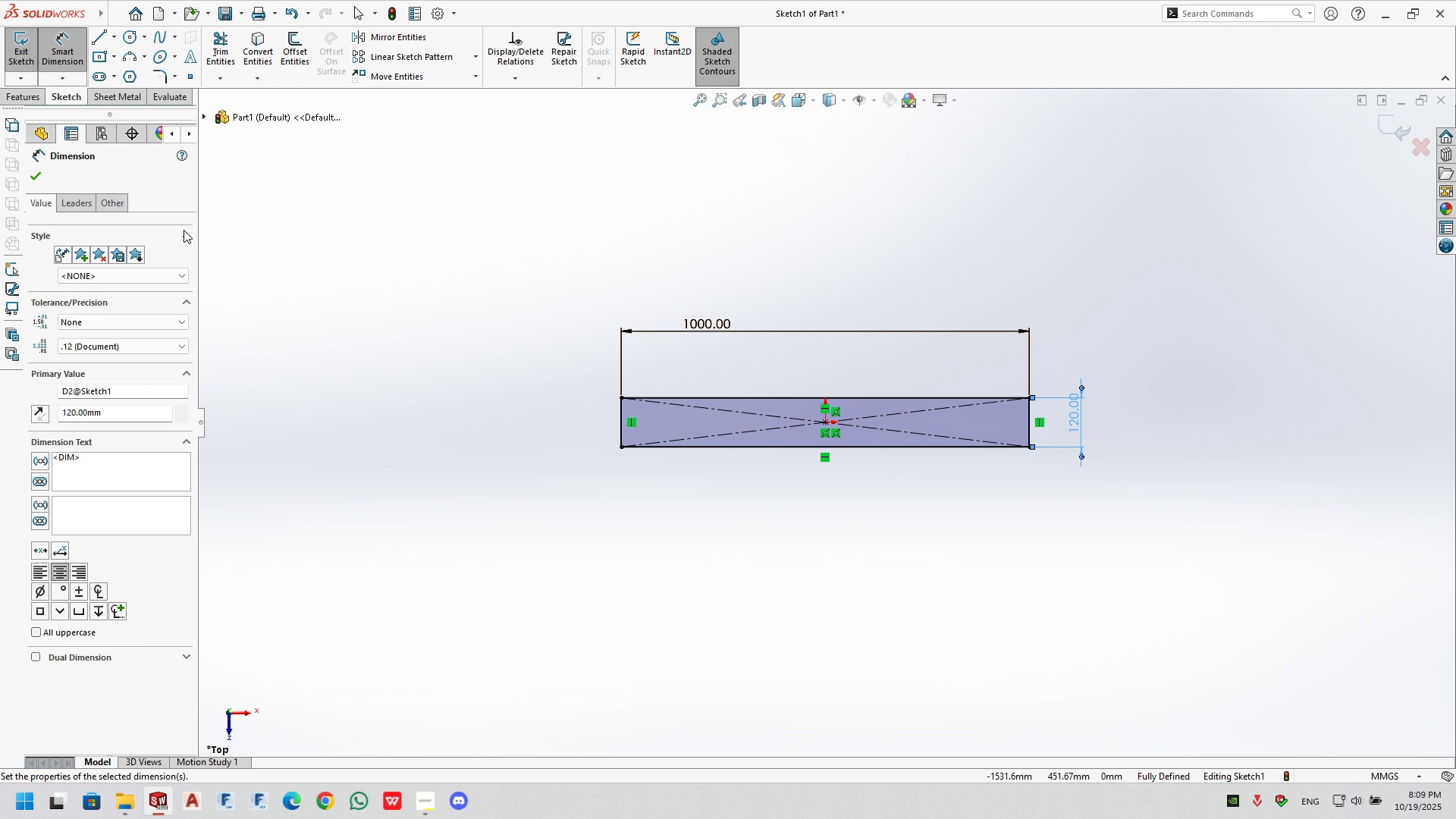 
left_click([34, 178])
 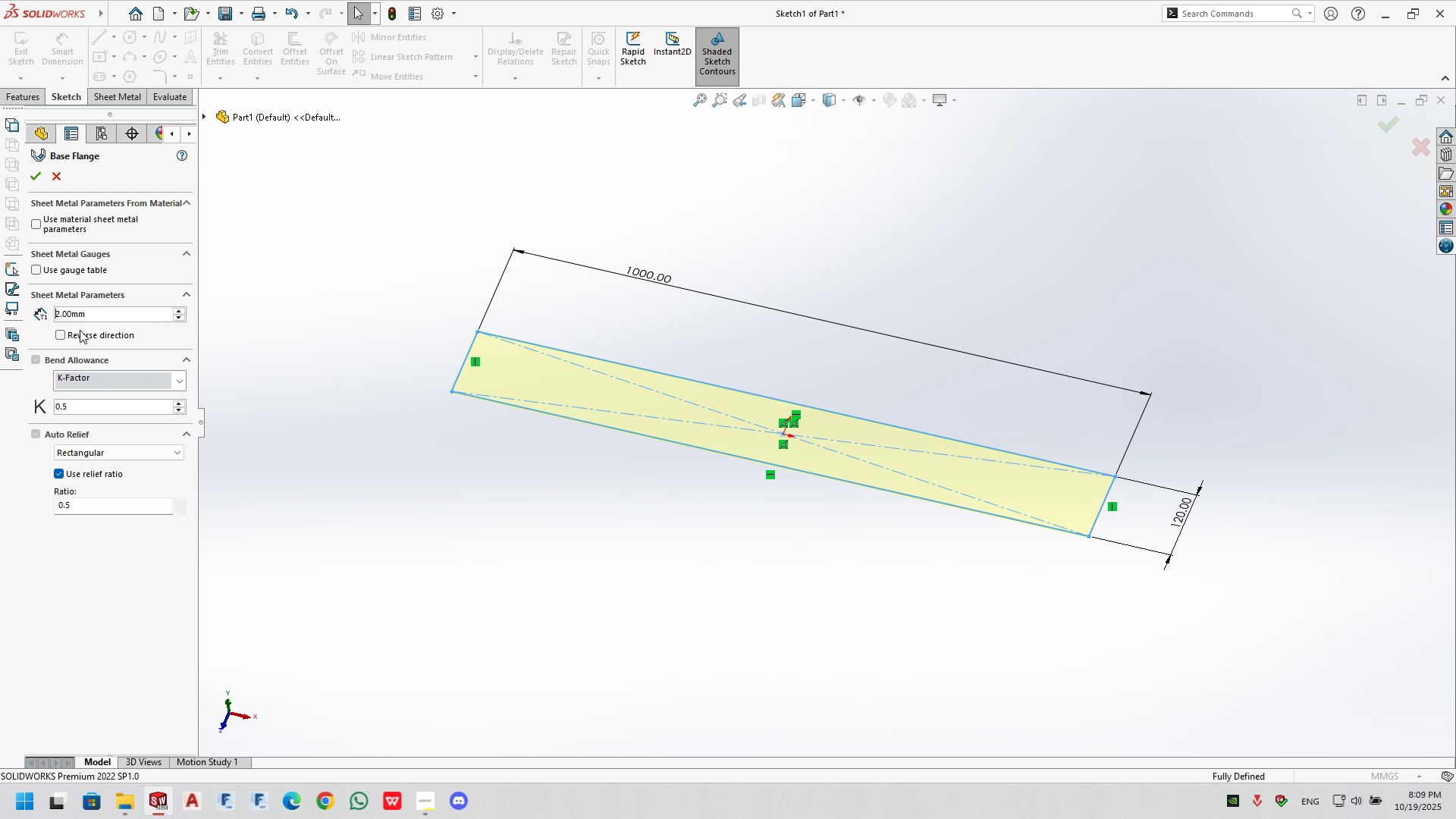 
left_click_drag(start_coordinate=[96, 309], to_coordinate=[46, 311])
 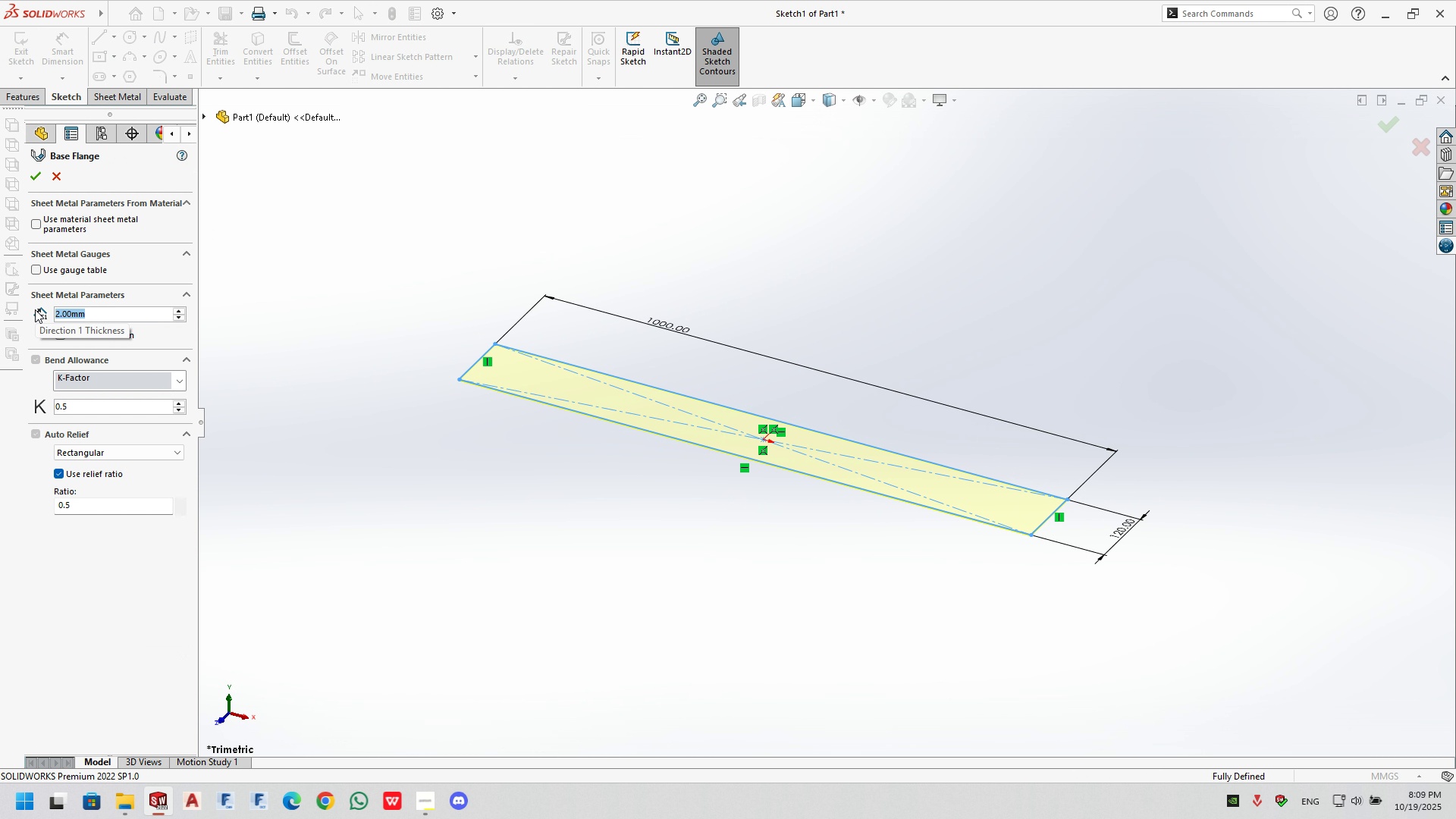 
key(Numpad1)
 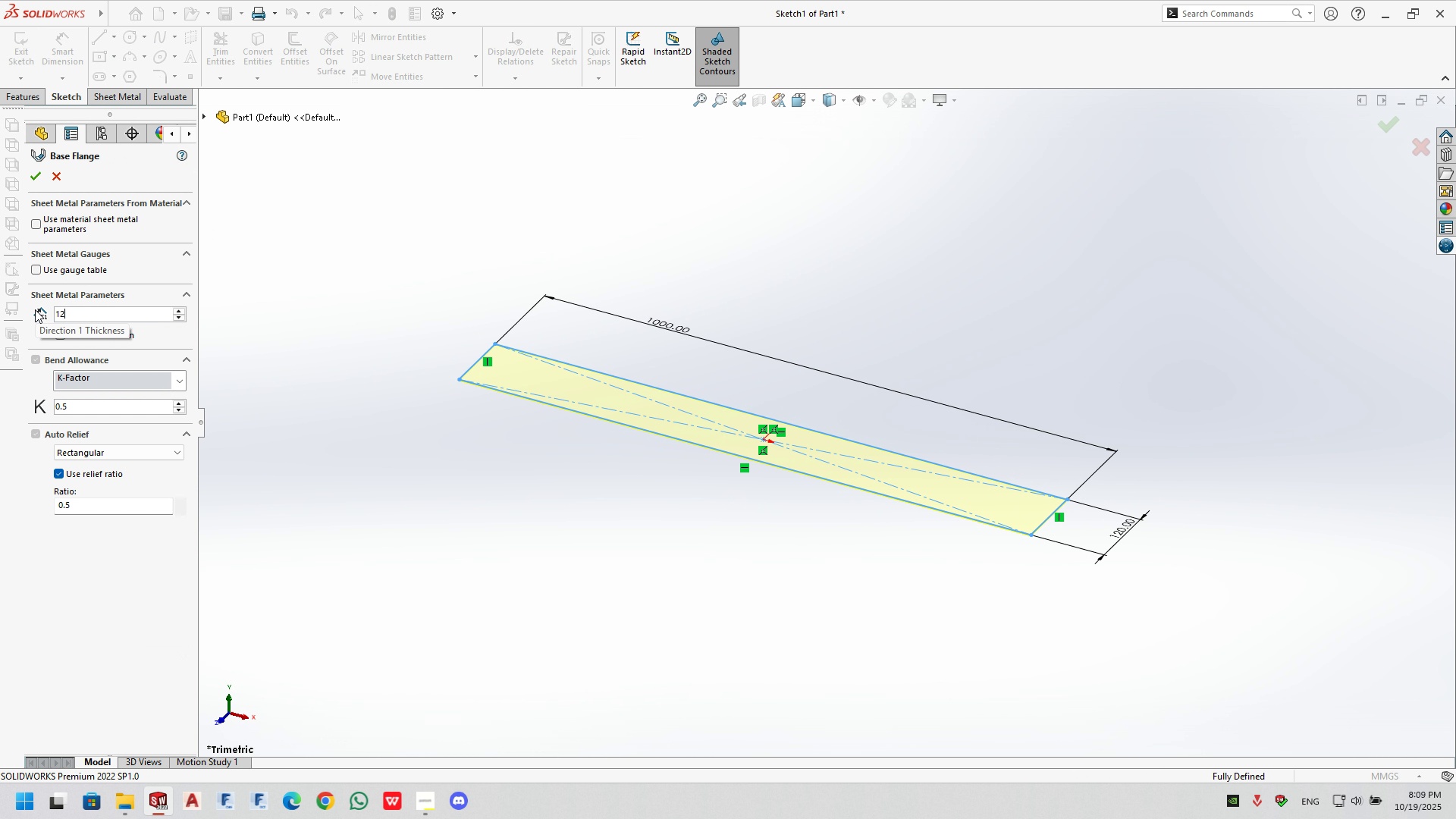 
key(Numpad2)
 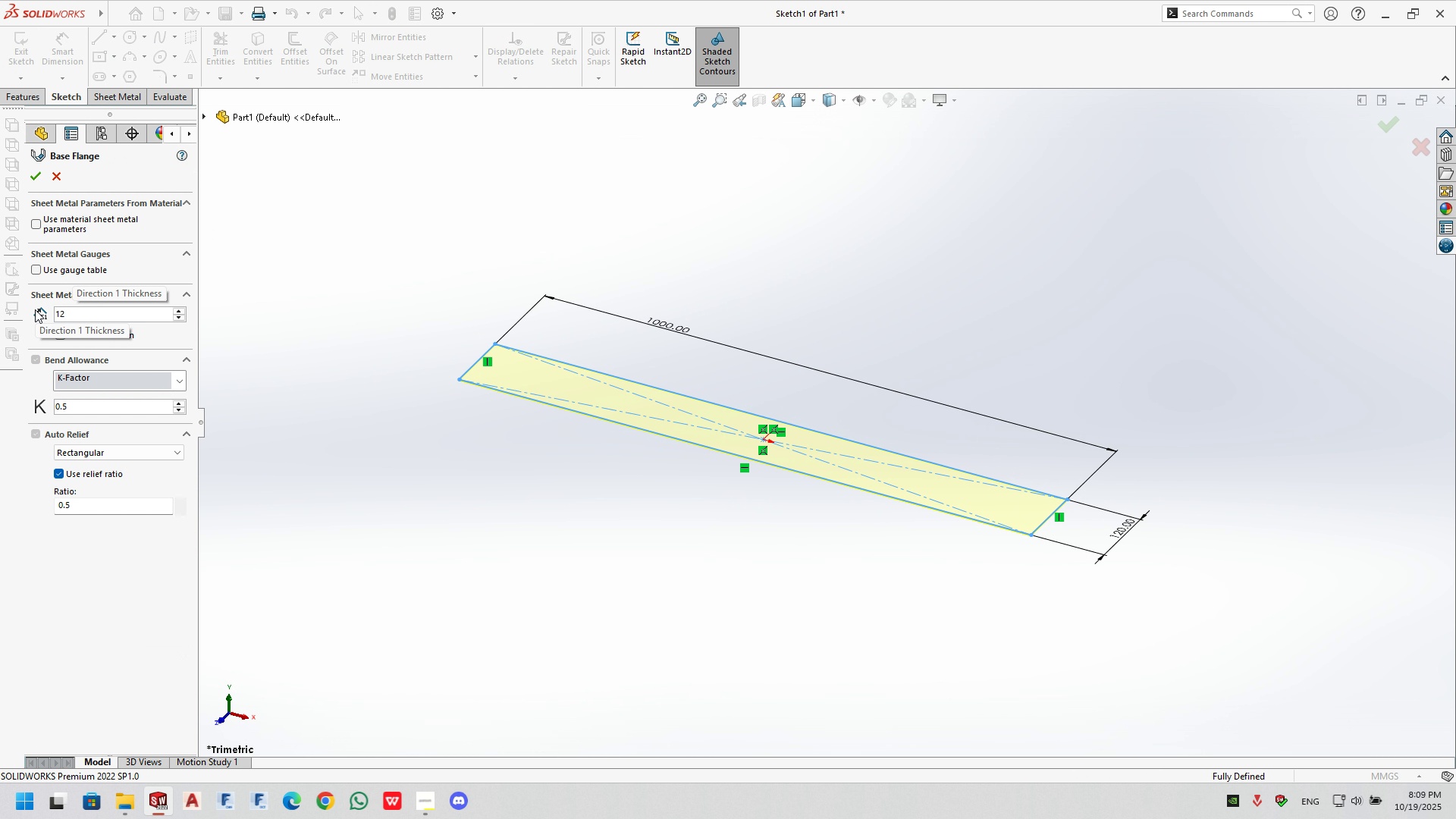 
key(Backspace)
 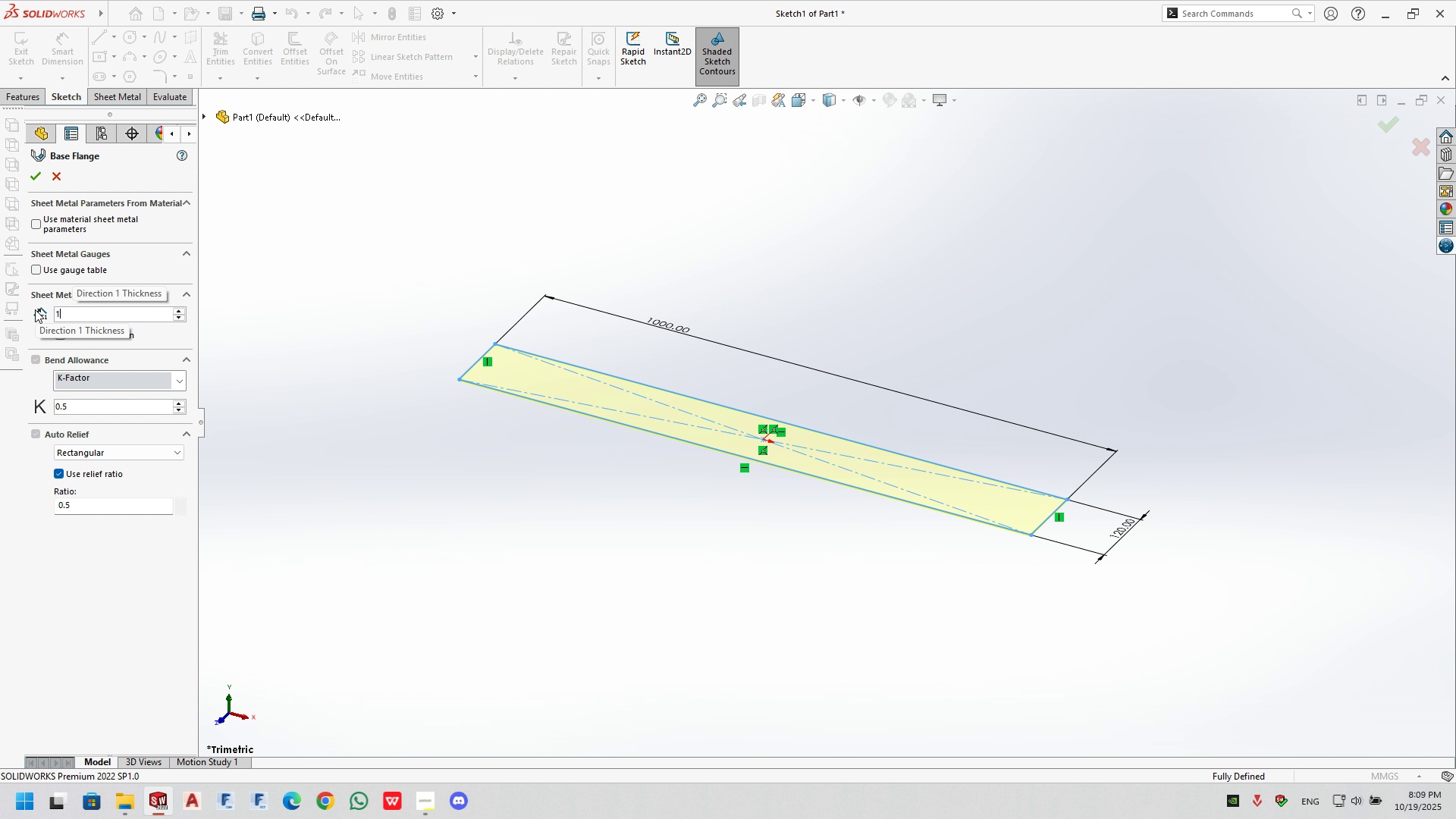 
key(NumpadDecimal)
 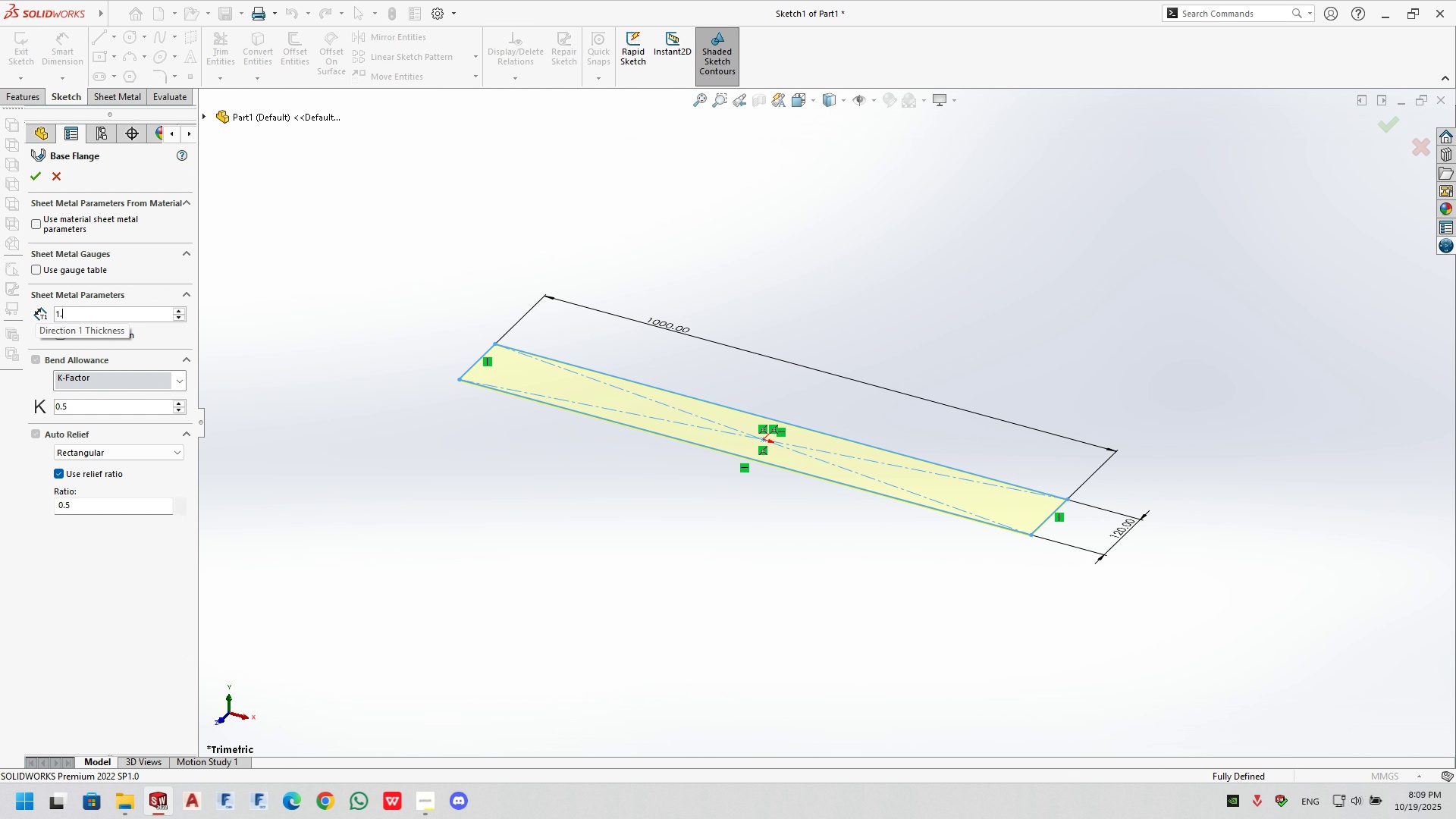 
key(Numpad2)
 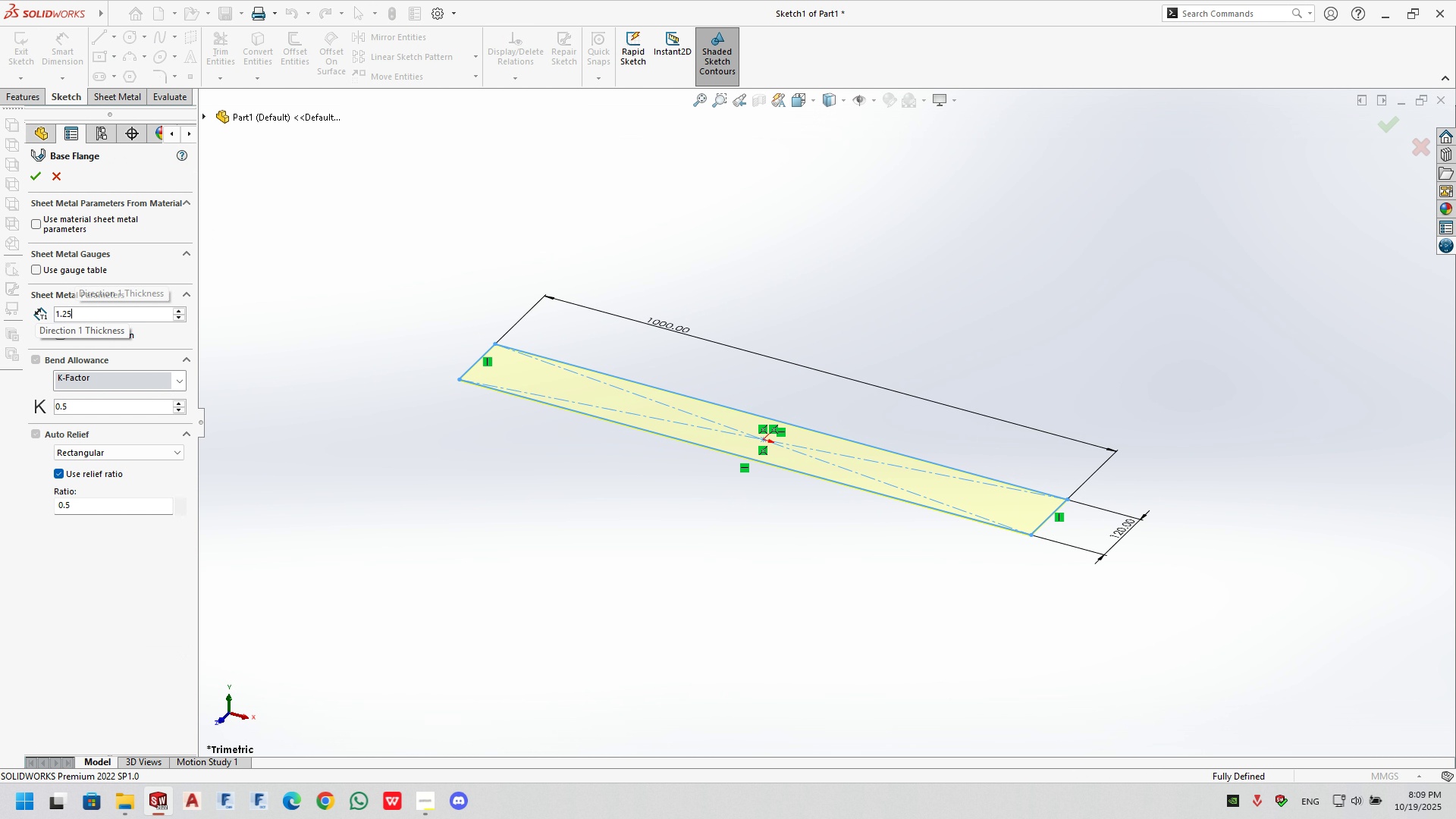 
key(Numpad5)
 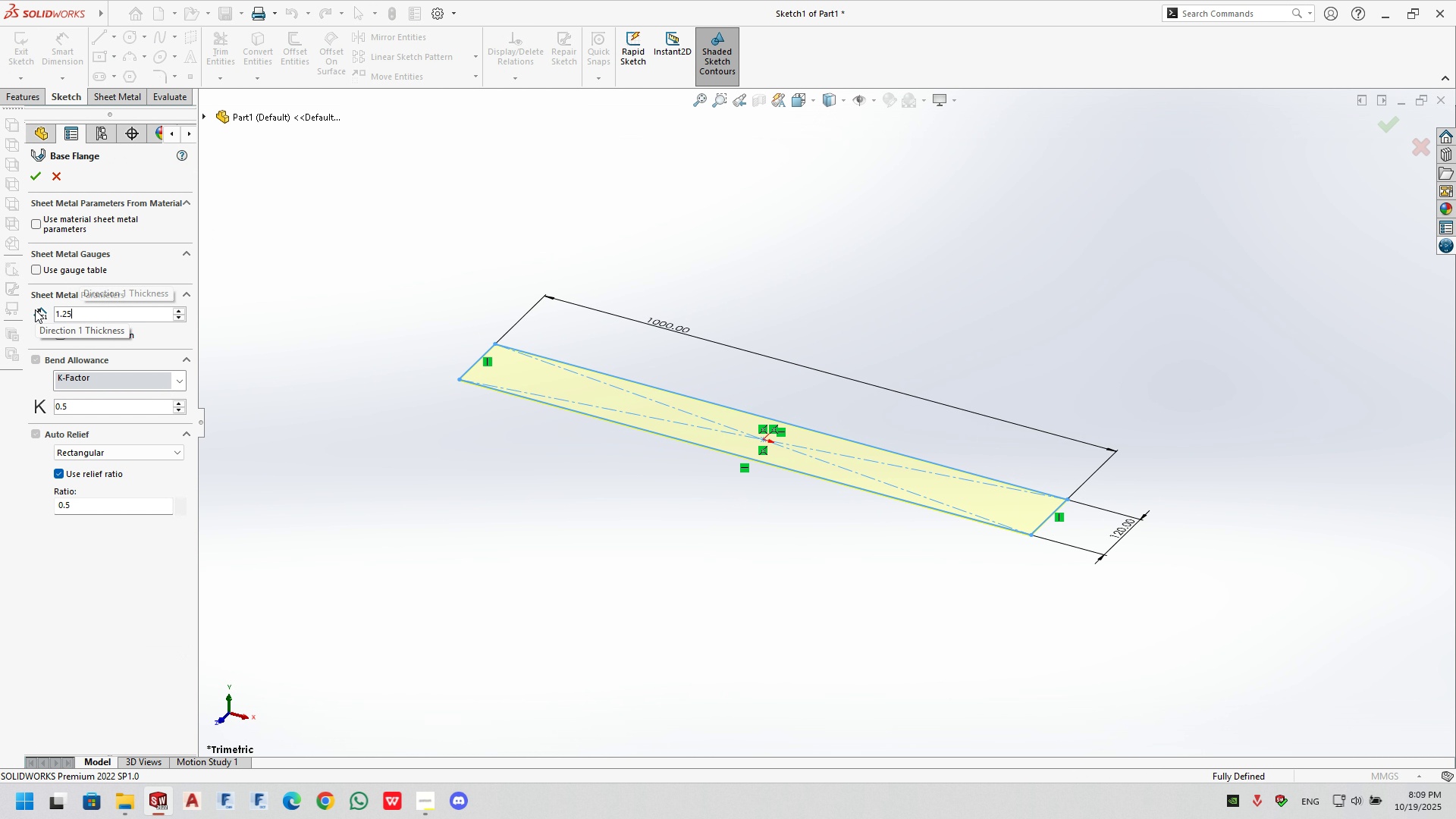 
key(NumpadEnter)
 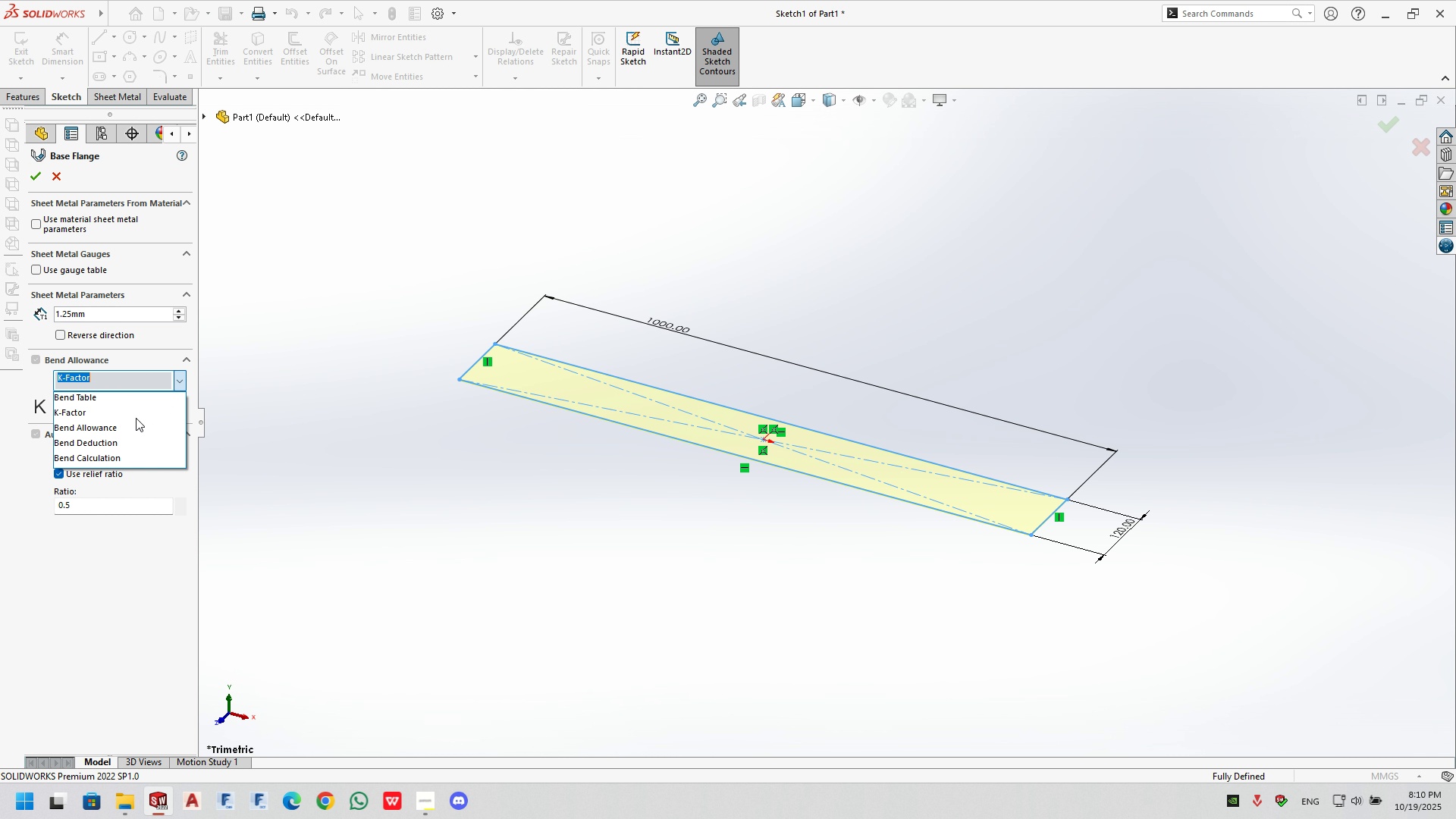 
left_click([105, 441])
 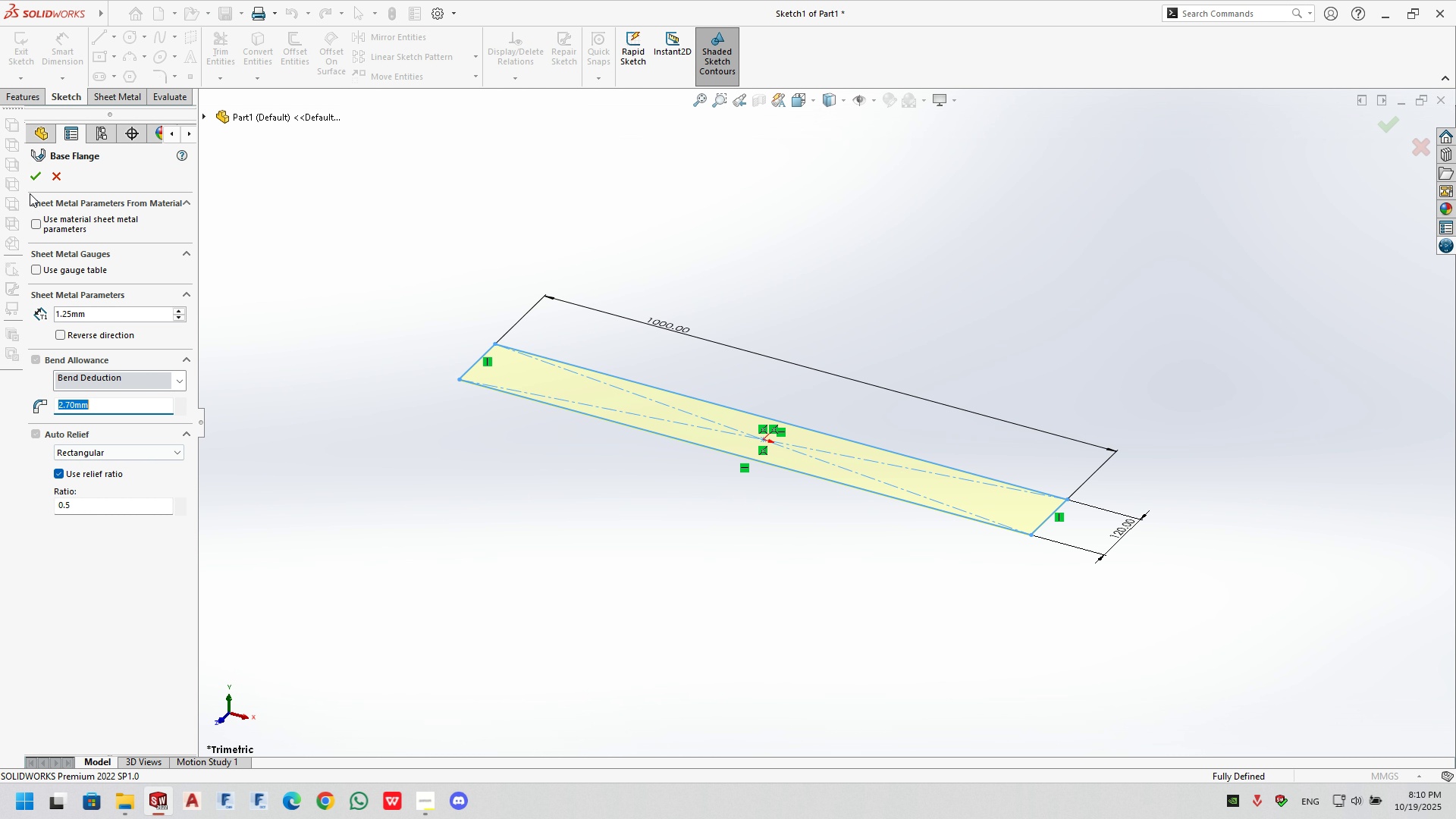 
left_click([32, 173])
 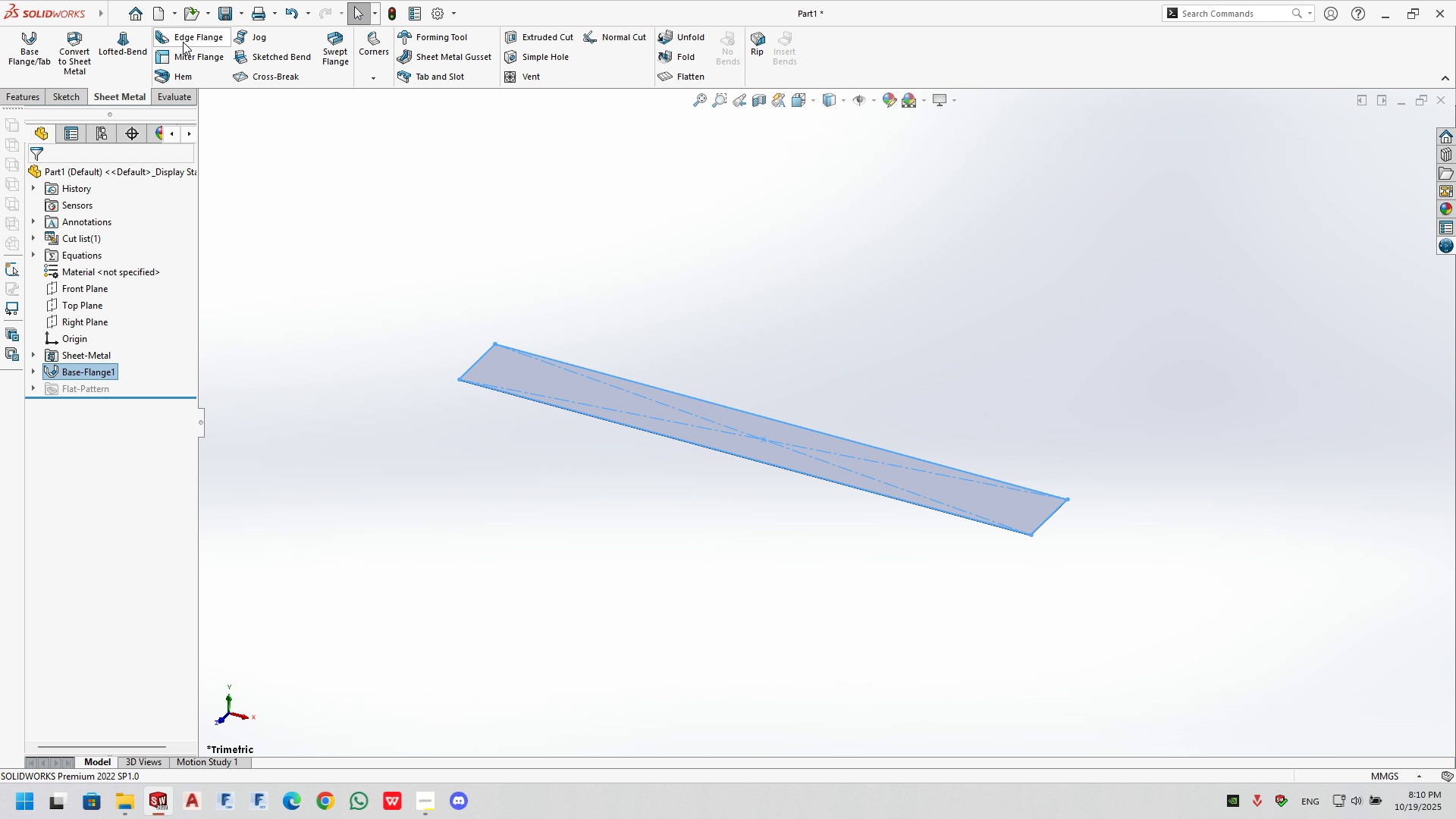 
left_click([183, 42])
 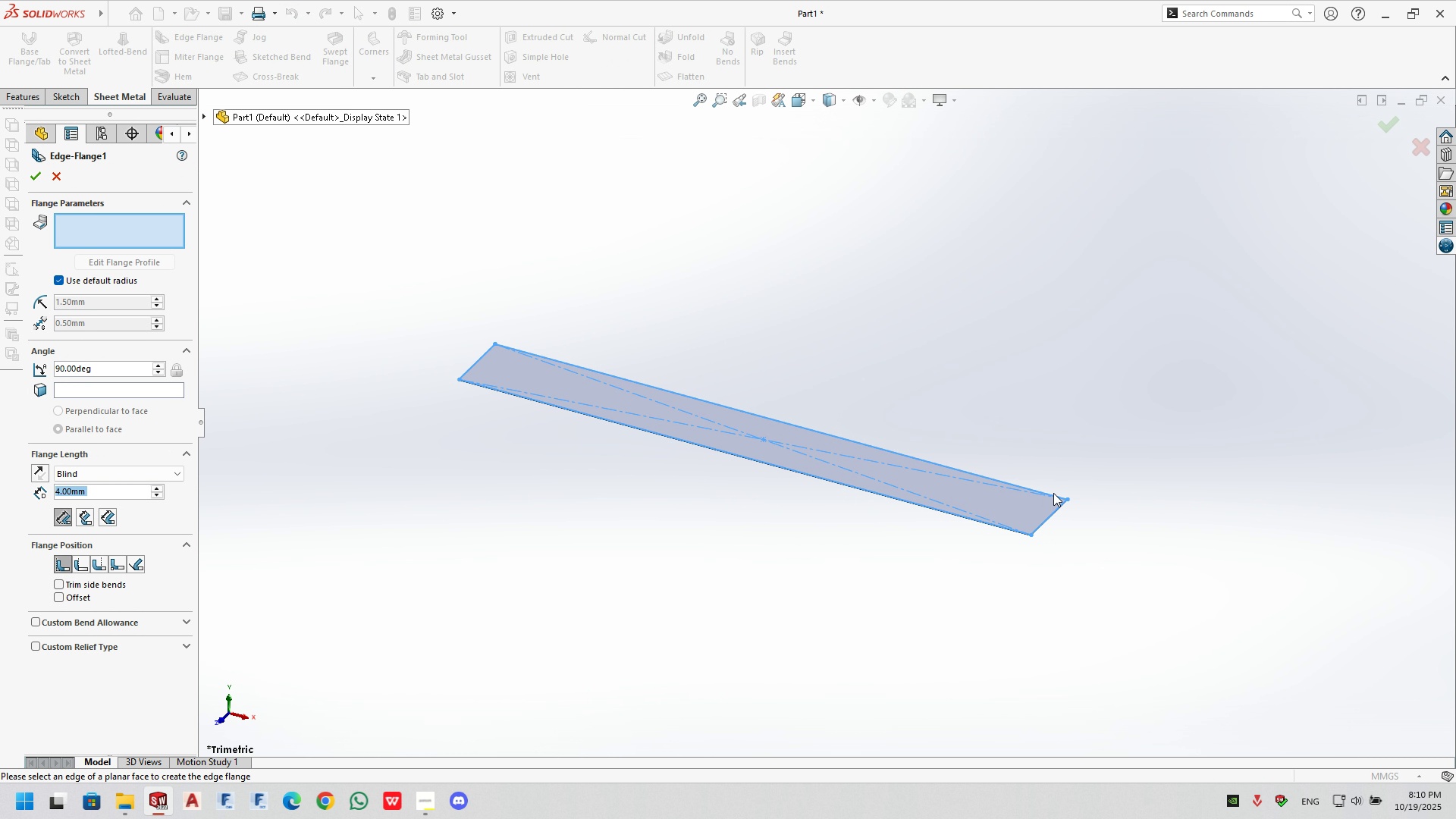 
left_click([1056, 512])
 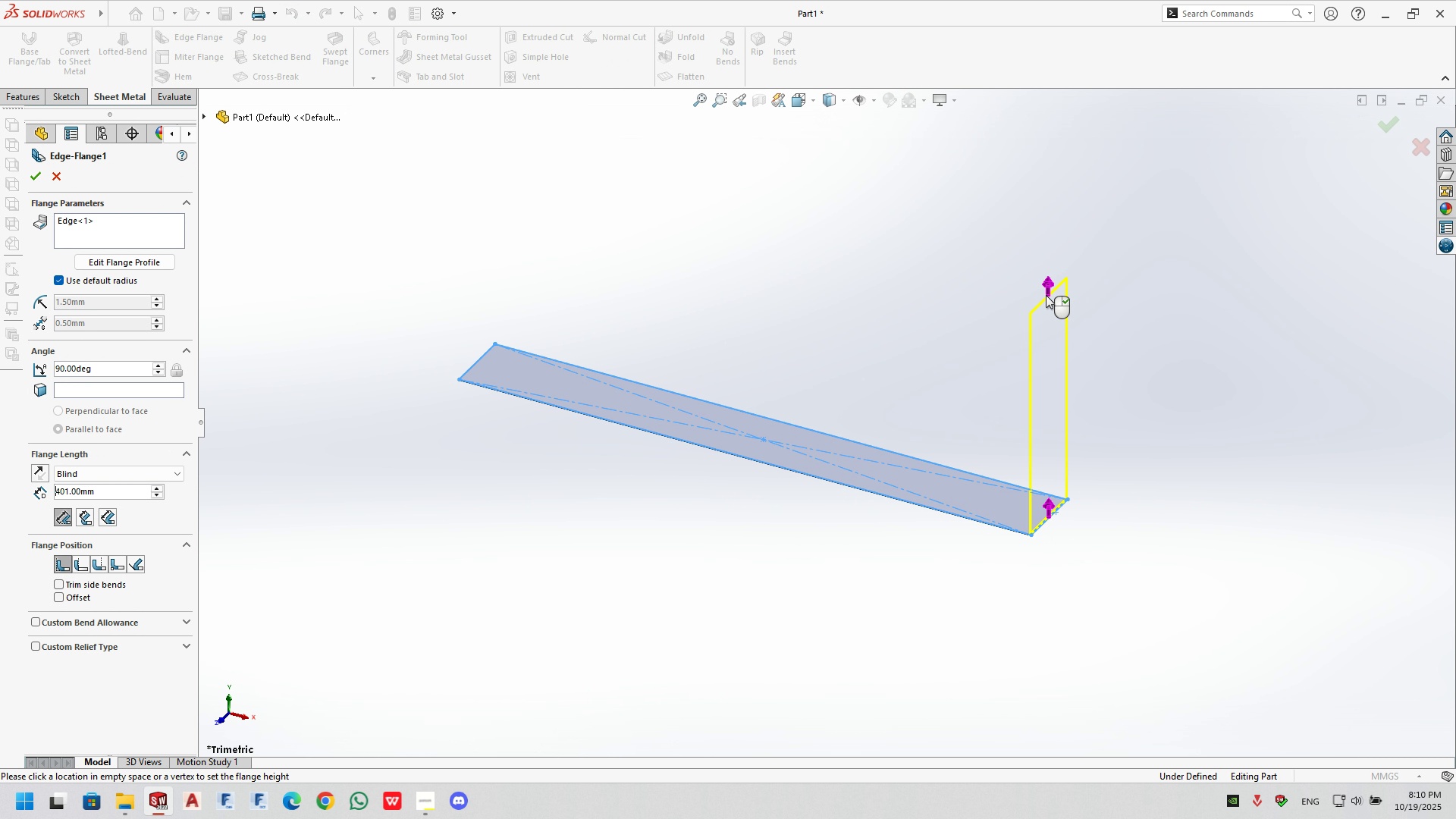 
left_click([1046, 295])
 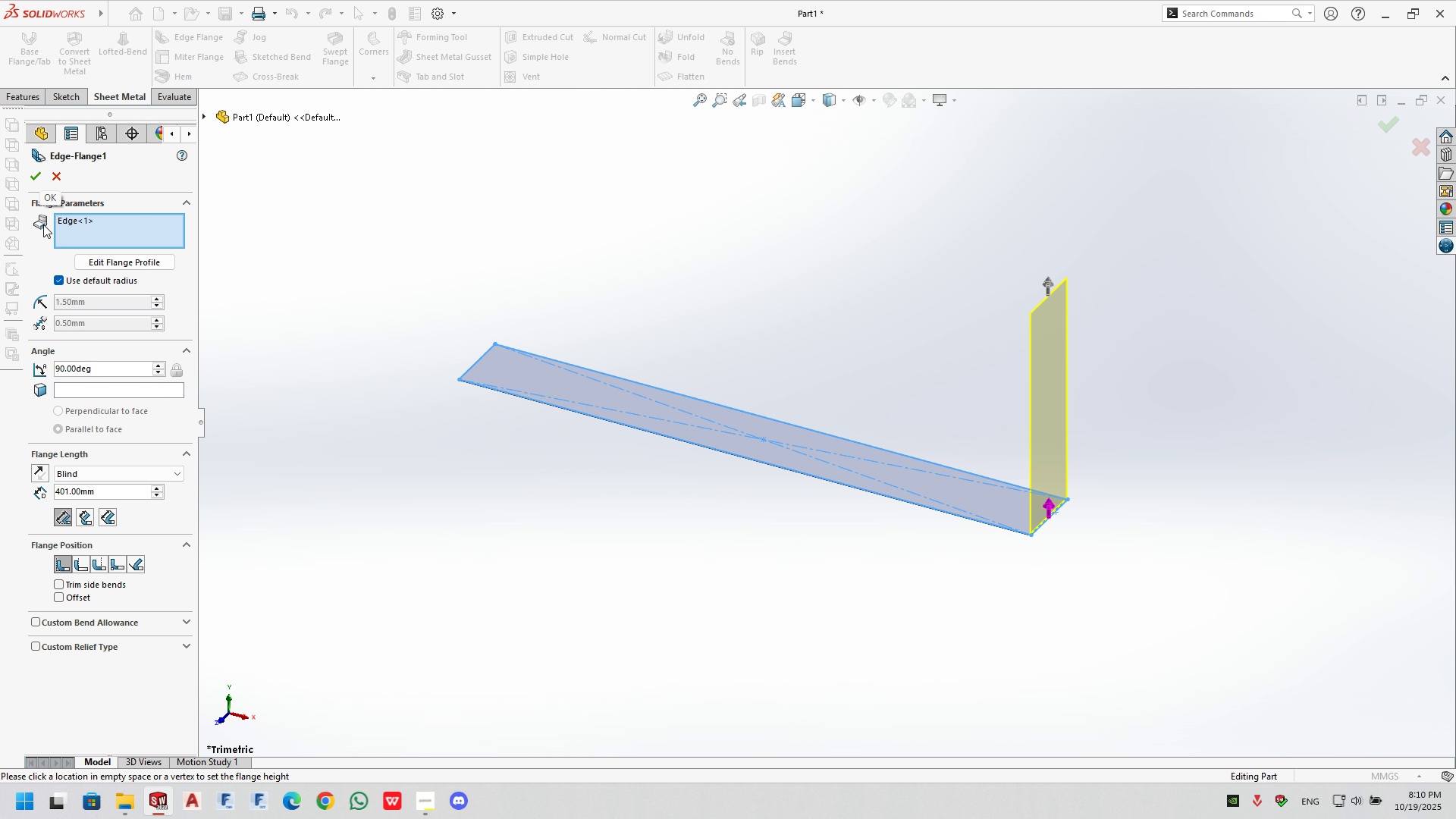 
double_click([128, 490])
 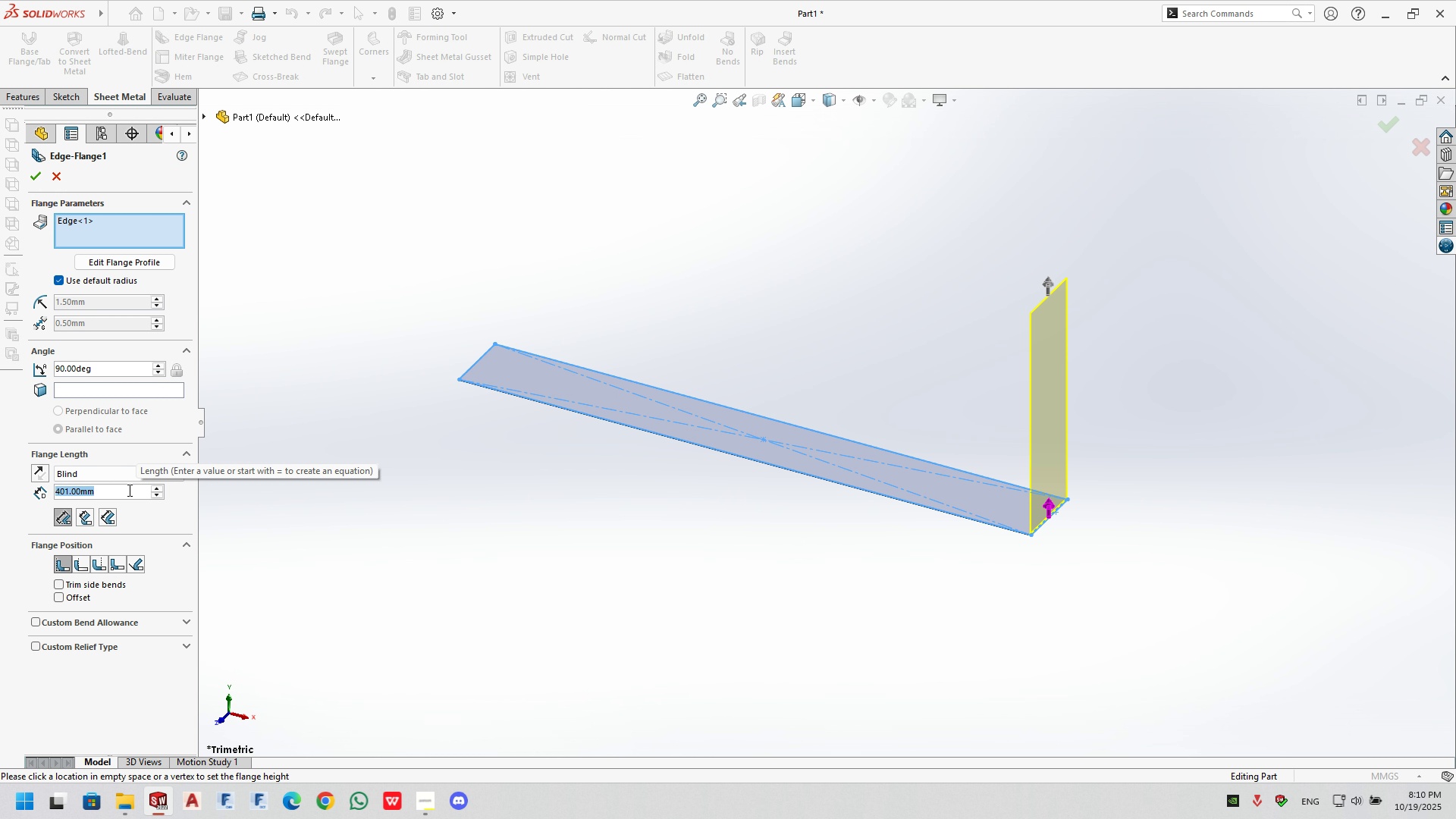 
wait(9.91)
 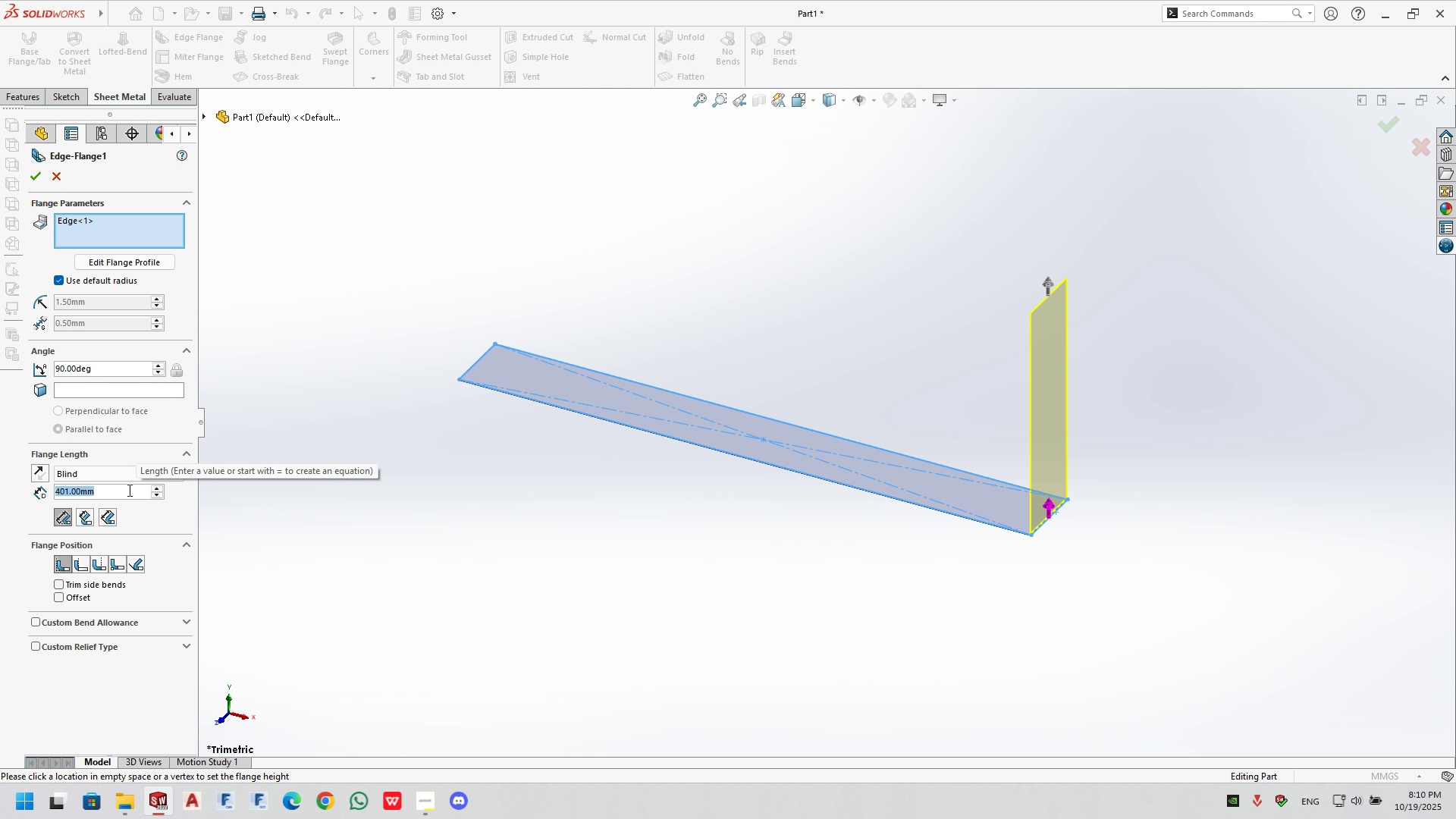 
key(Numpad8)
 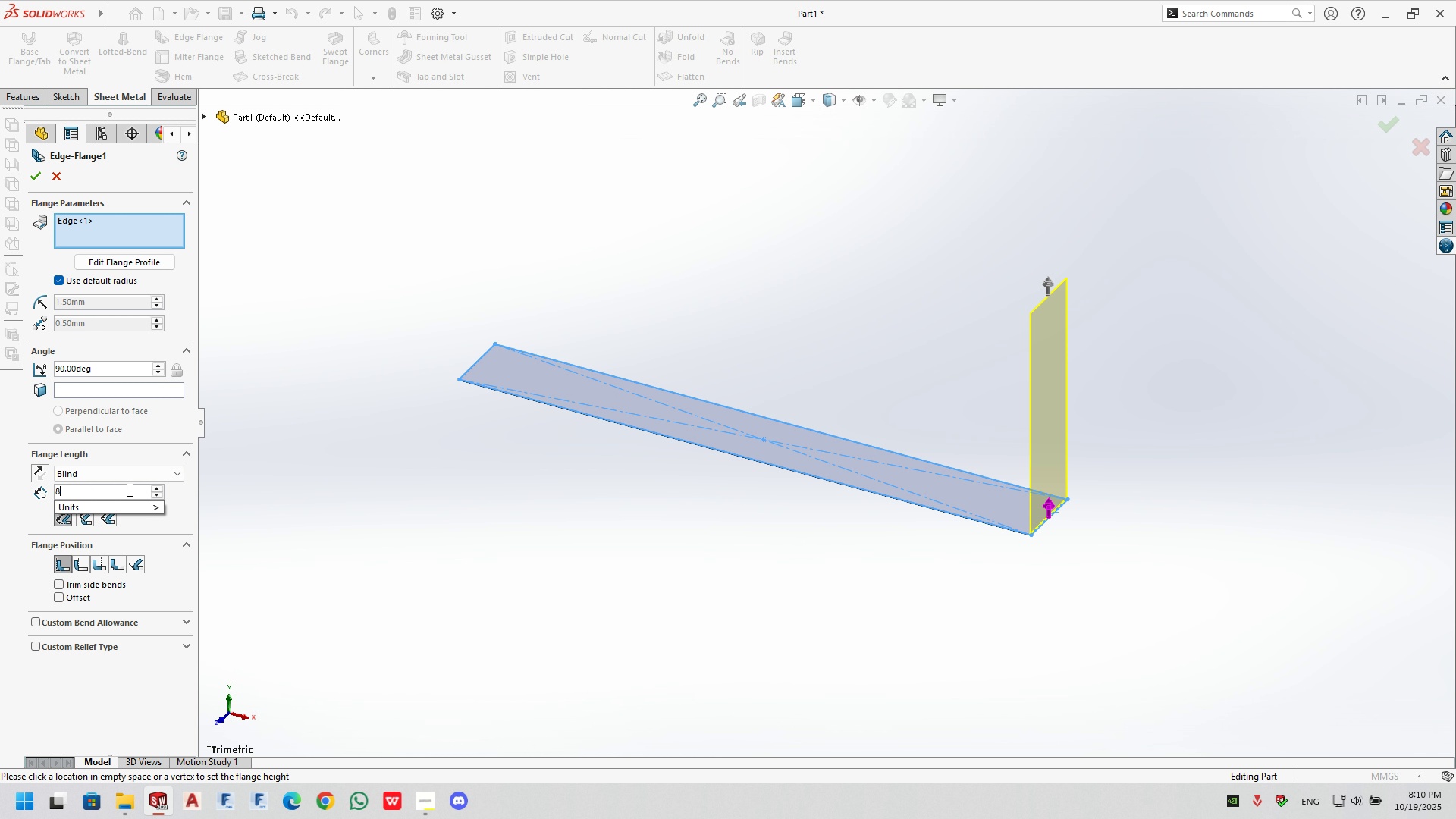 
key(Numpad5)
 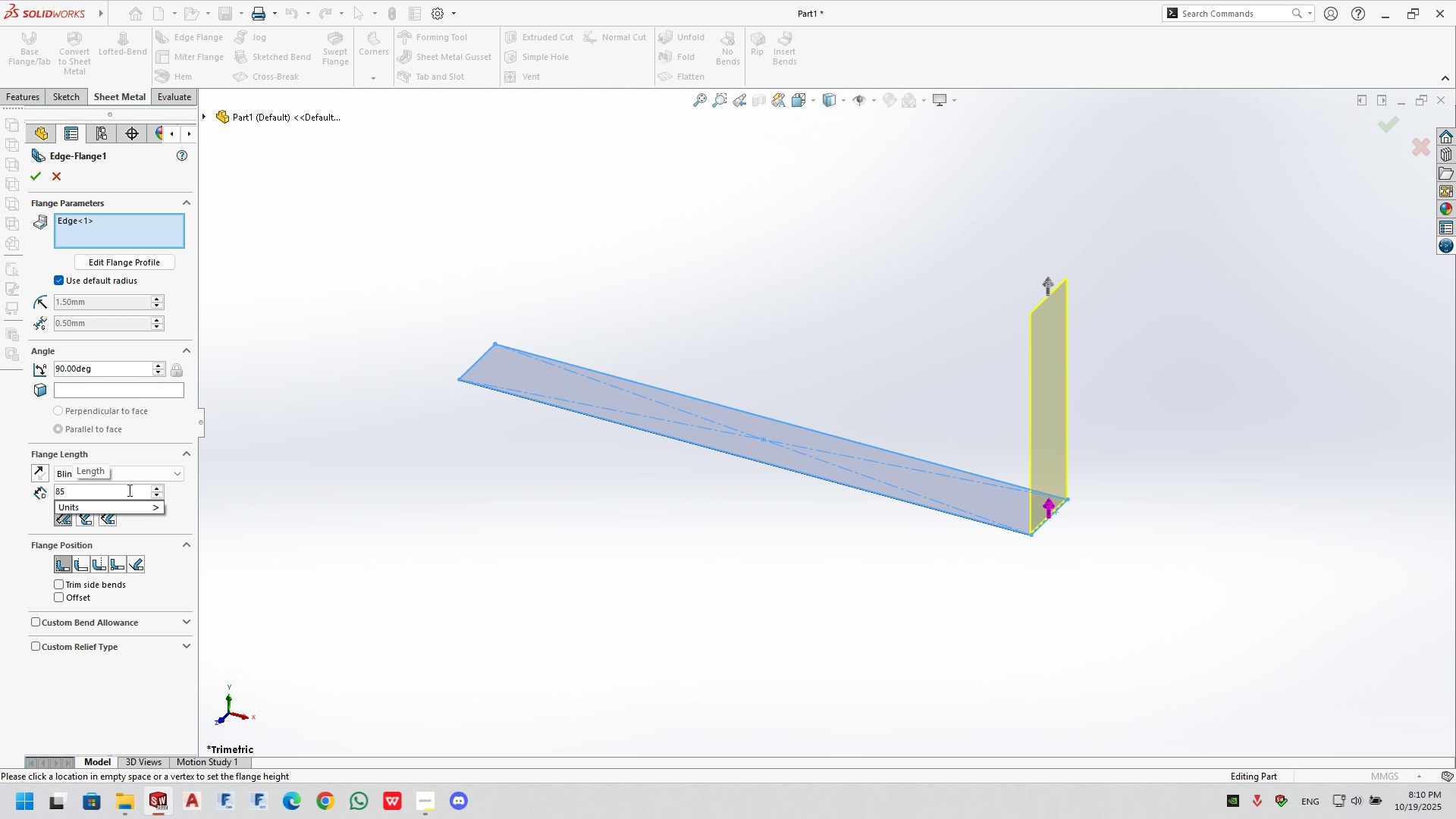 
key(Shift+Equal)
 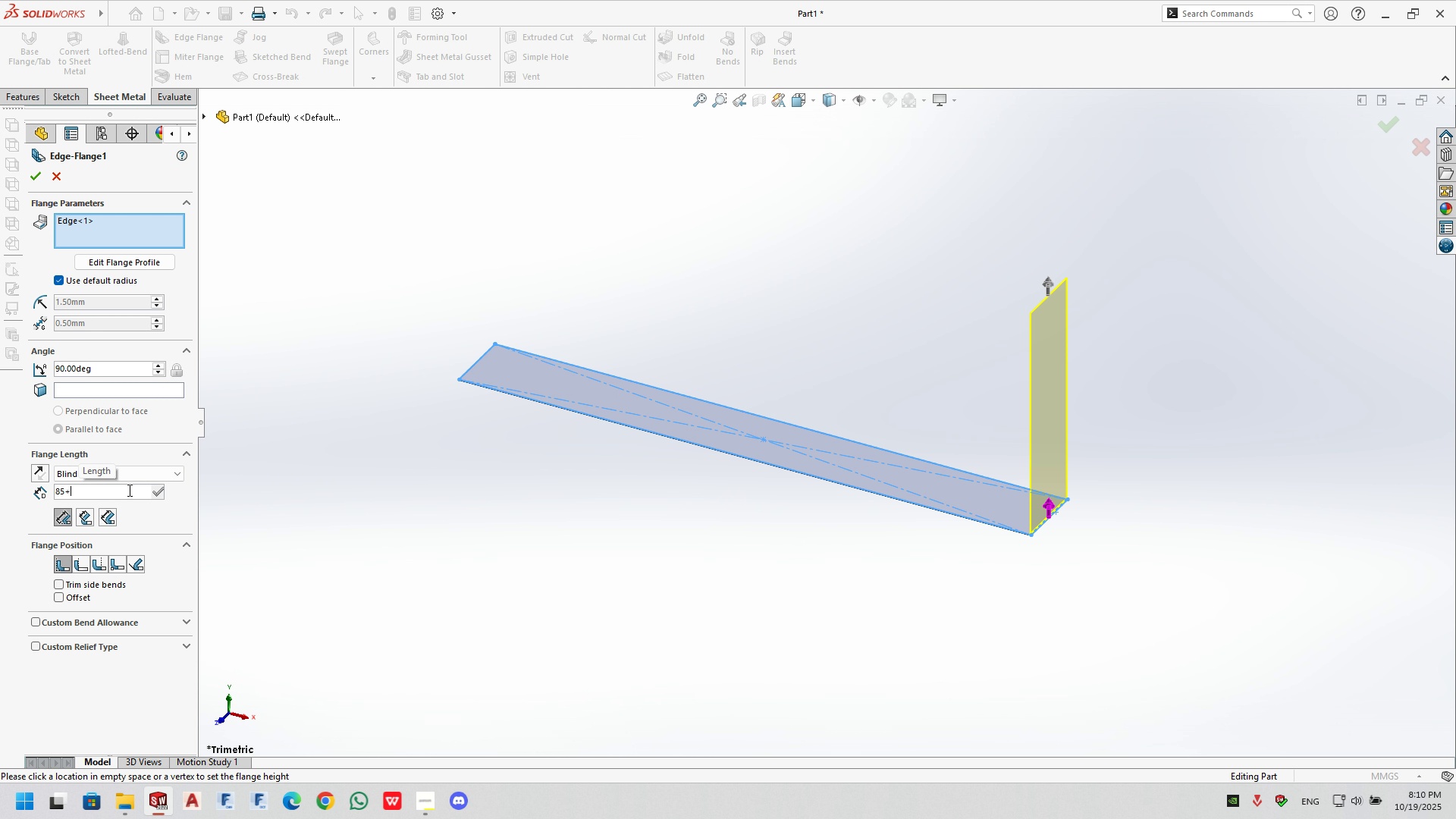 
key(Numpad1)
 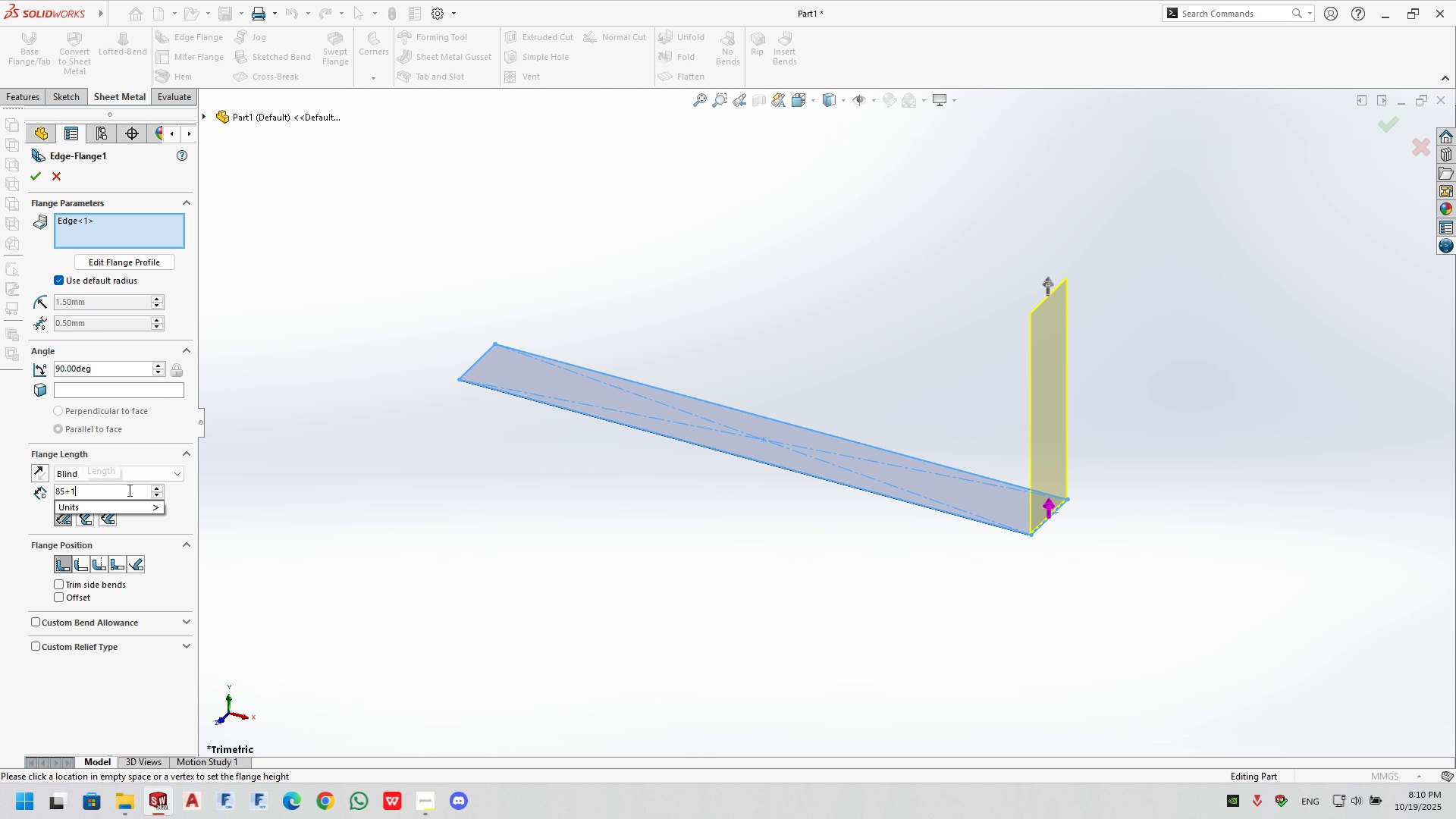 
key(Numpad5)
 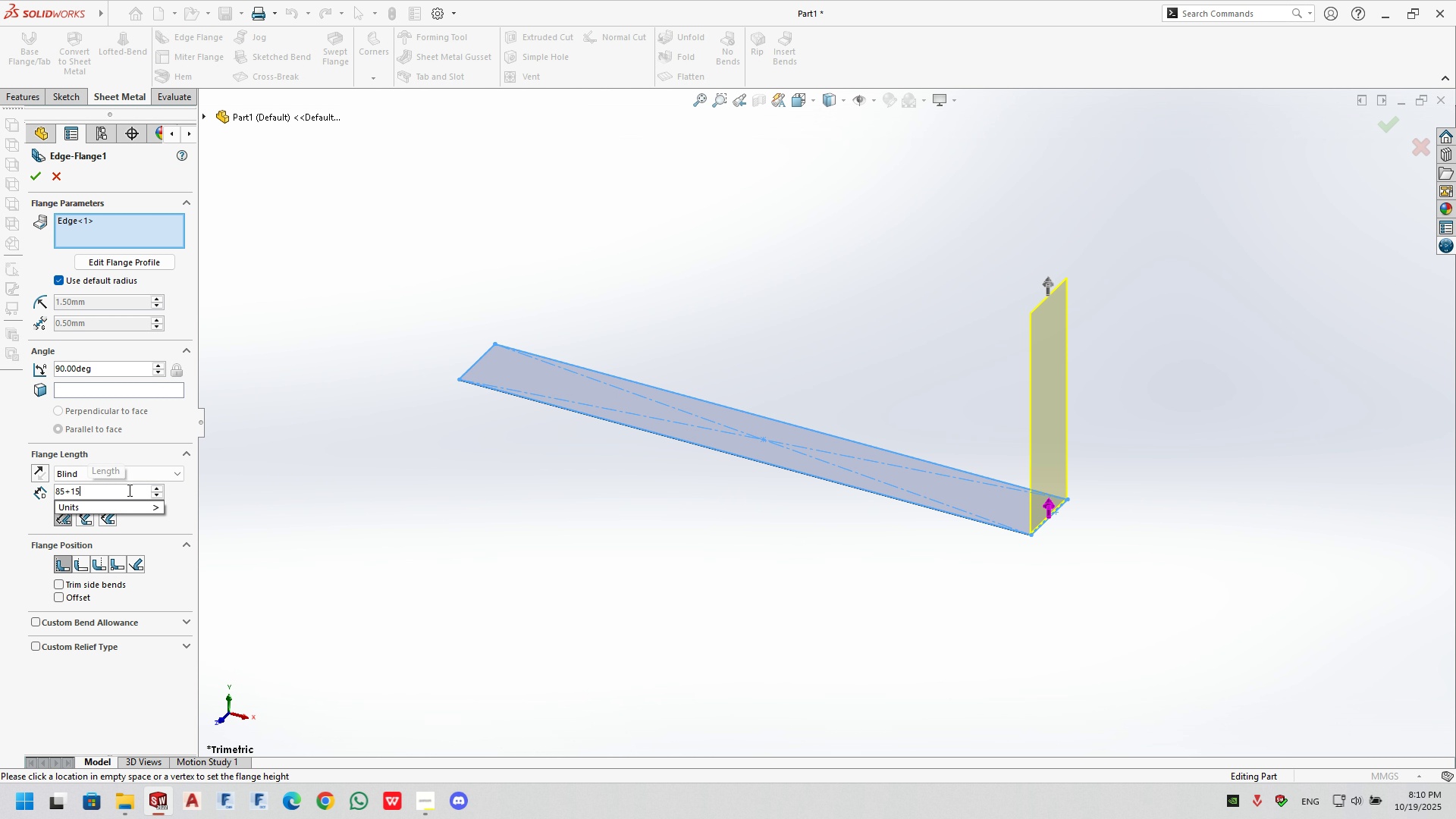 
key(Numpad8)
 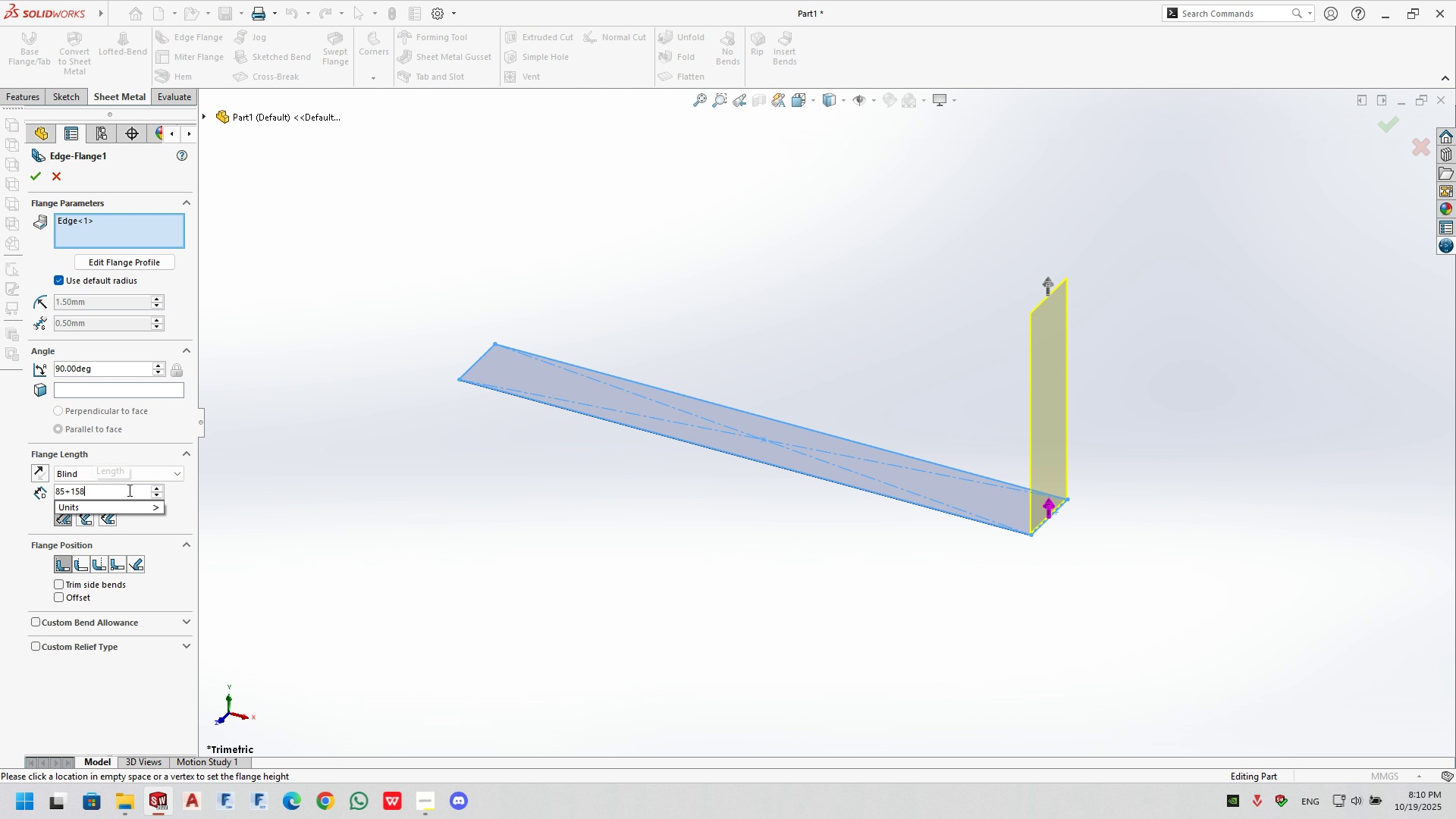 
key(NumpadDecimal)
 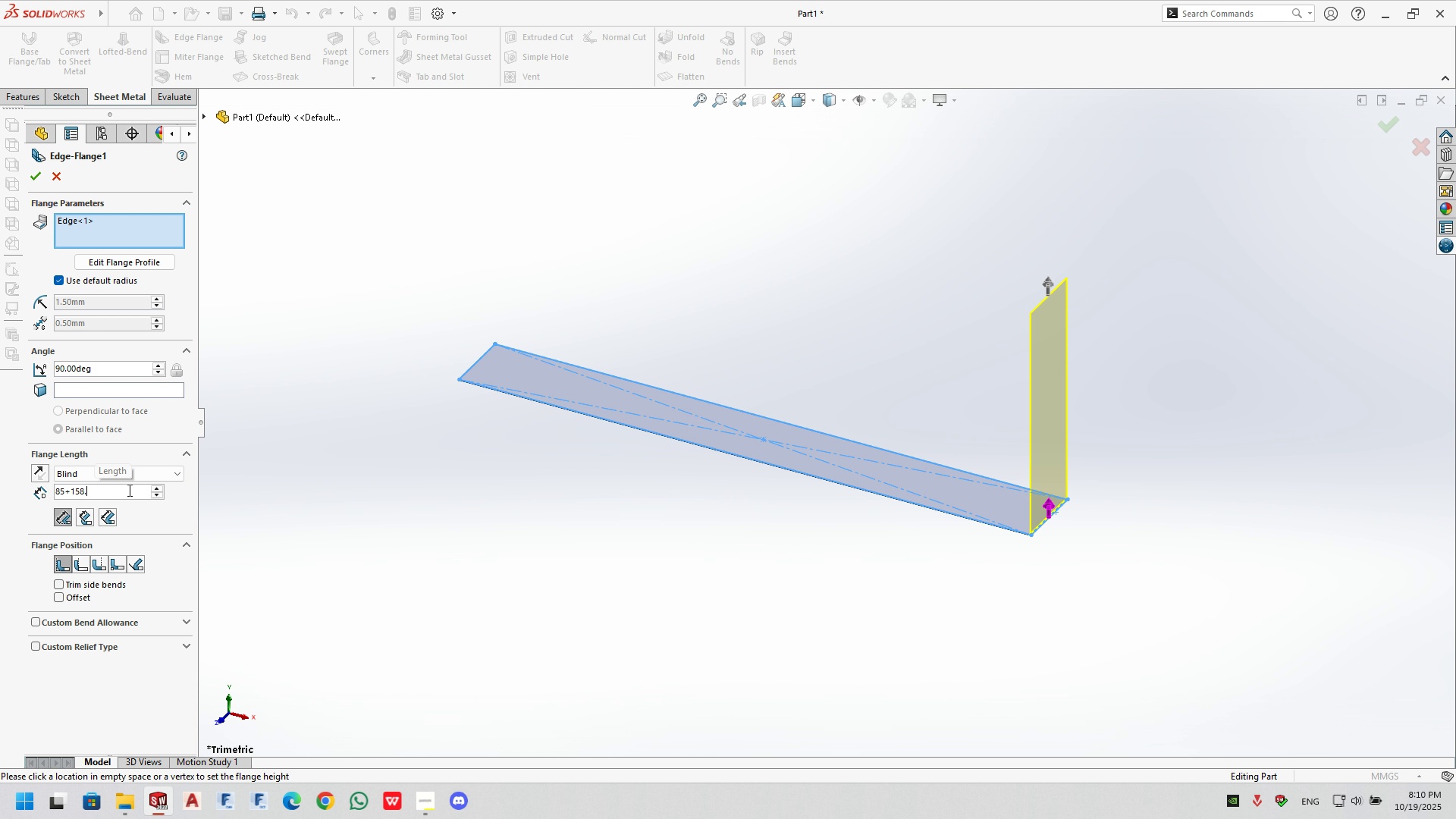 
key(Numpad0)
 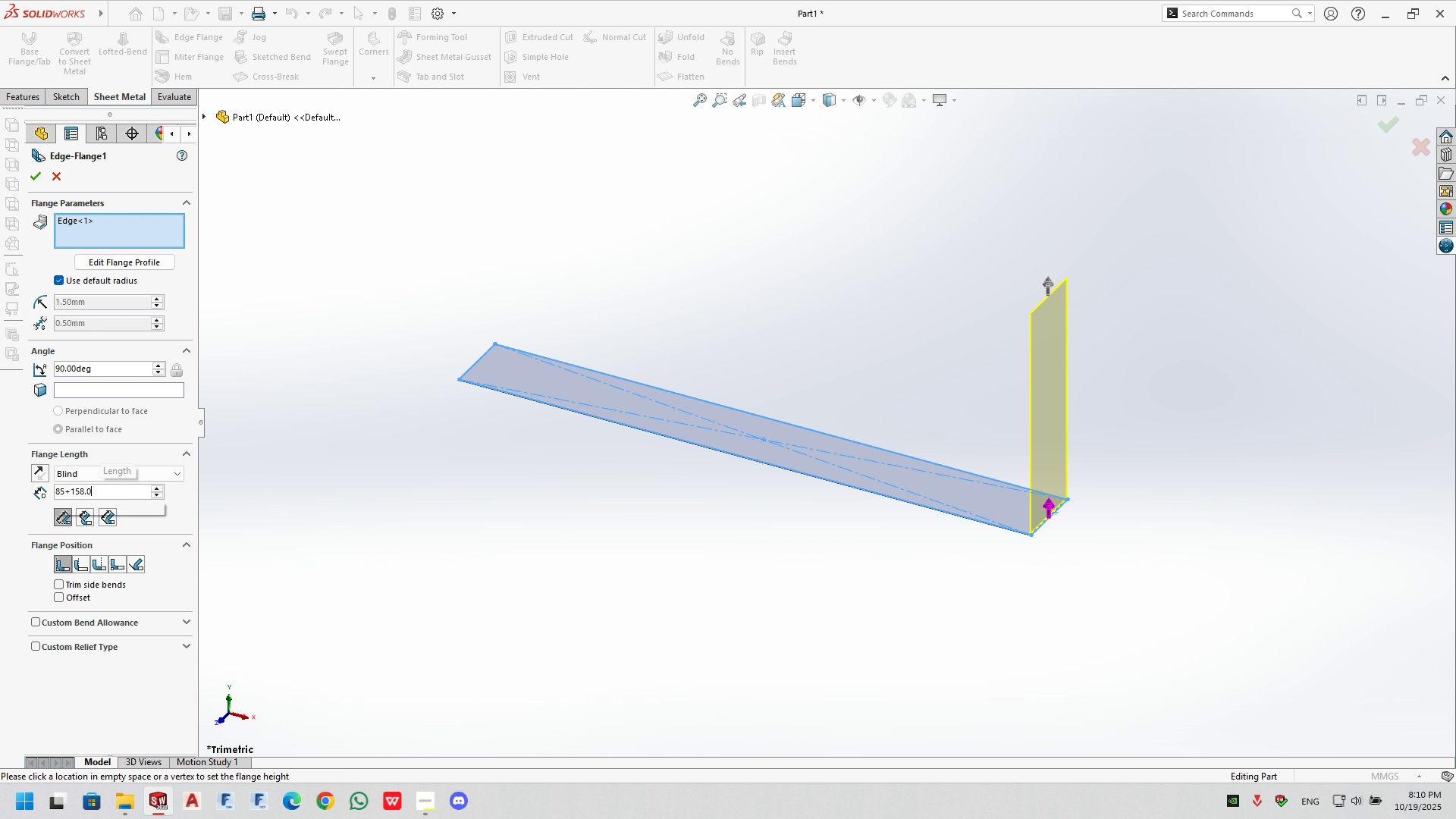 
key(Numpad2)
 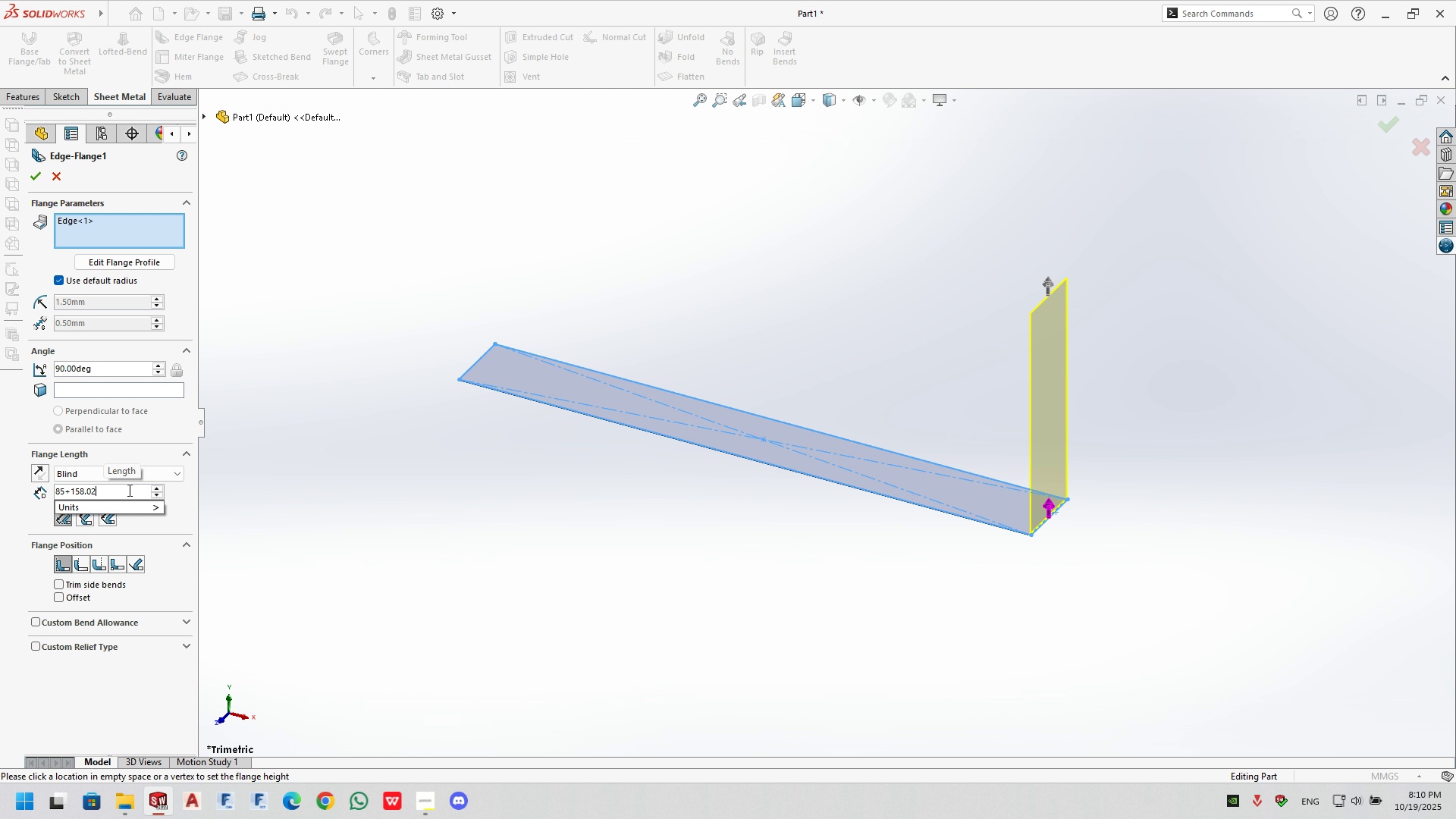 
key(NumpadMultiply)
 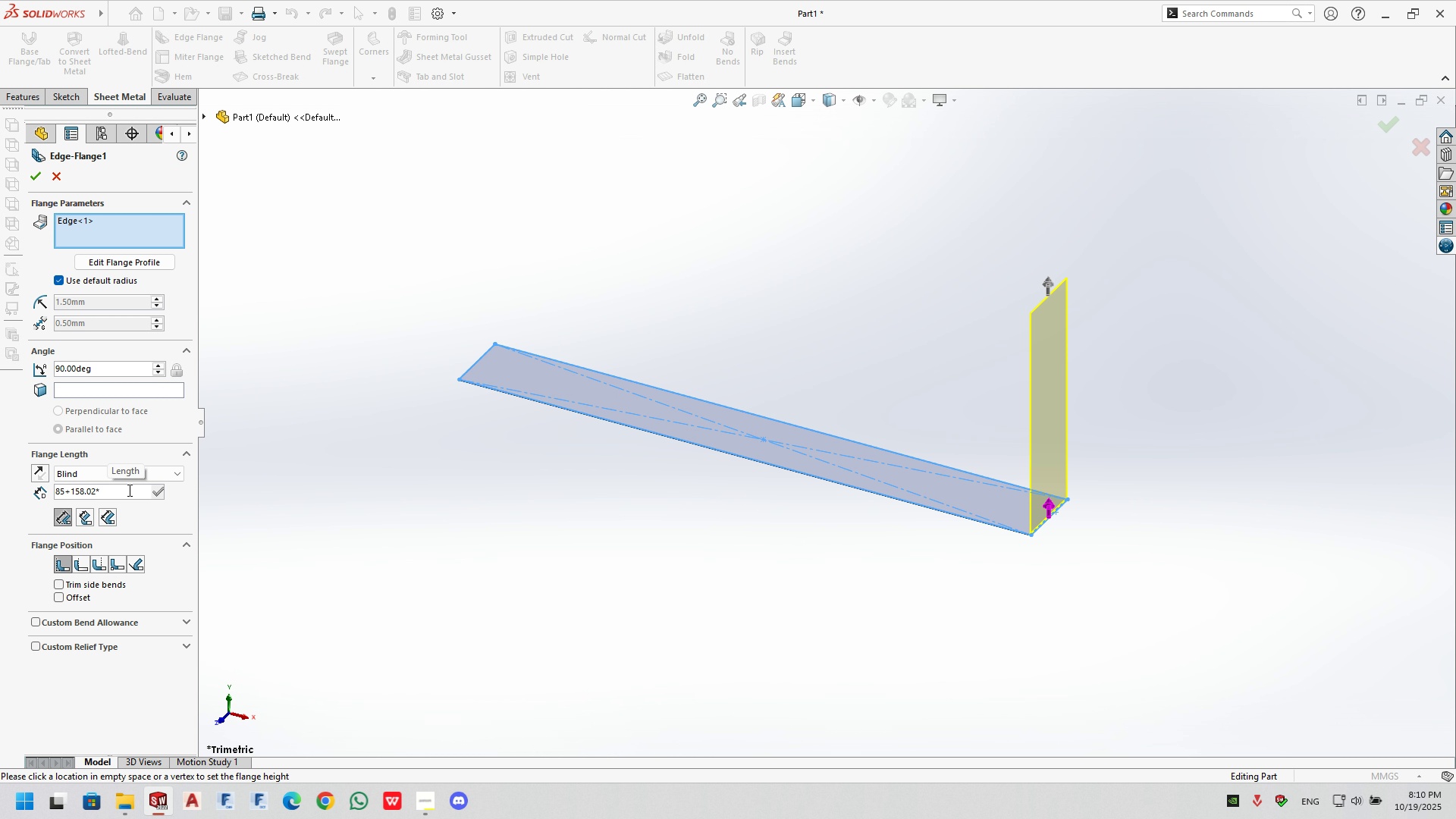 
key(Numpad7)
 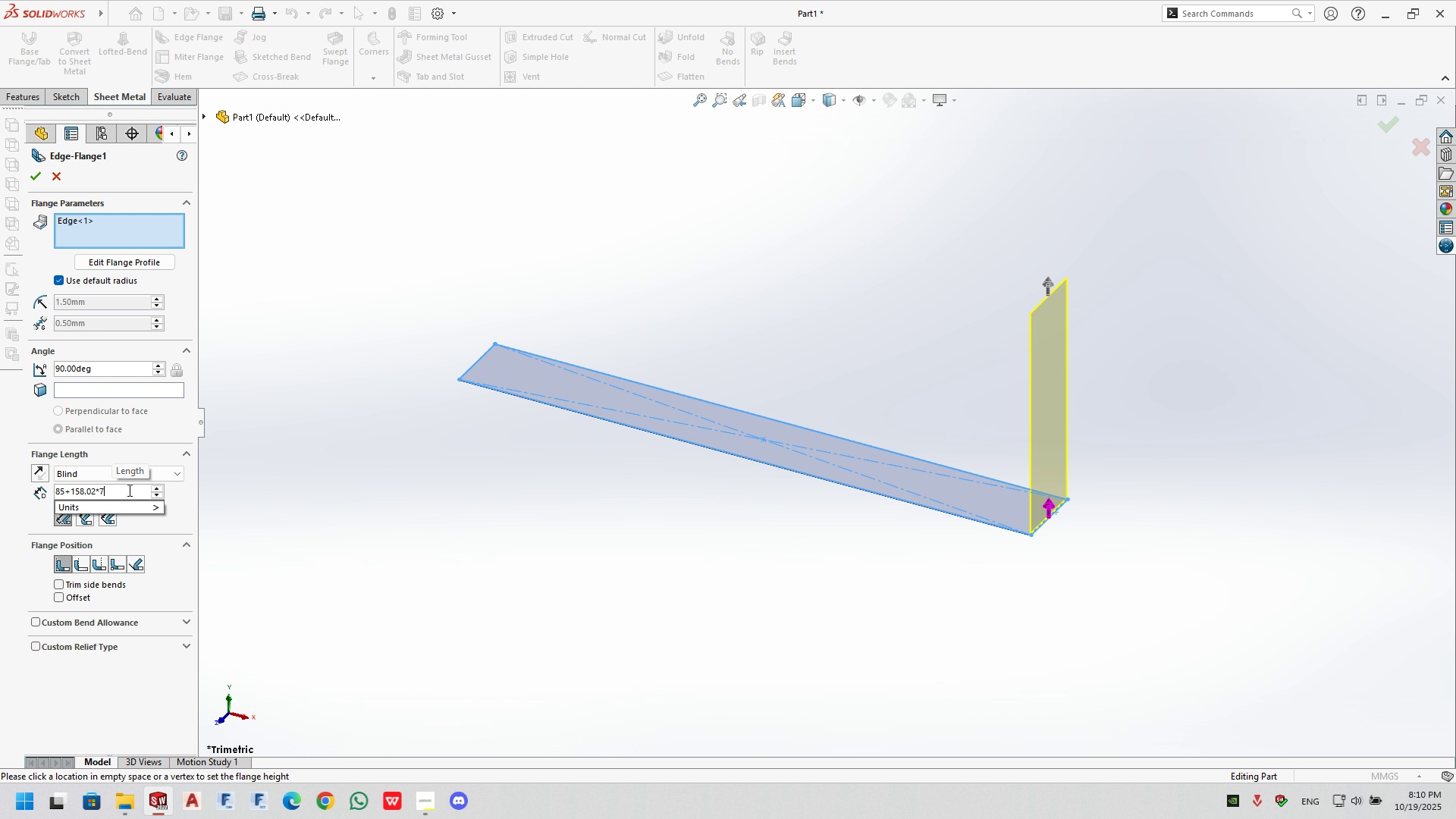 
key(Shift+Equal)
 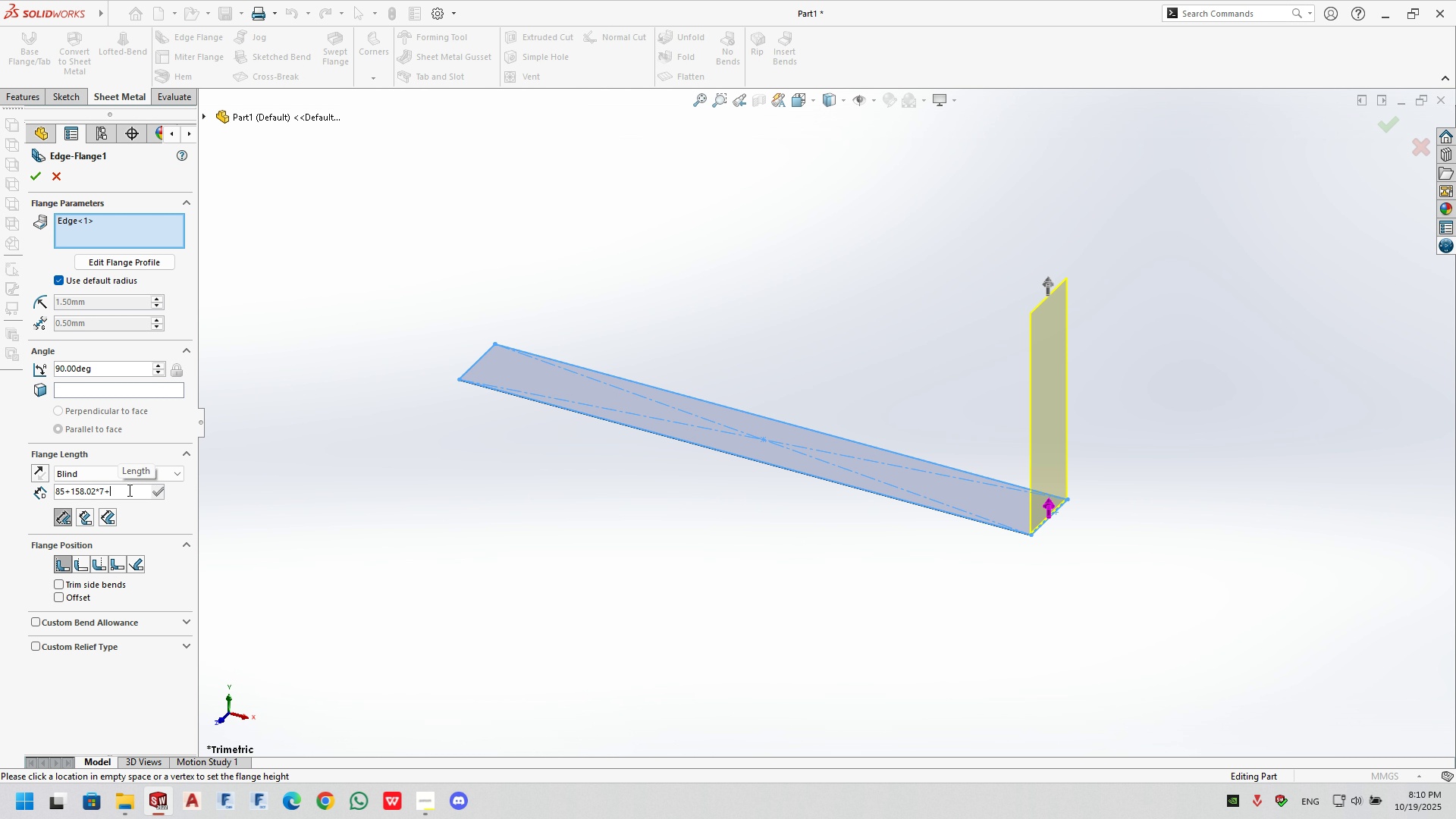 
key(Numpad8)
 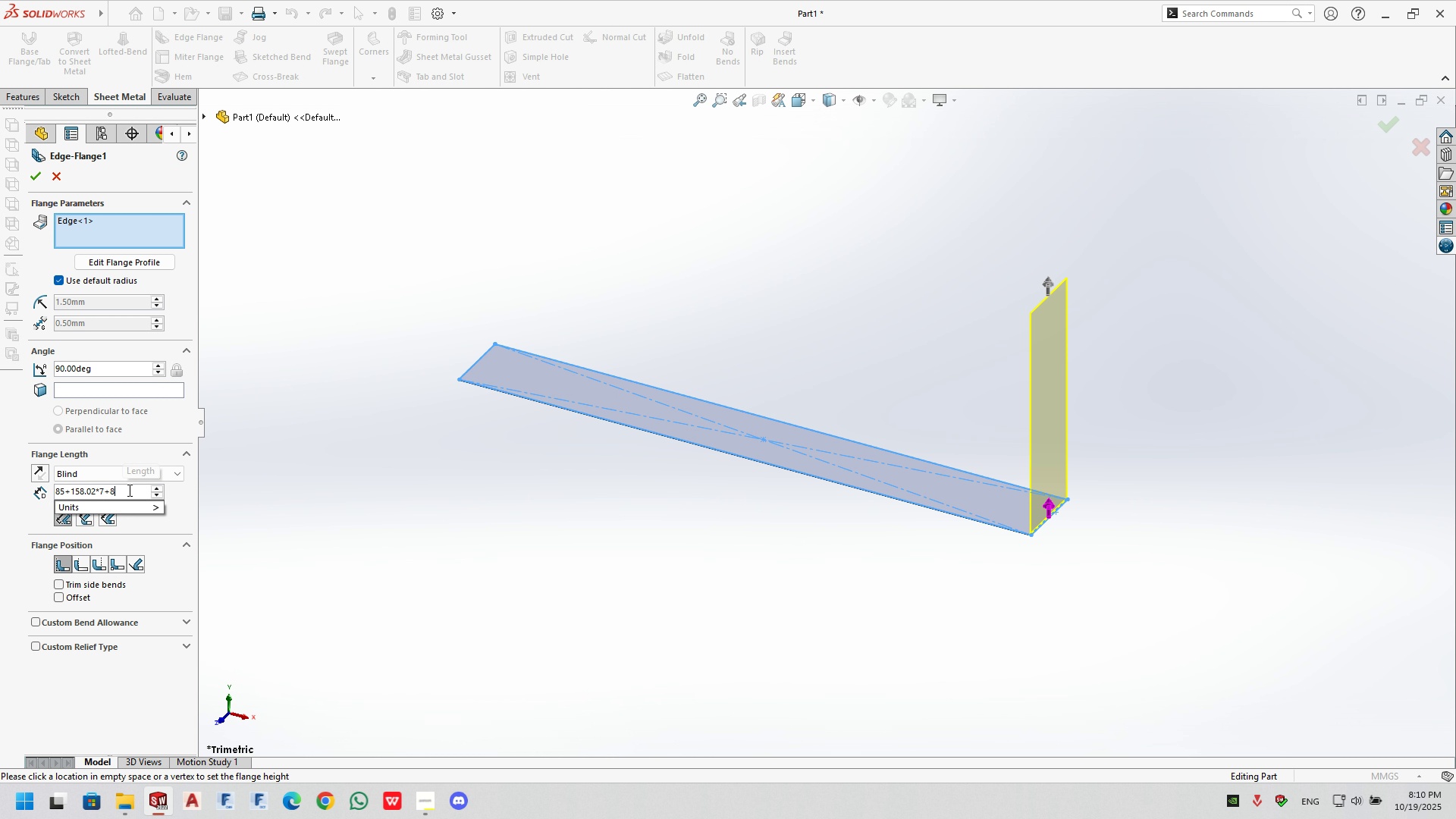 
key(Numpad5)
 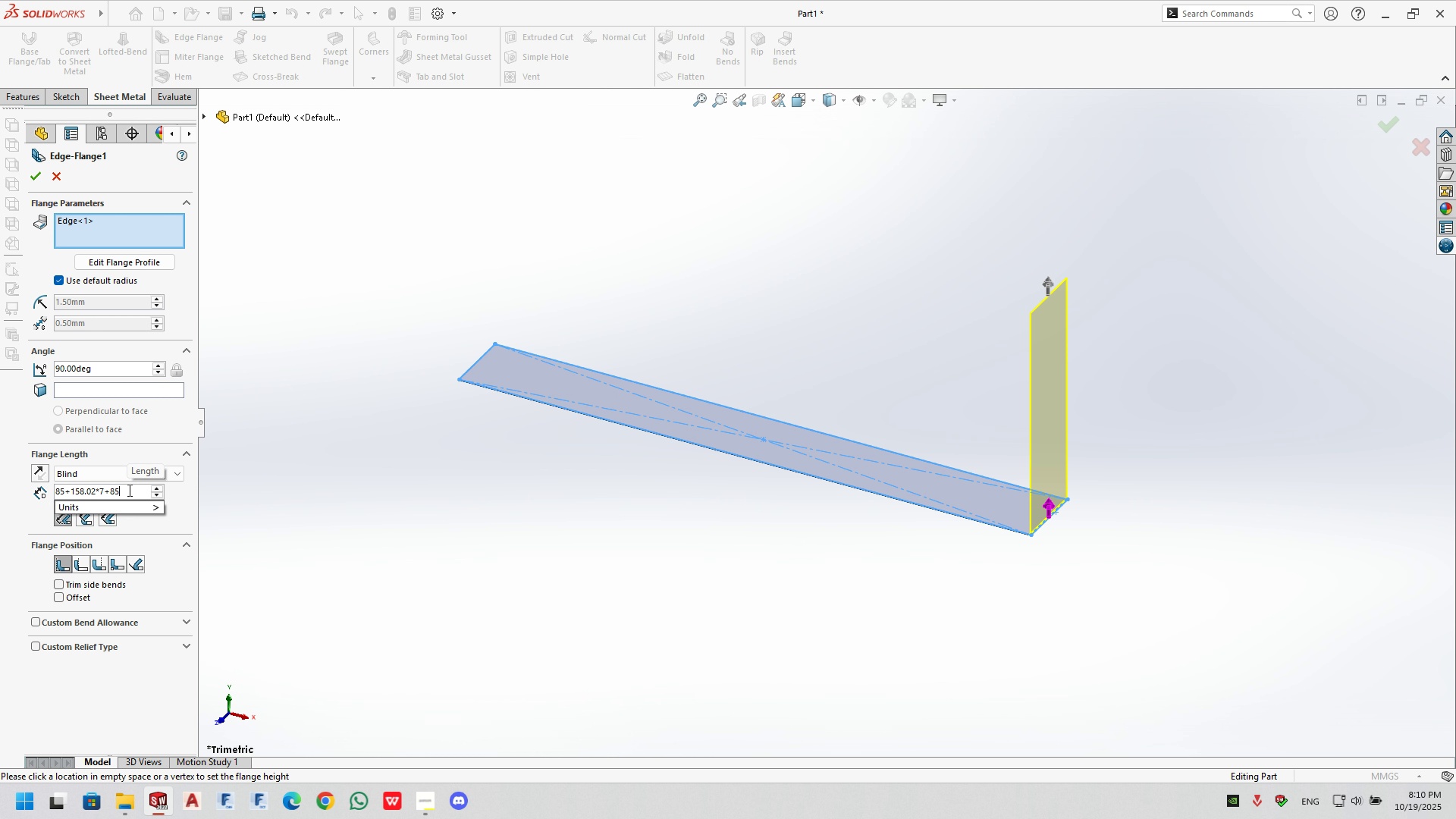 
key(NumpadEnter)
 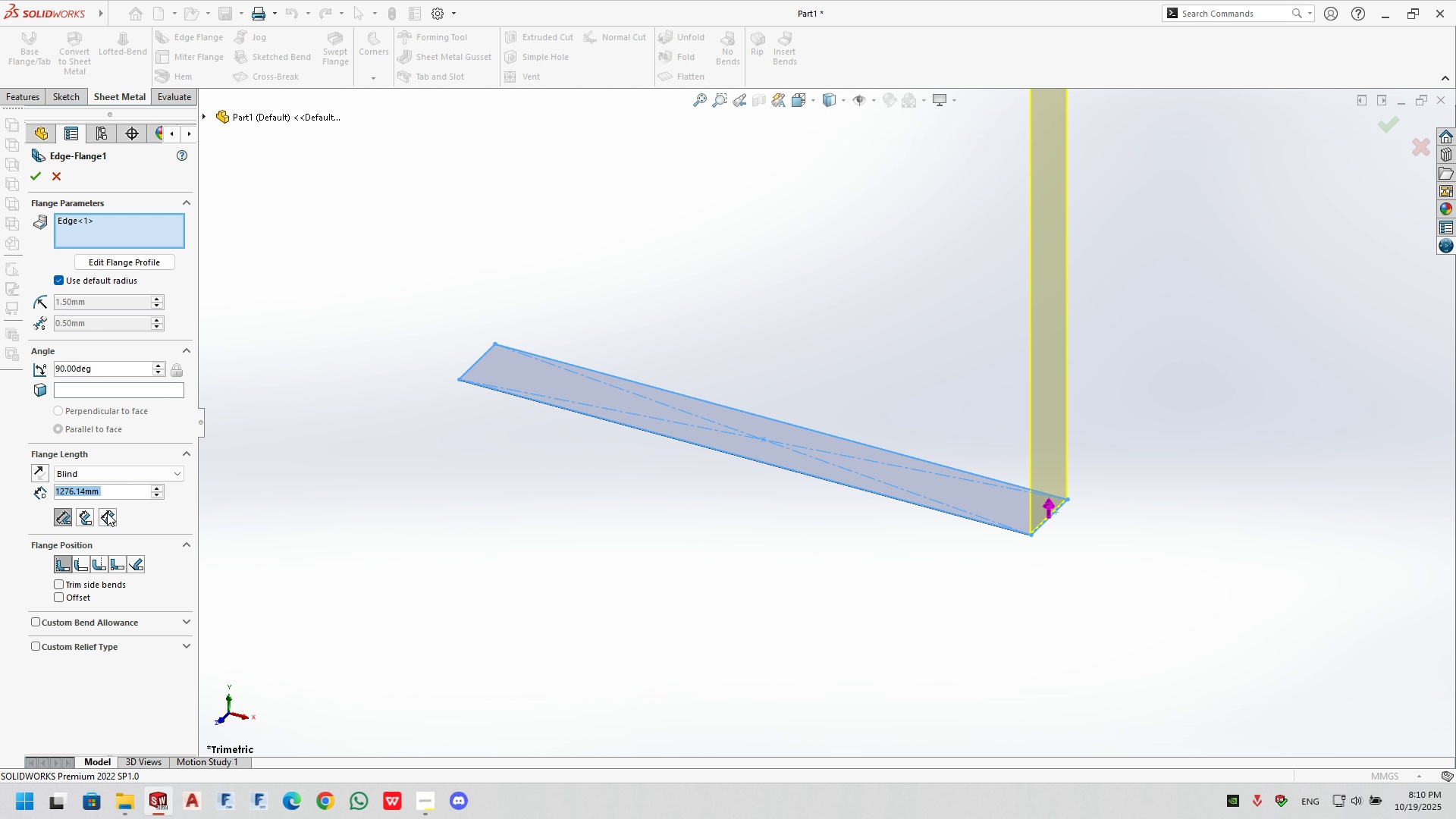 
scroll: coordinate [888, 198], scroll_direction: up, amount: 3.0
 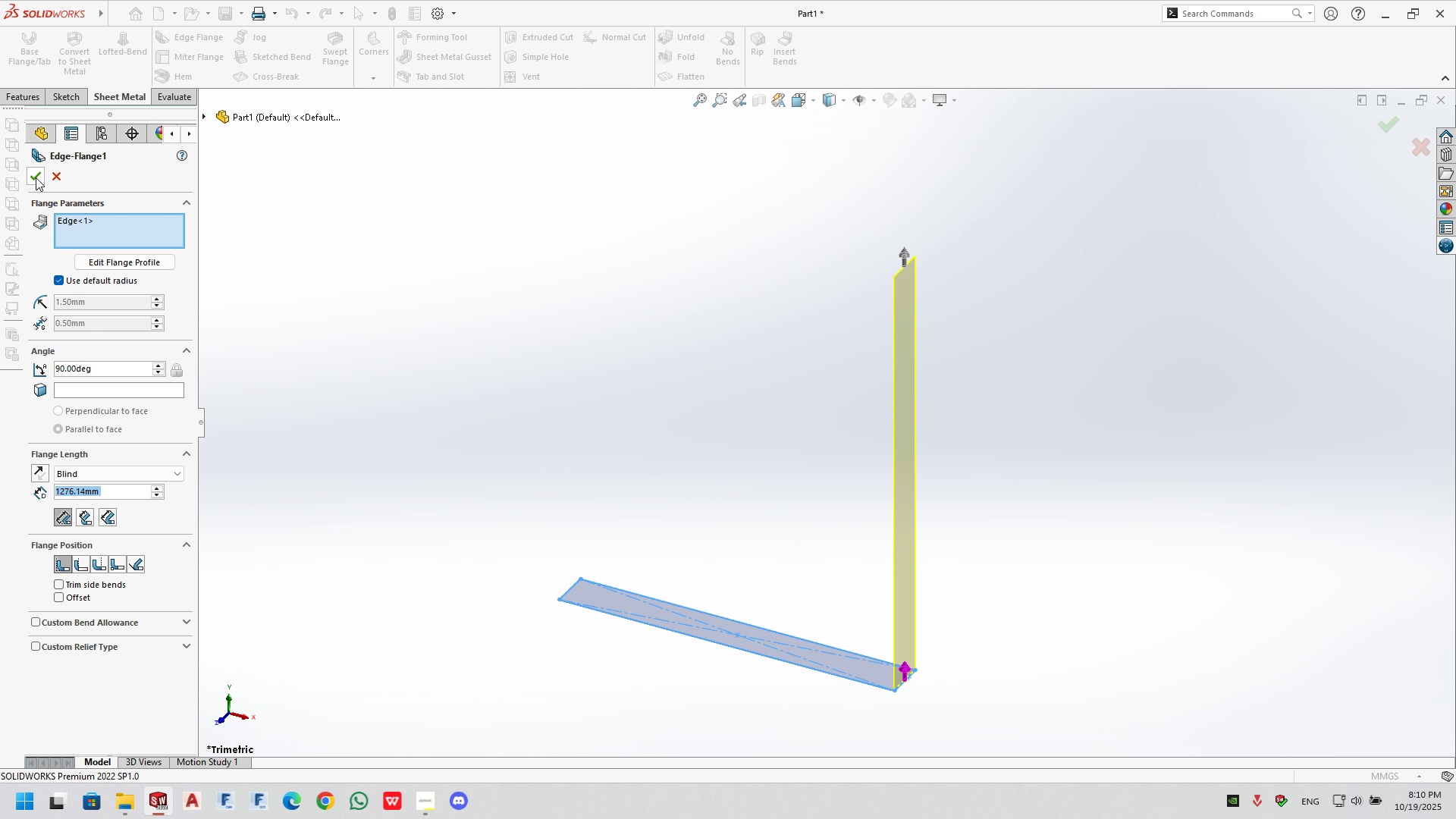 
left_click([36, 177])
 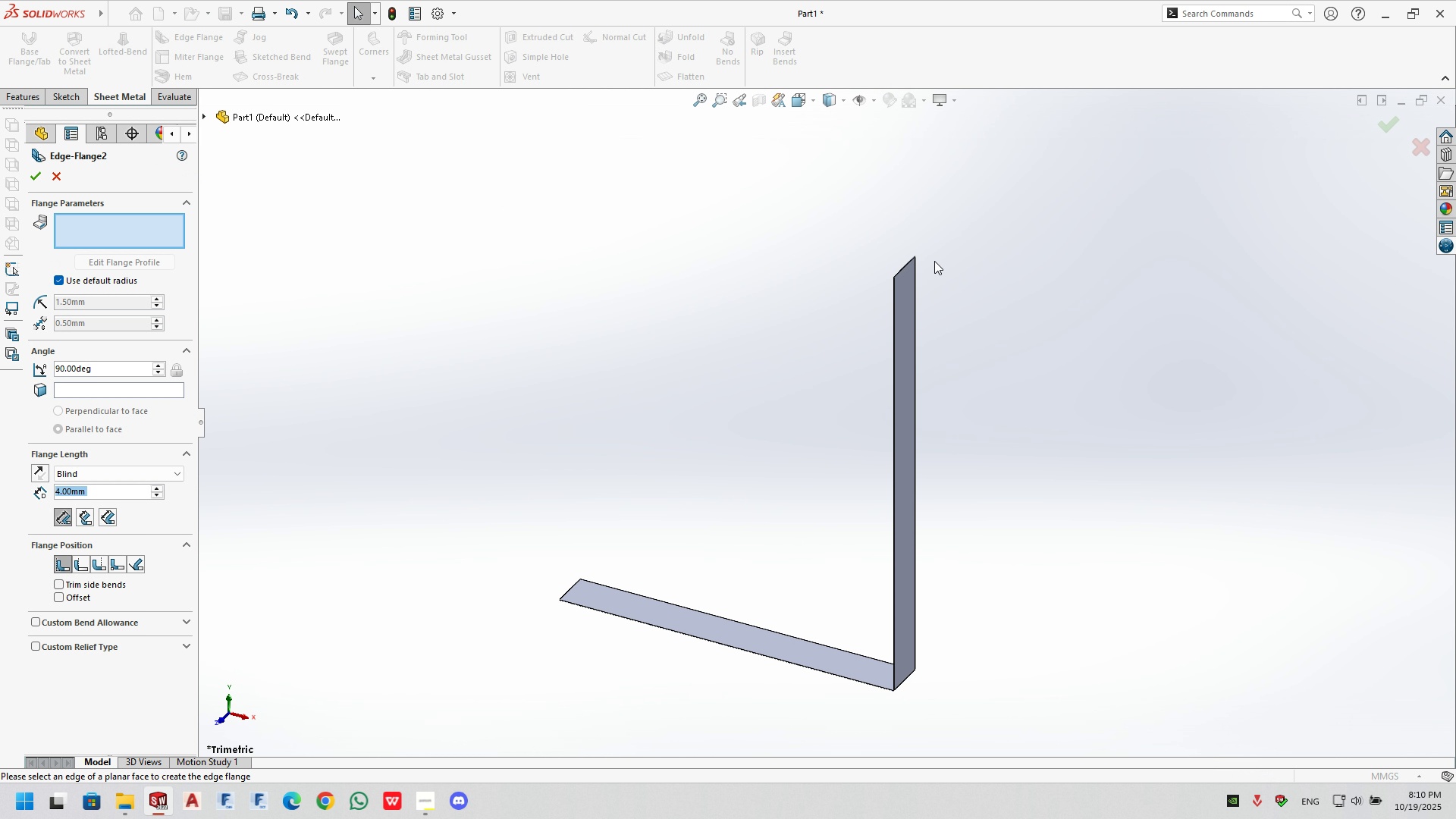 
left_click([901, 270])
 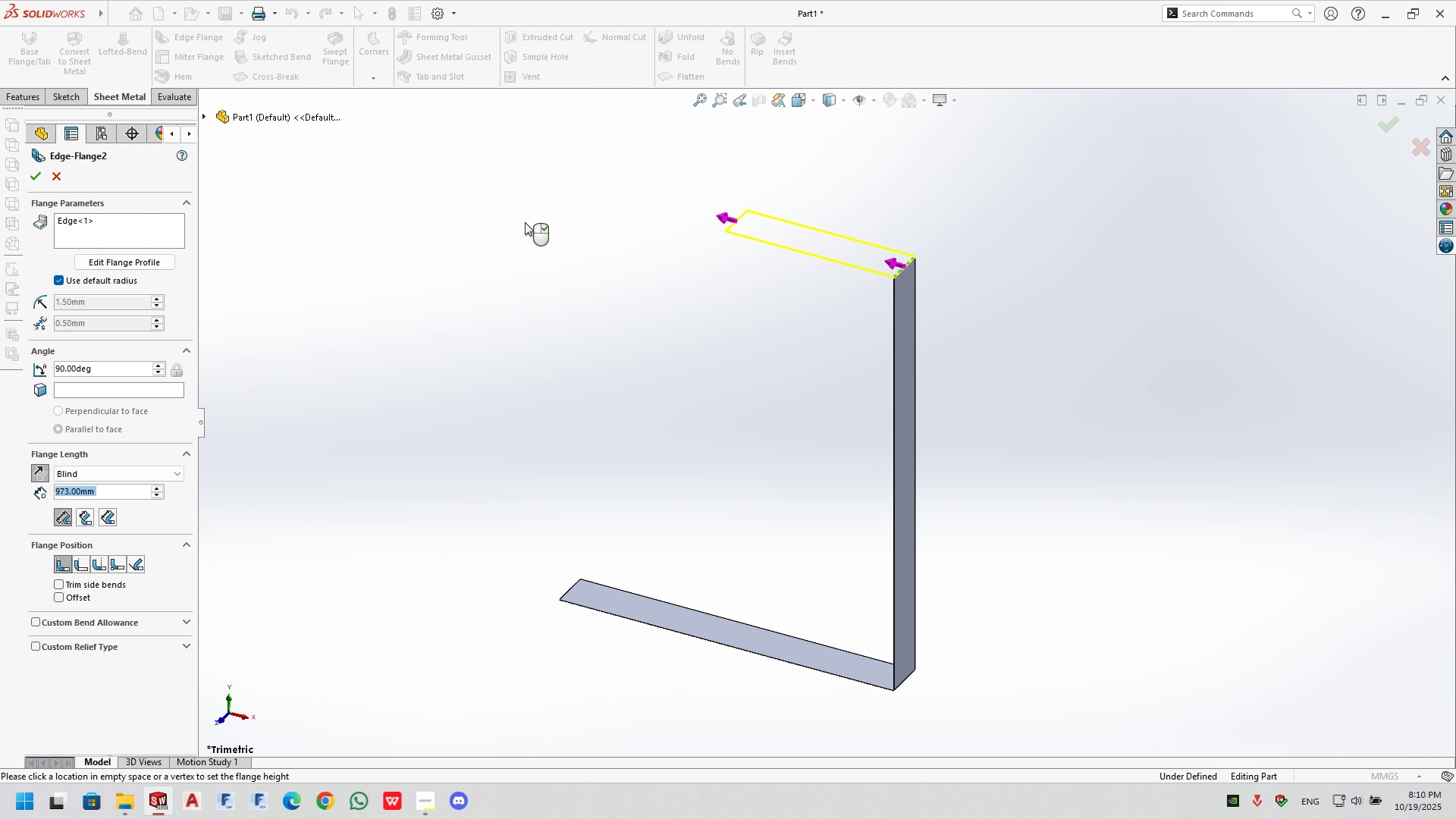 
left_click([589, 267])
 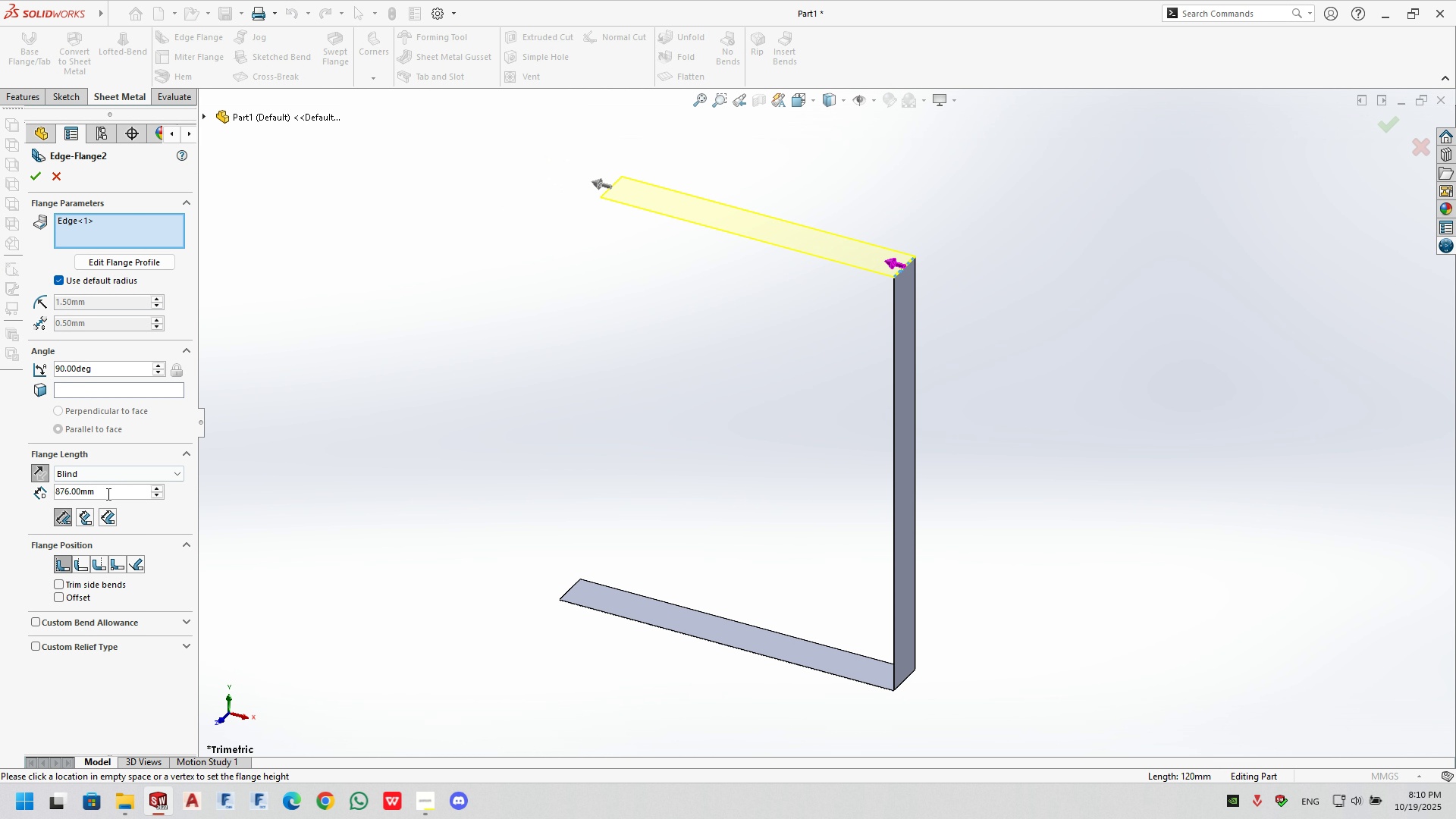 
double_click([107, 494])
 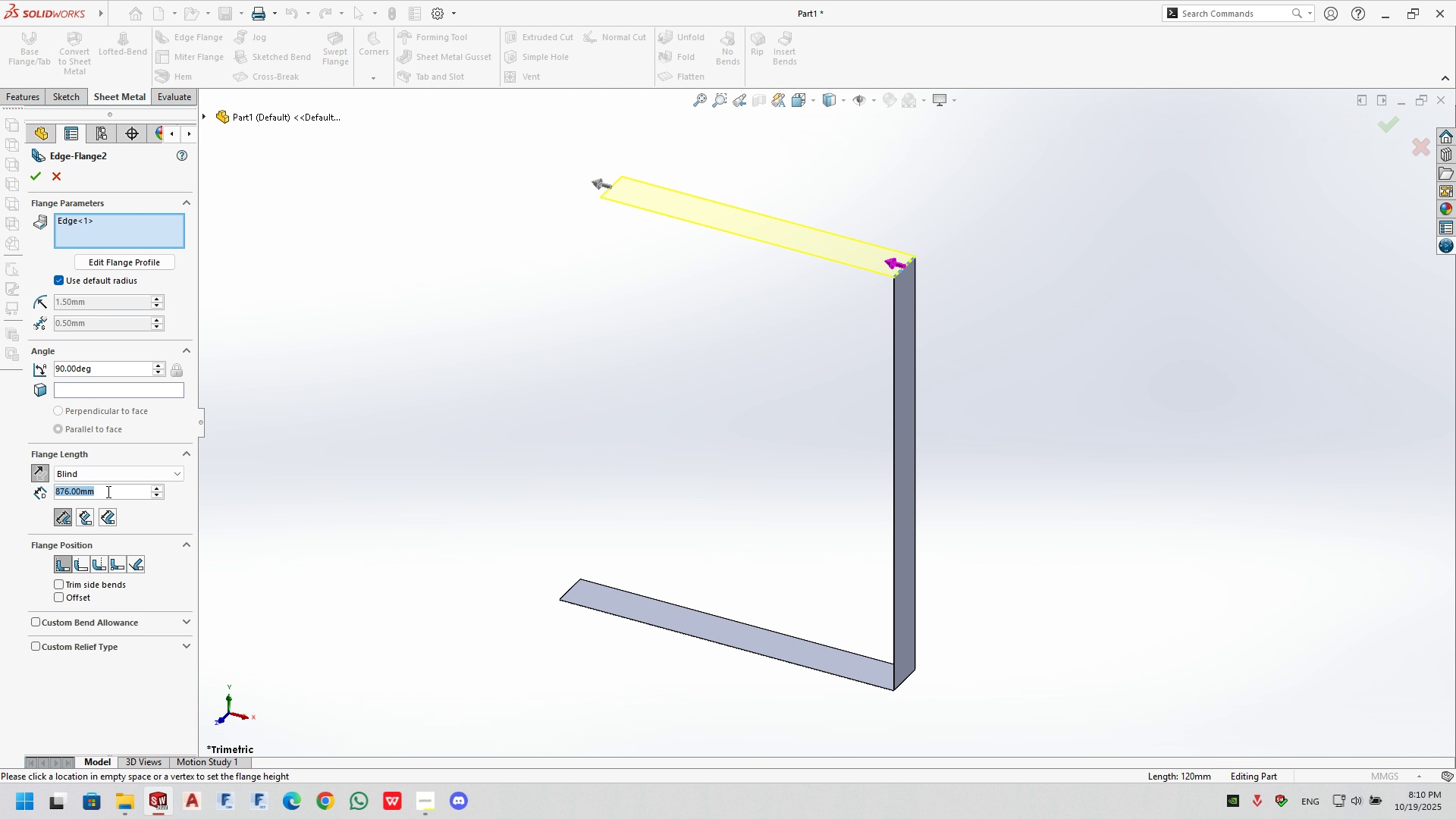 
key(Numpad1)
 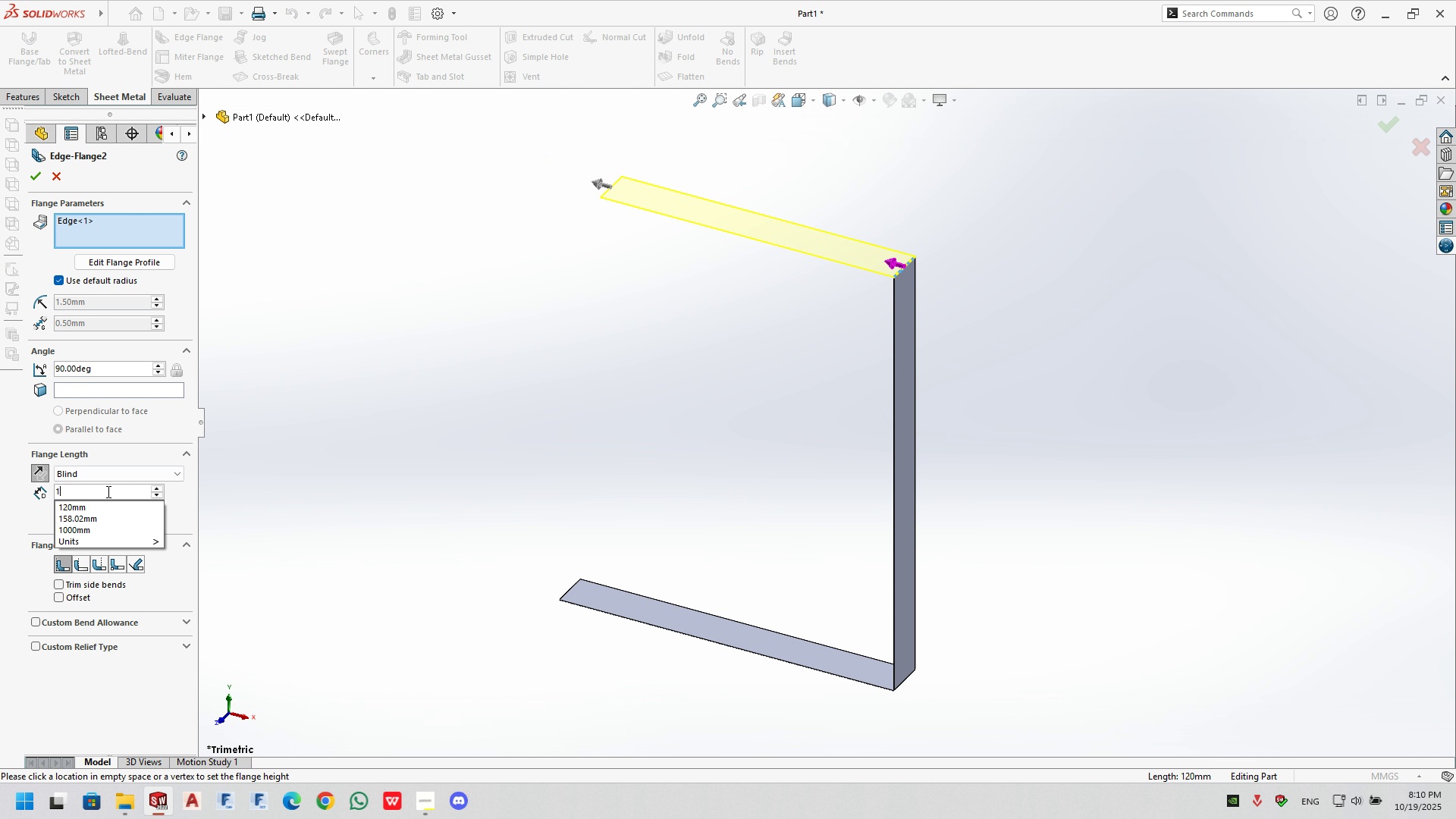 
key(Numpad0)
 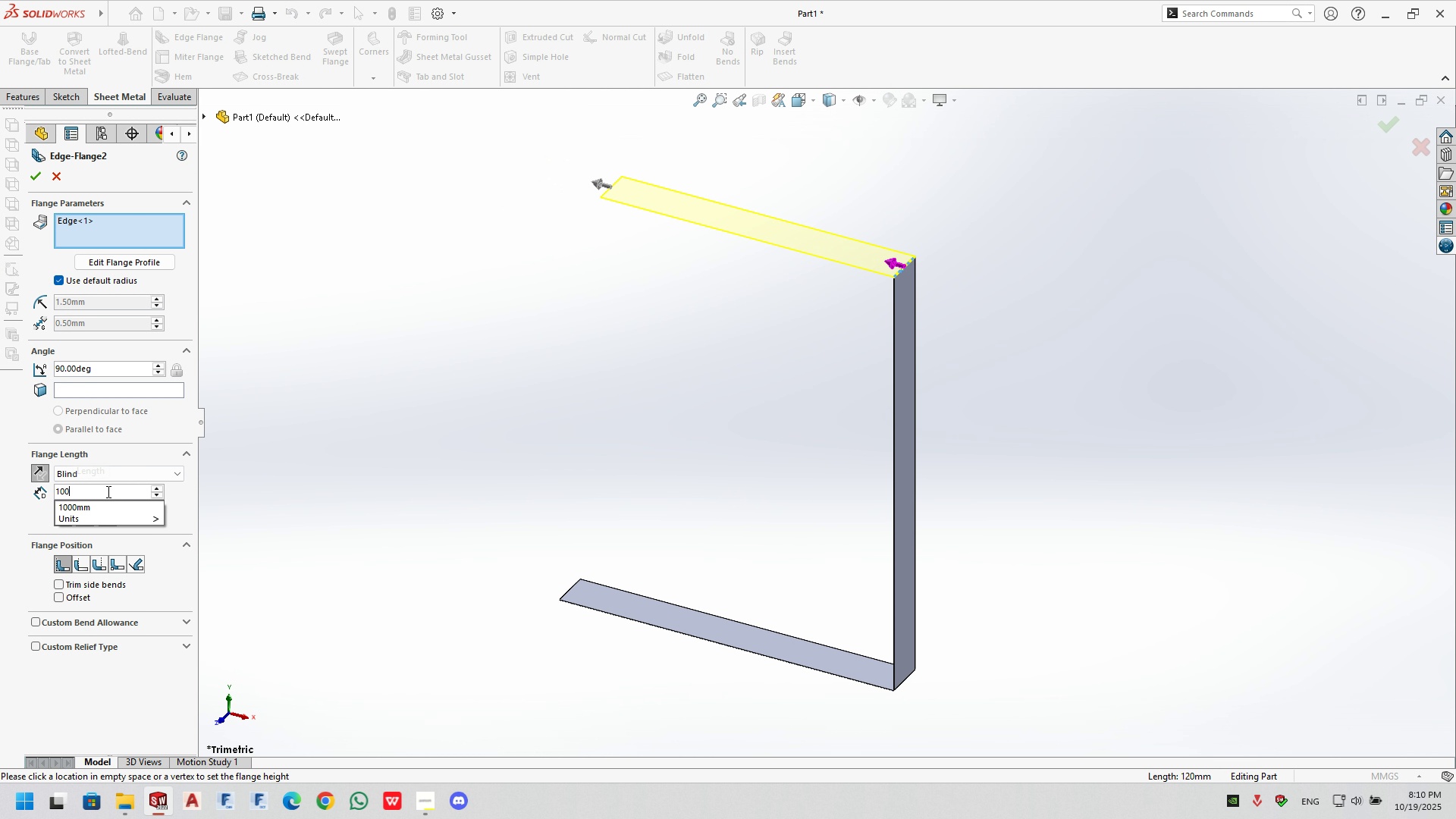 
key(Numpad0)
 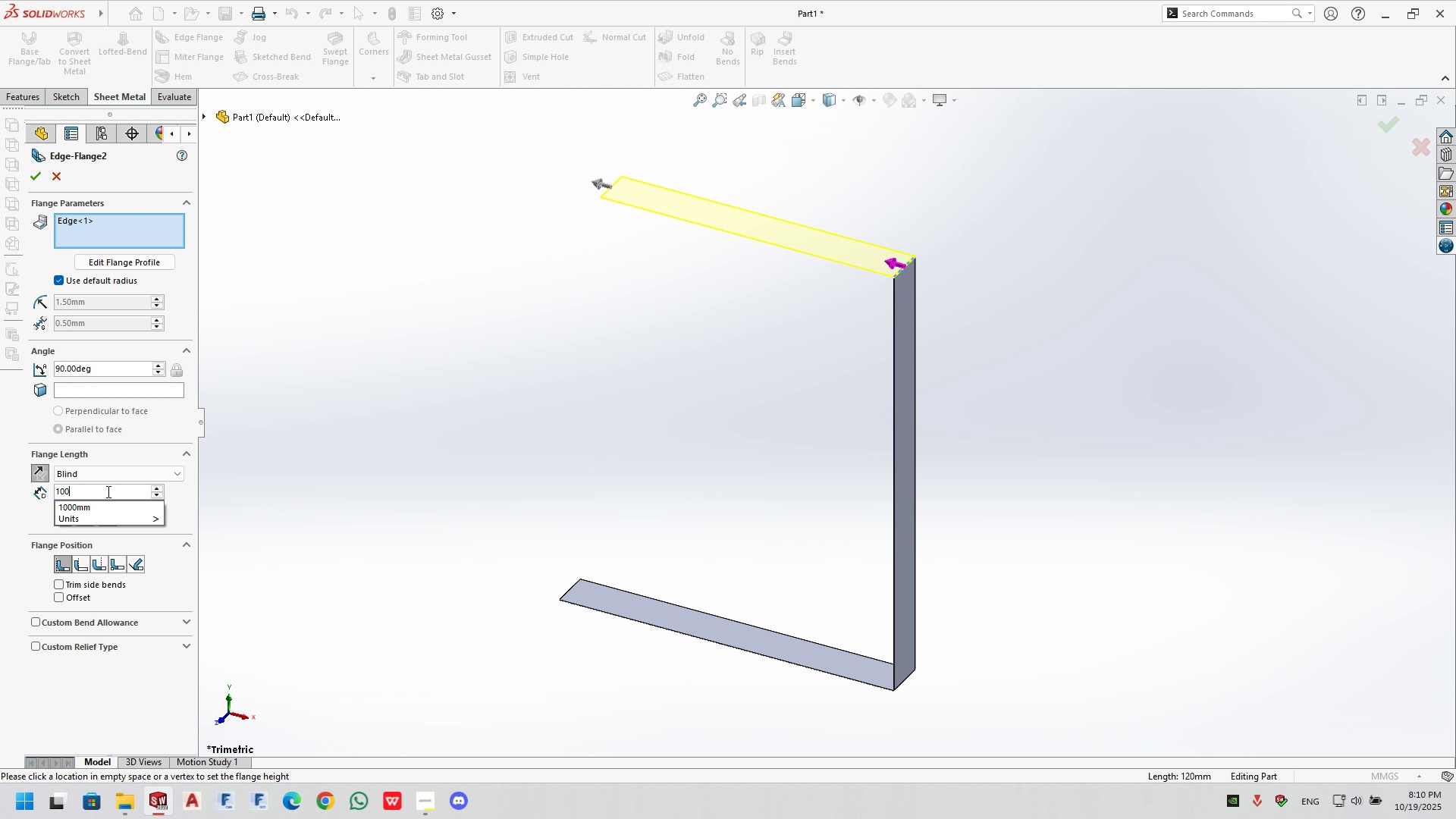 
key(Numpad0)
 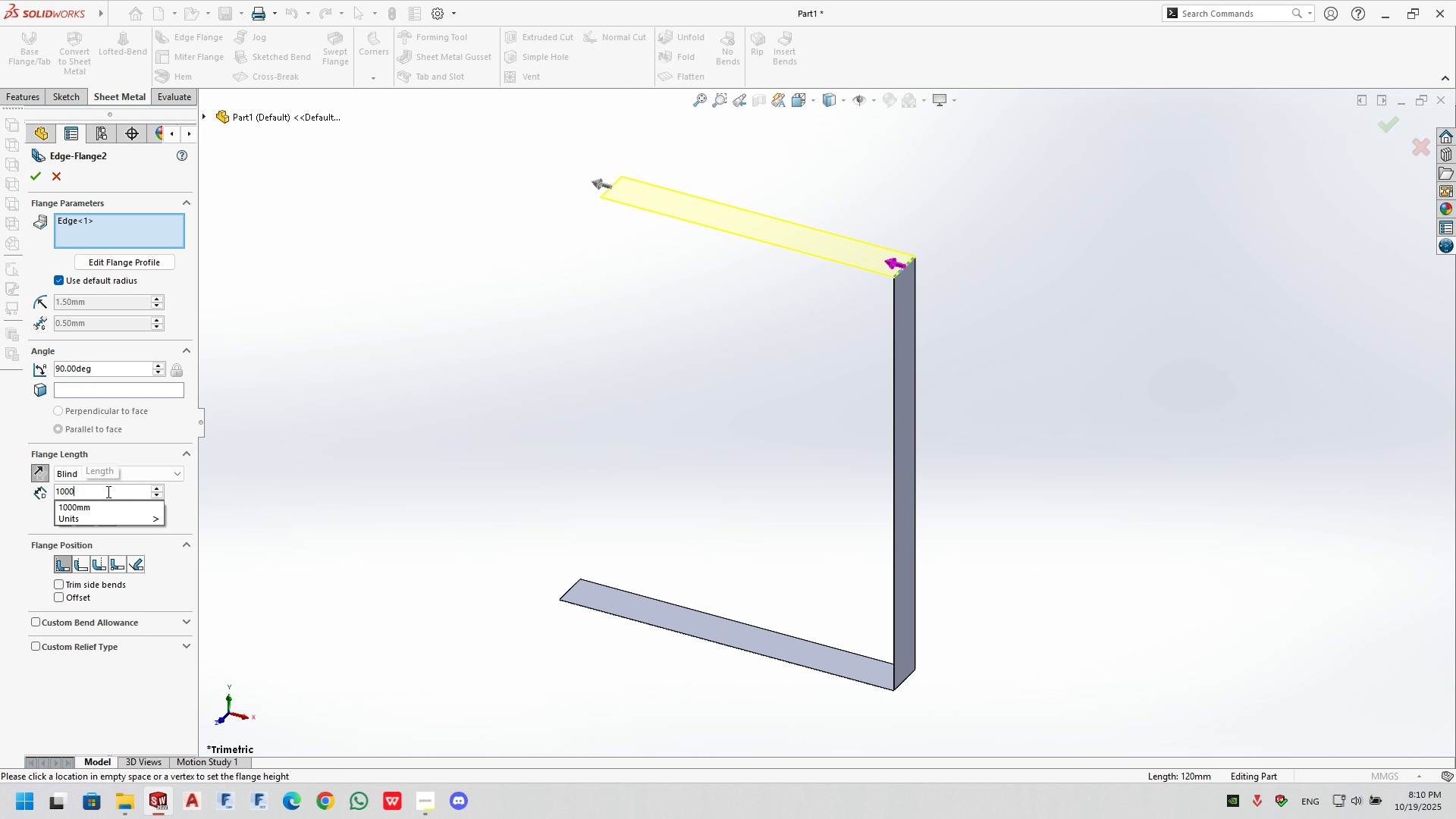 
key(NumpadEnter)
 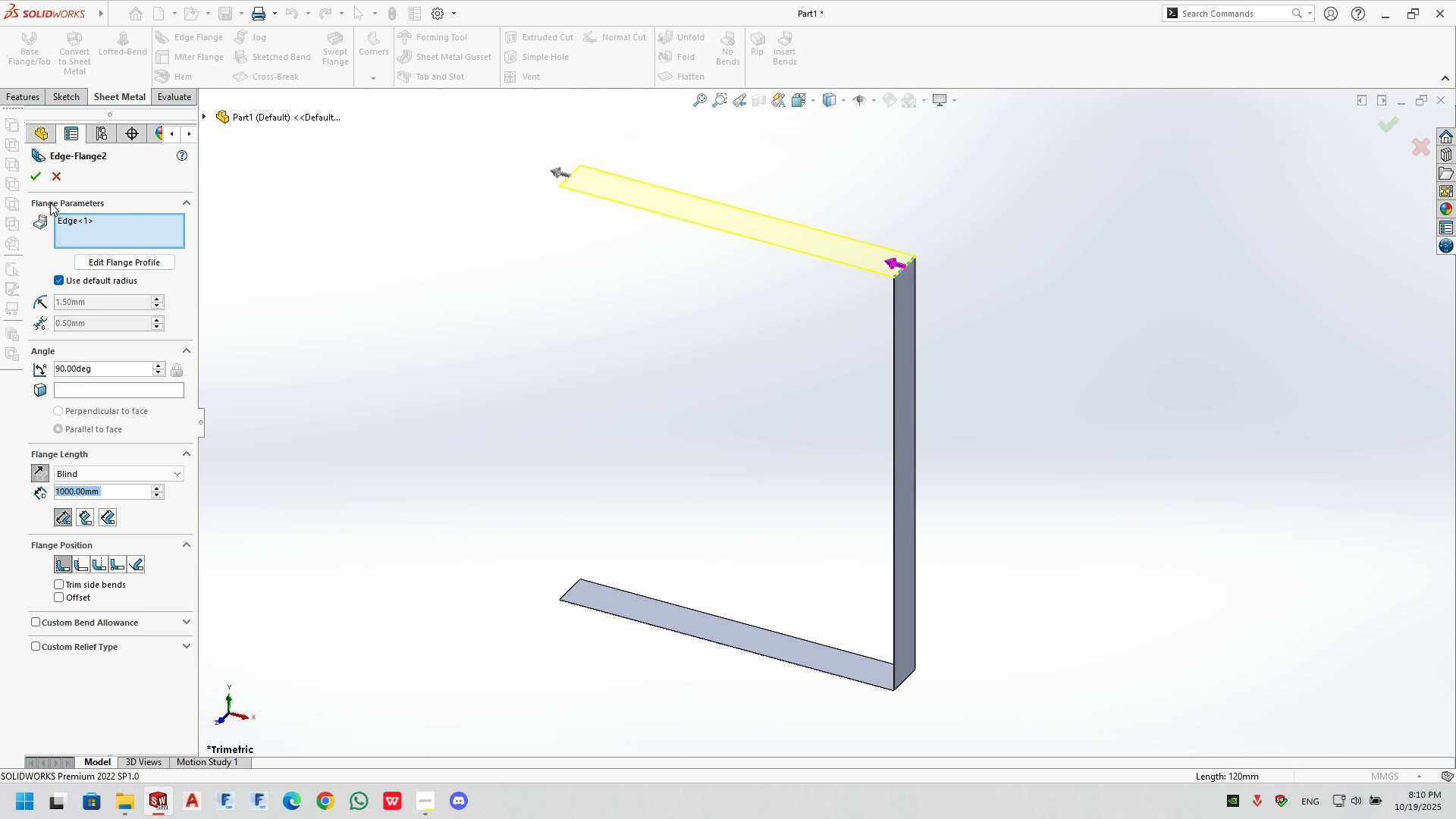 
key(Enter)
 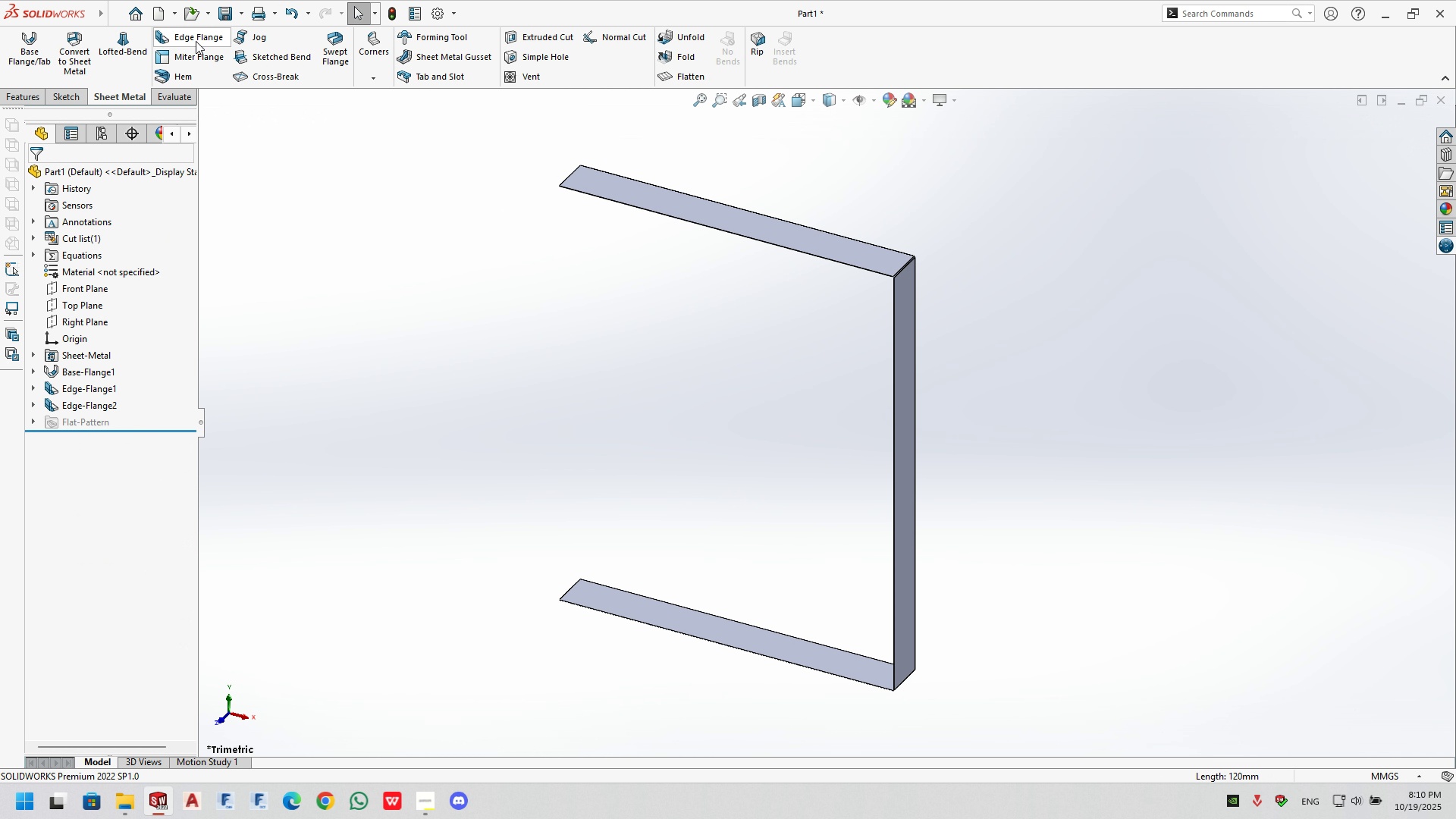 
double_click([193, 34])
 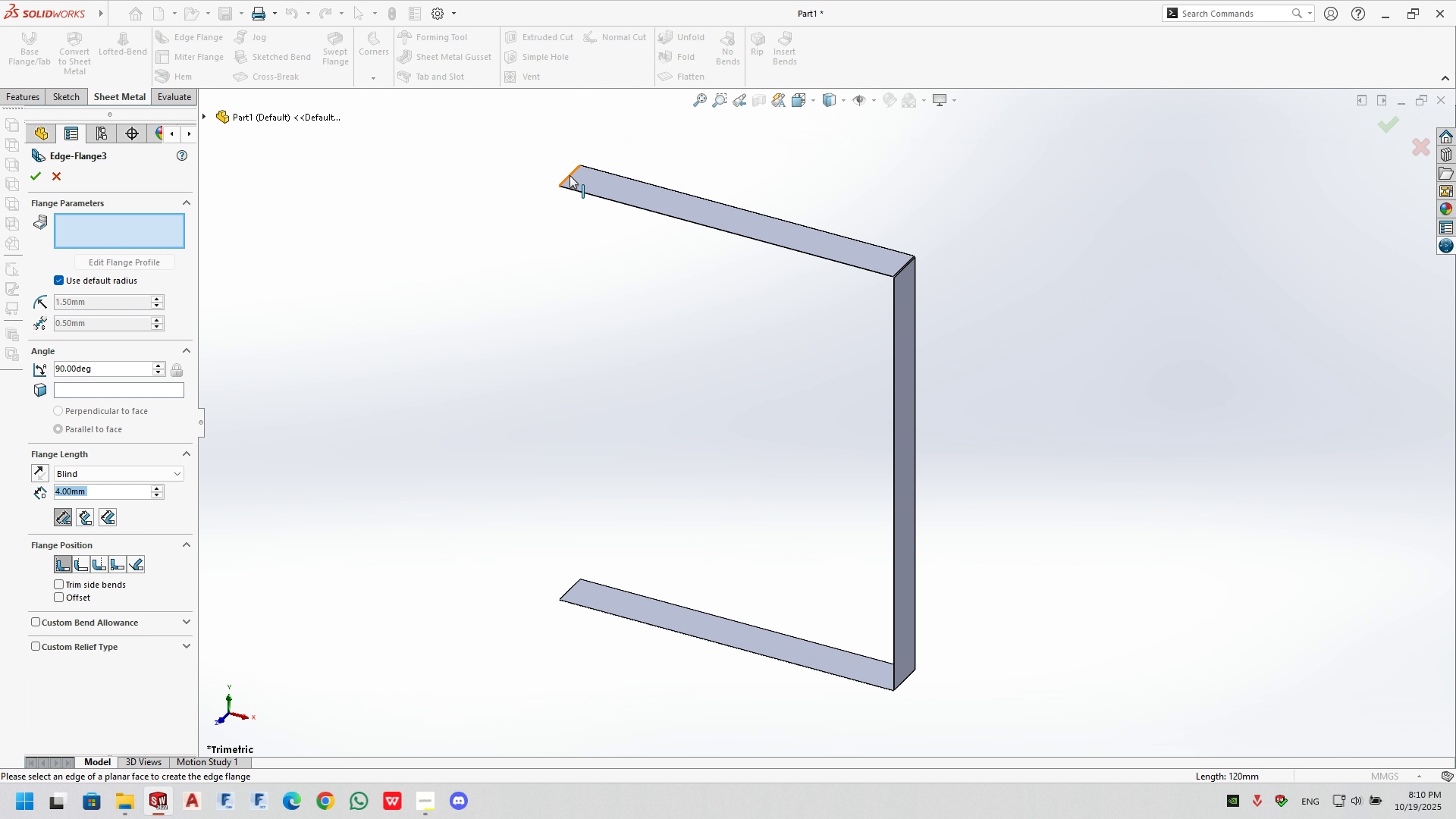 
left_click([570, 175])
 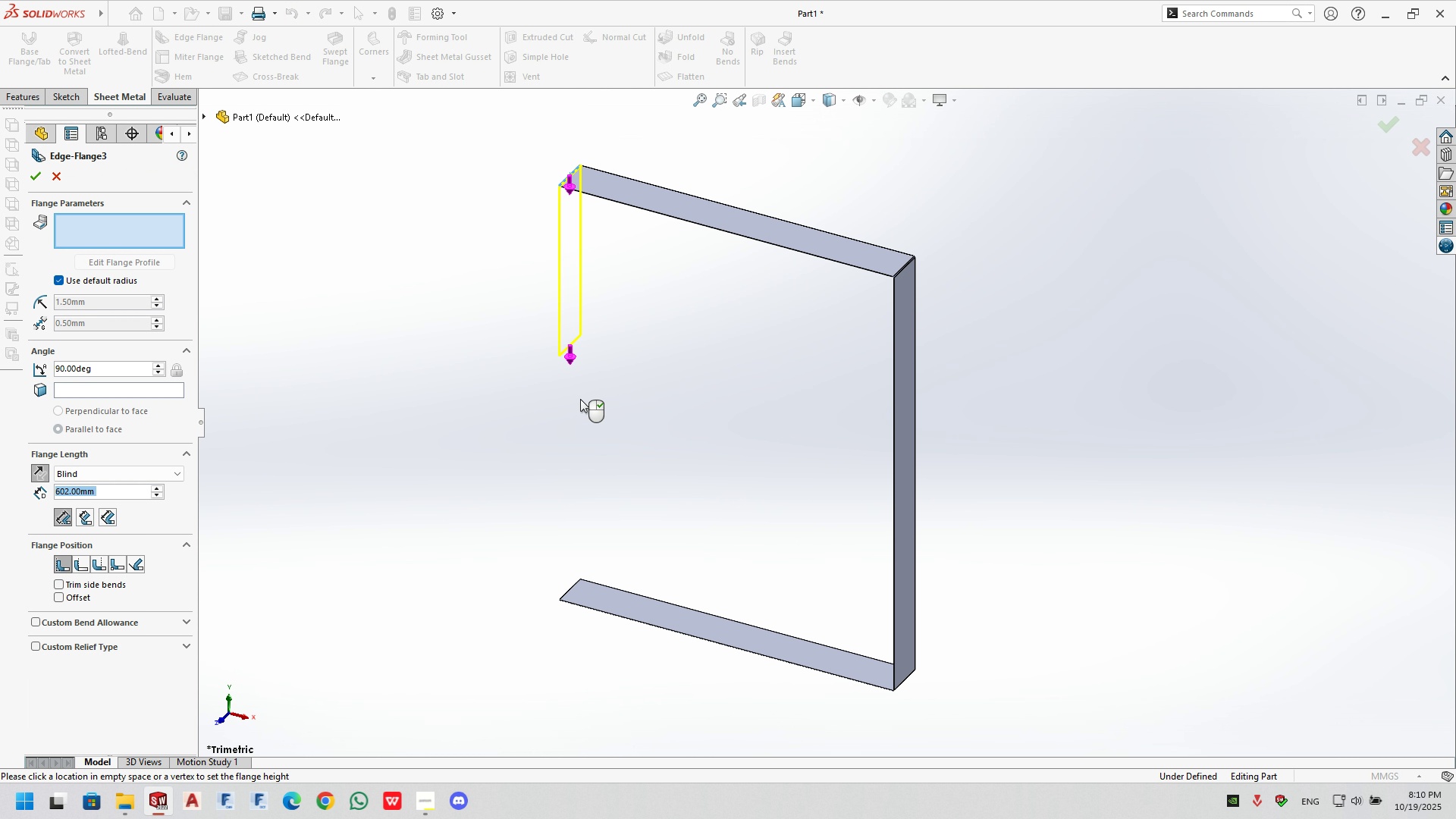 
left_click_drag(start_coordinate=[582, 447], to_coordinate=[588, 453])
 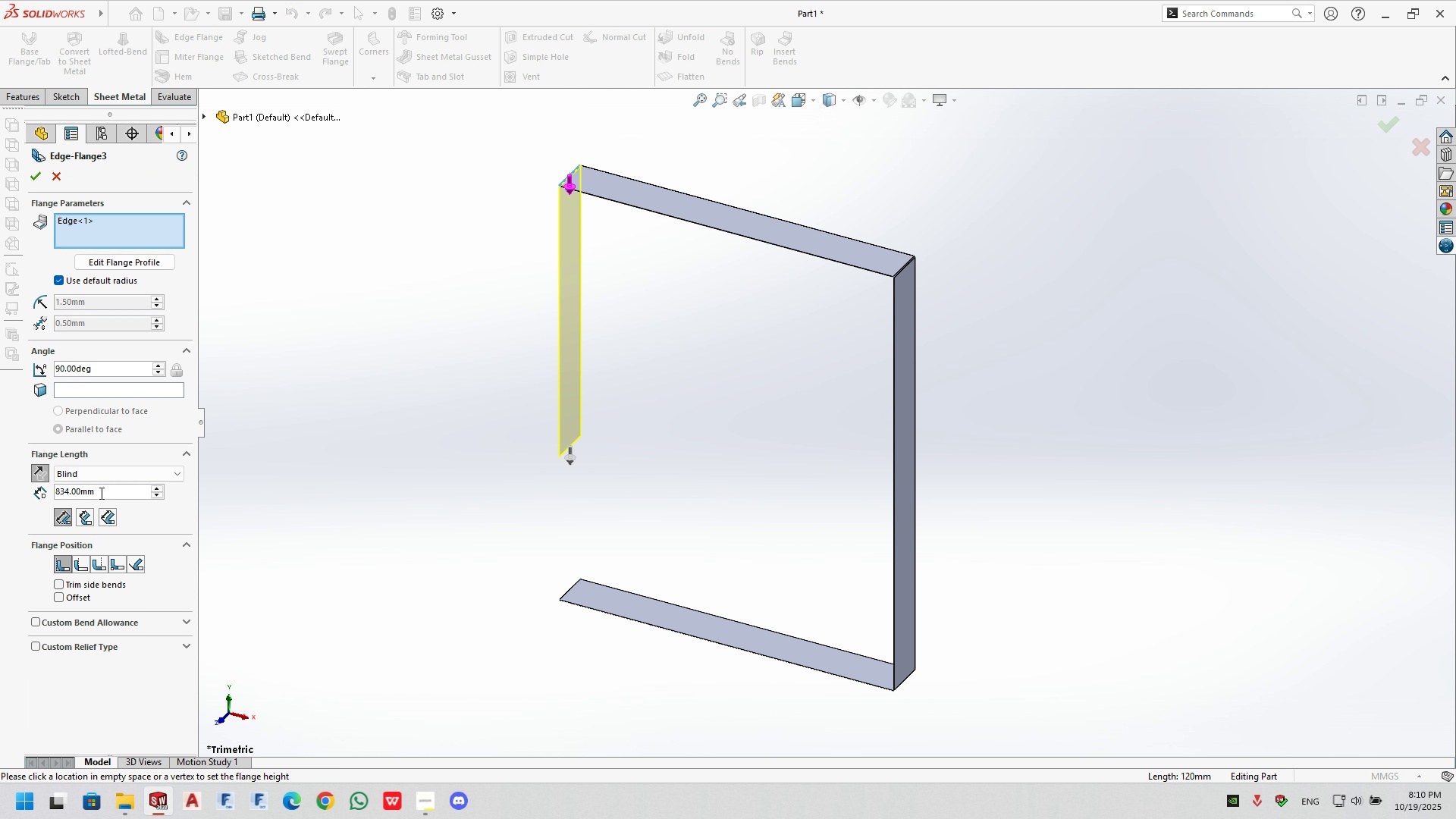 
double_click([101, 493])
 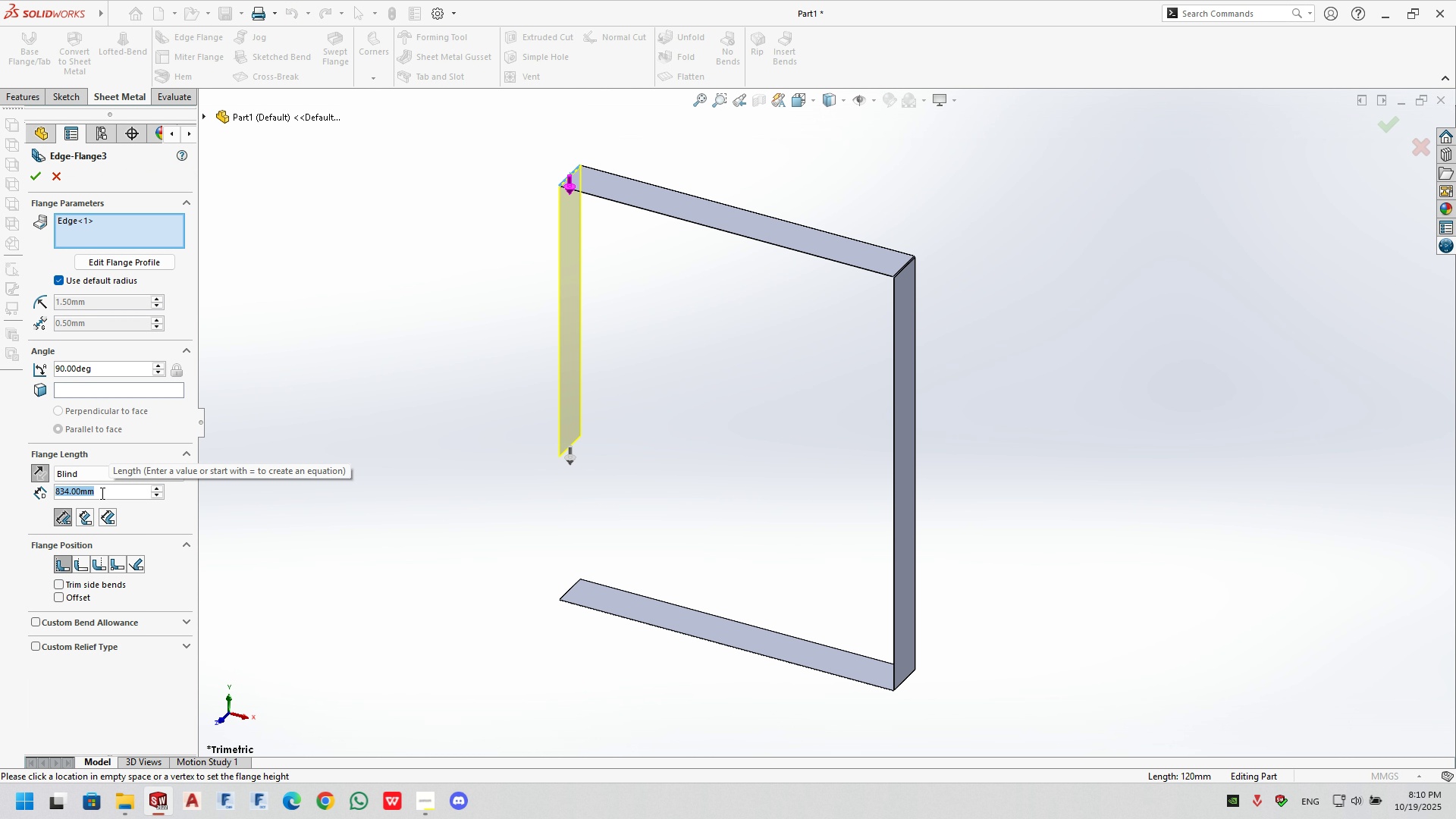 
key(Numpad8)
 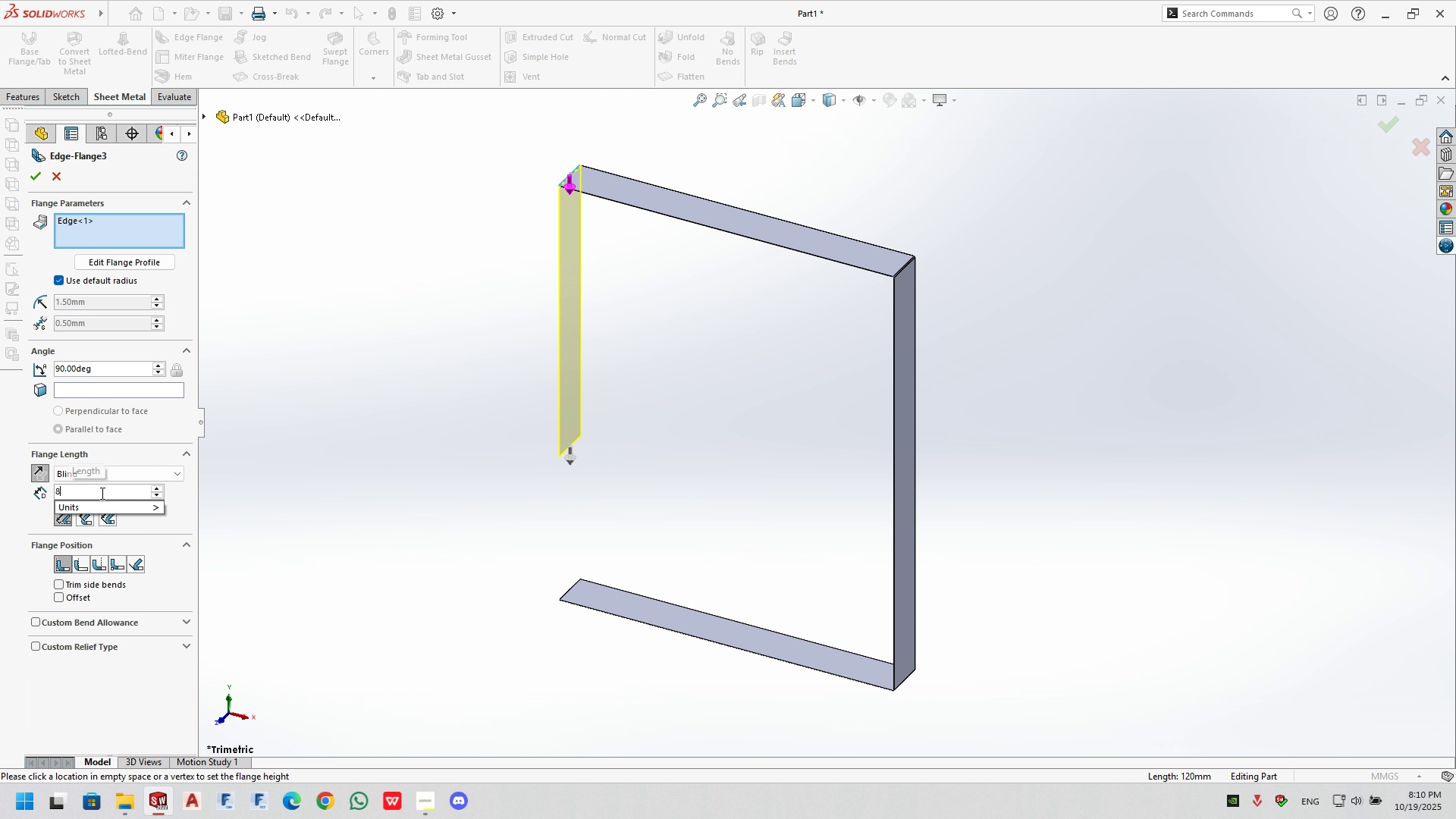 
key(Numpad5)
 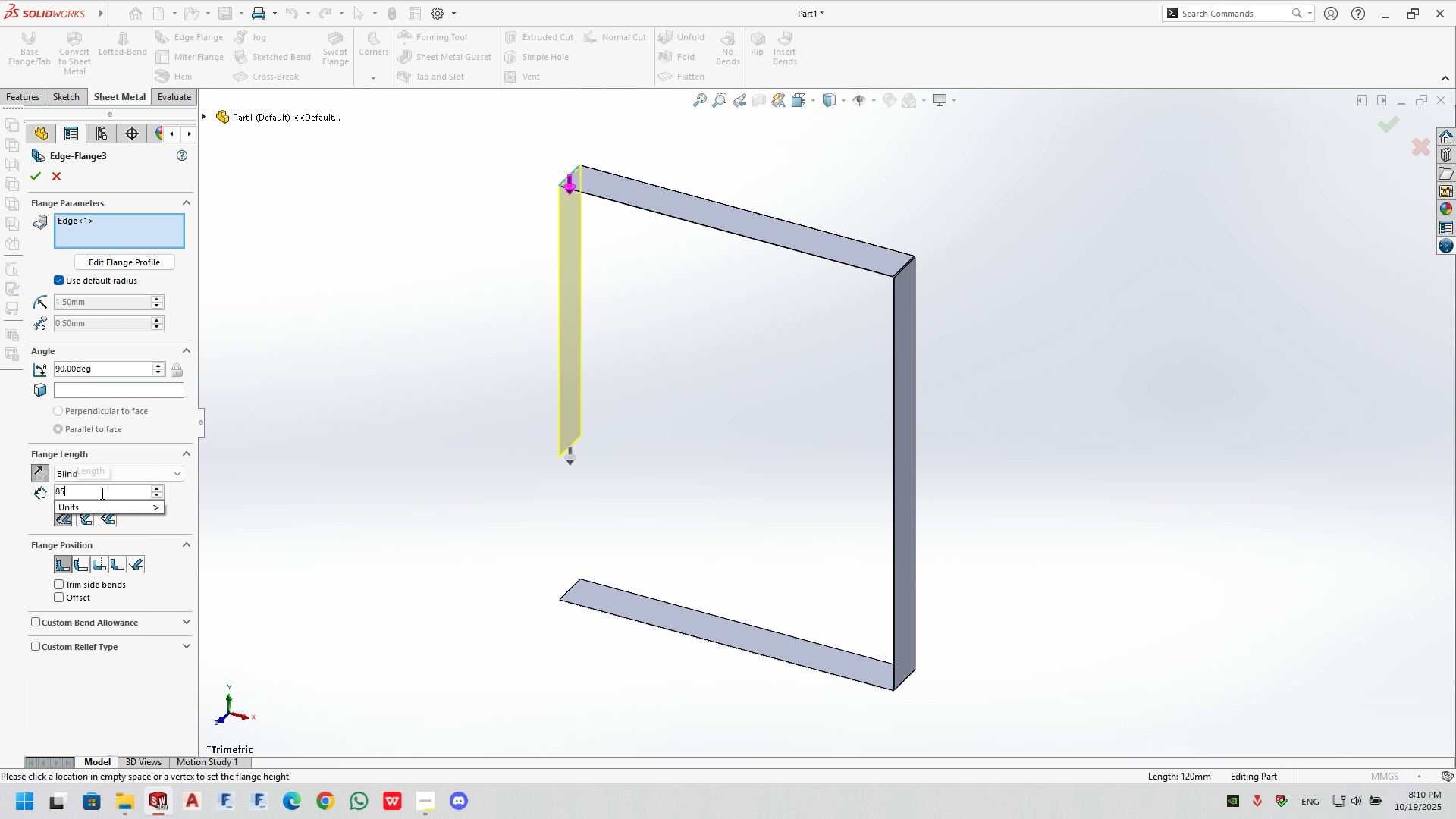 
key(Shift+Equal)
 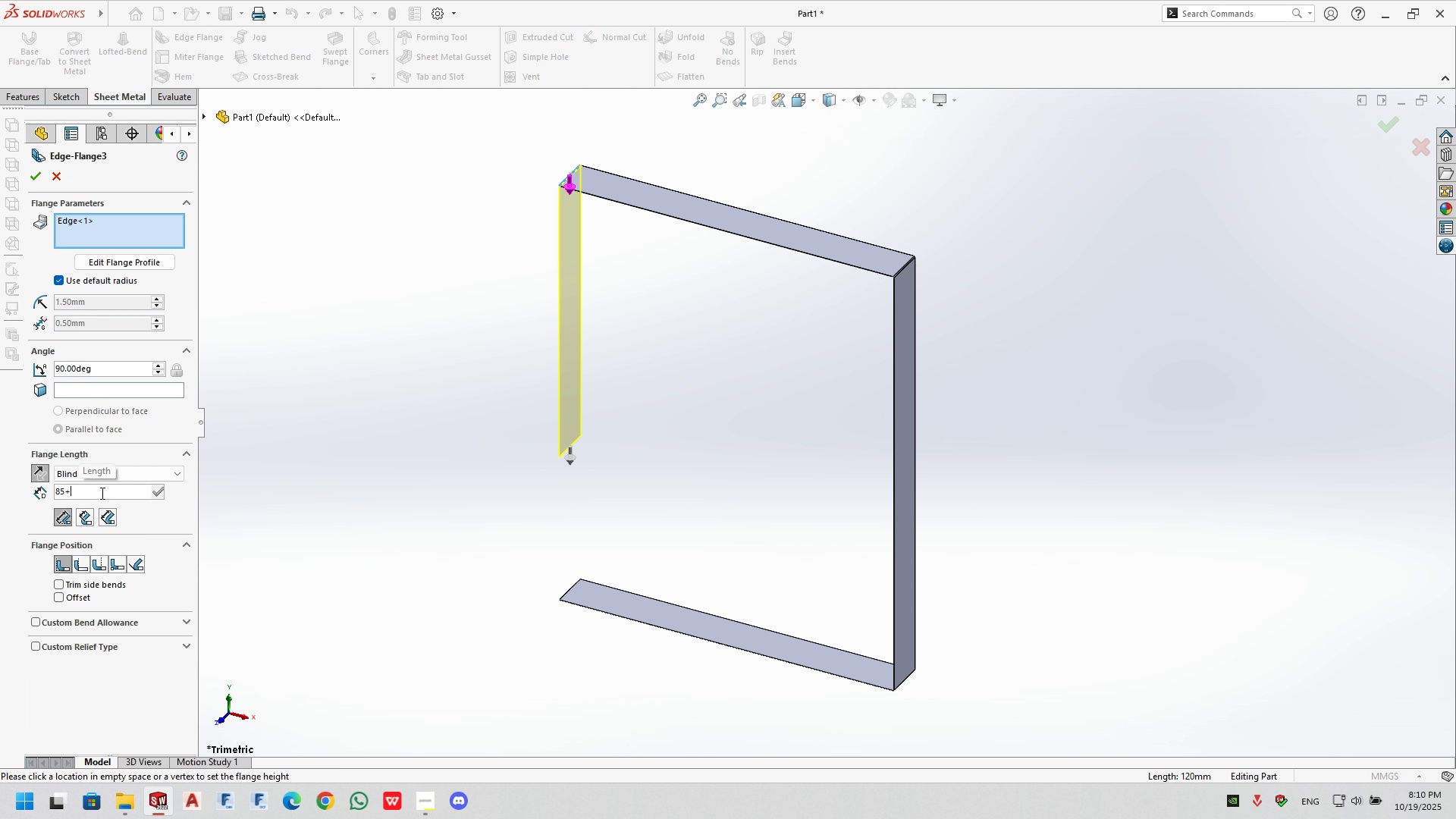 
key(Numpad1)
 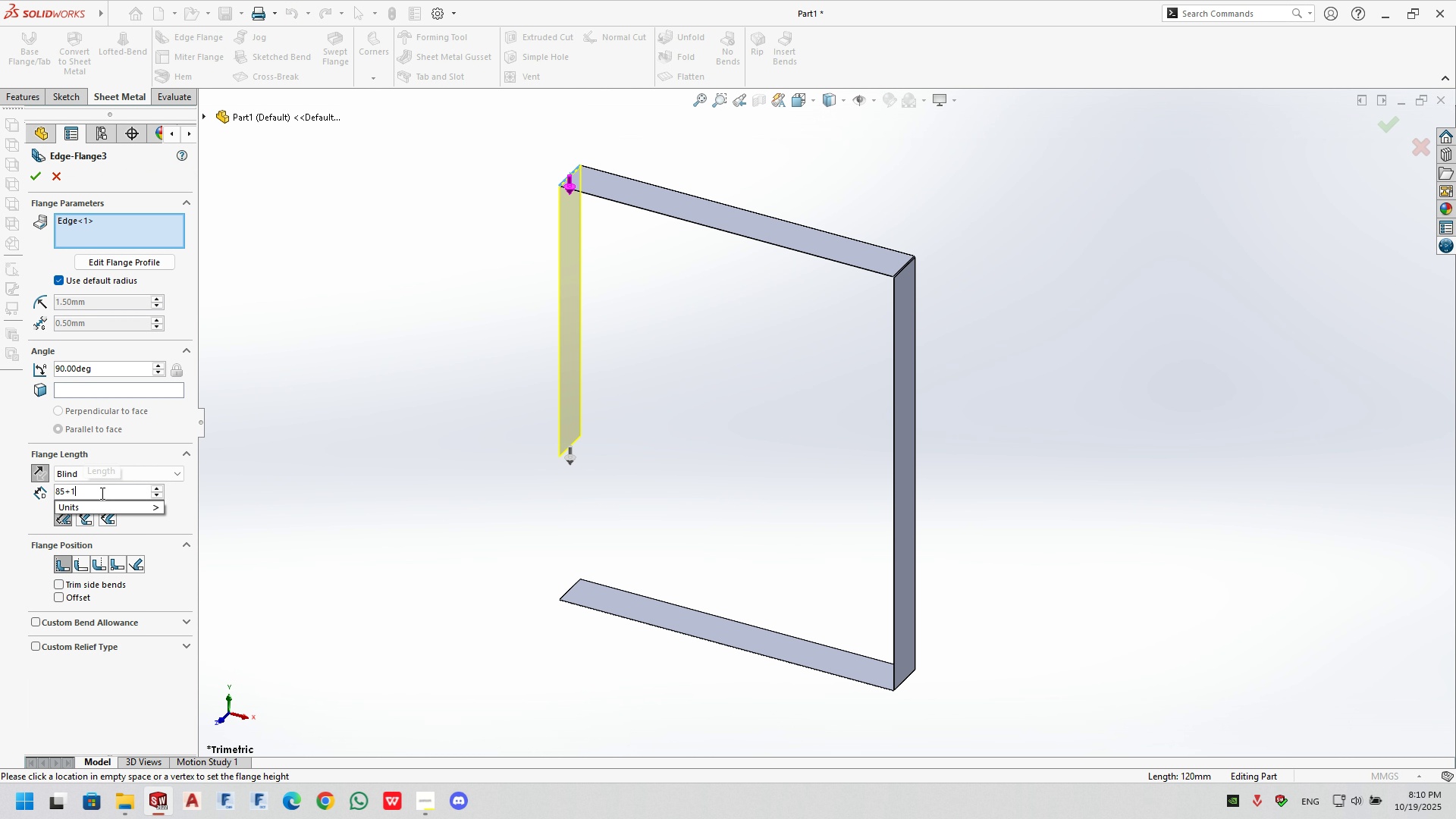 
key(Numpad5)
 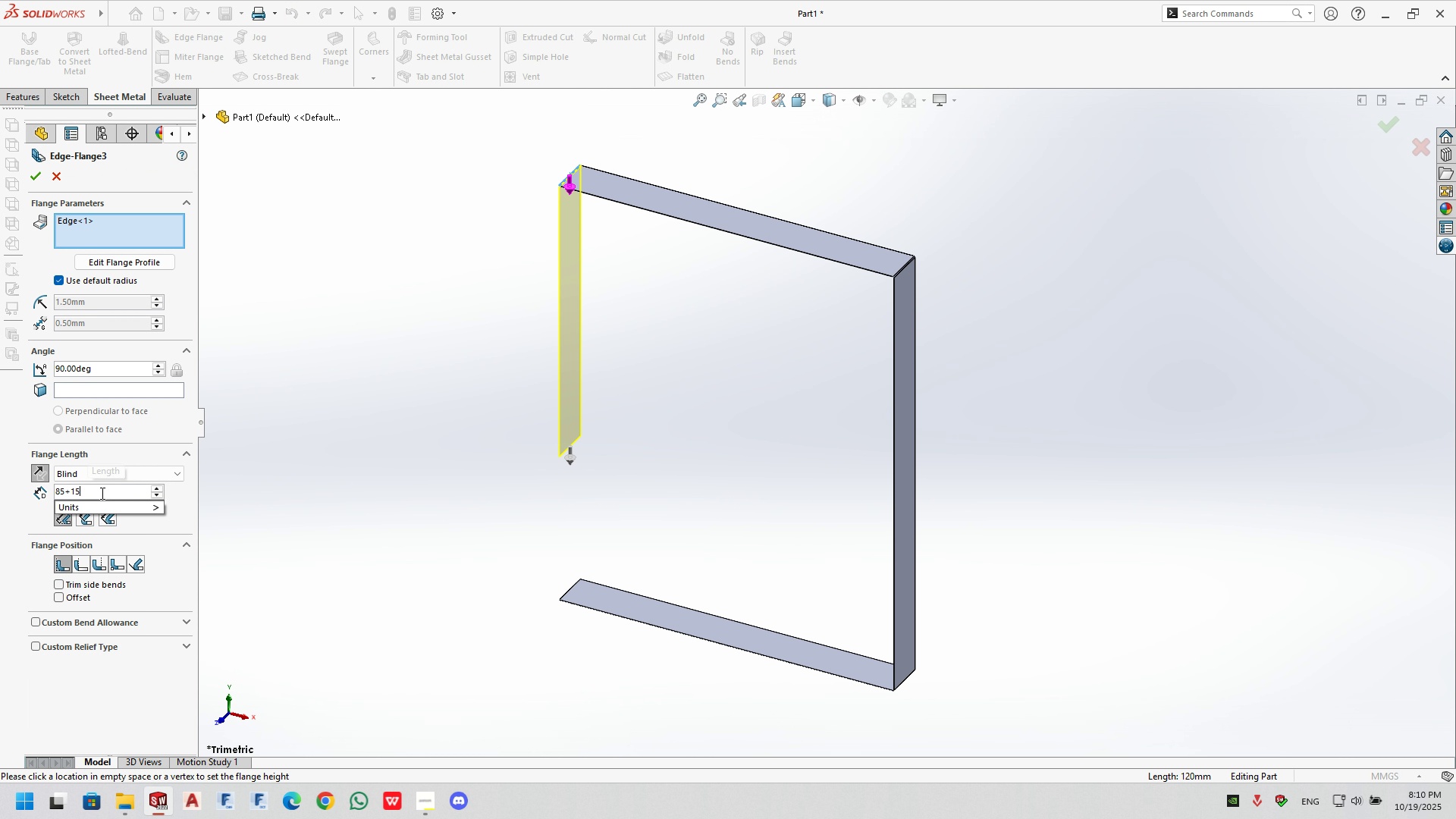 
key(Numpad8)
 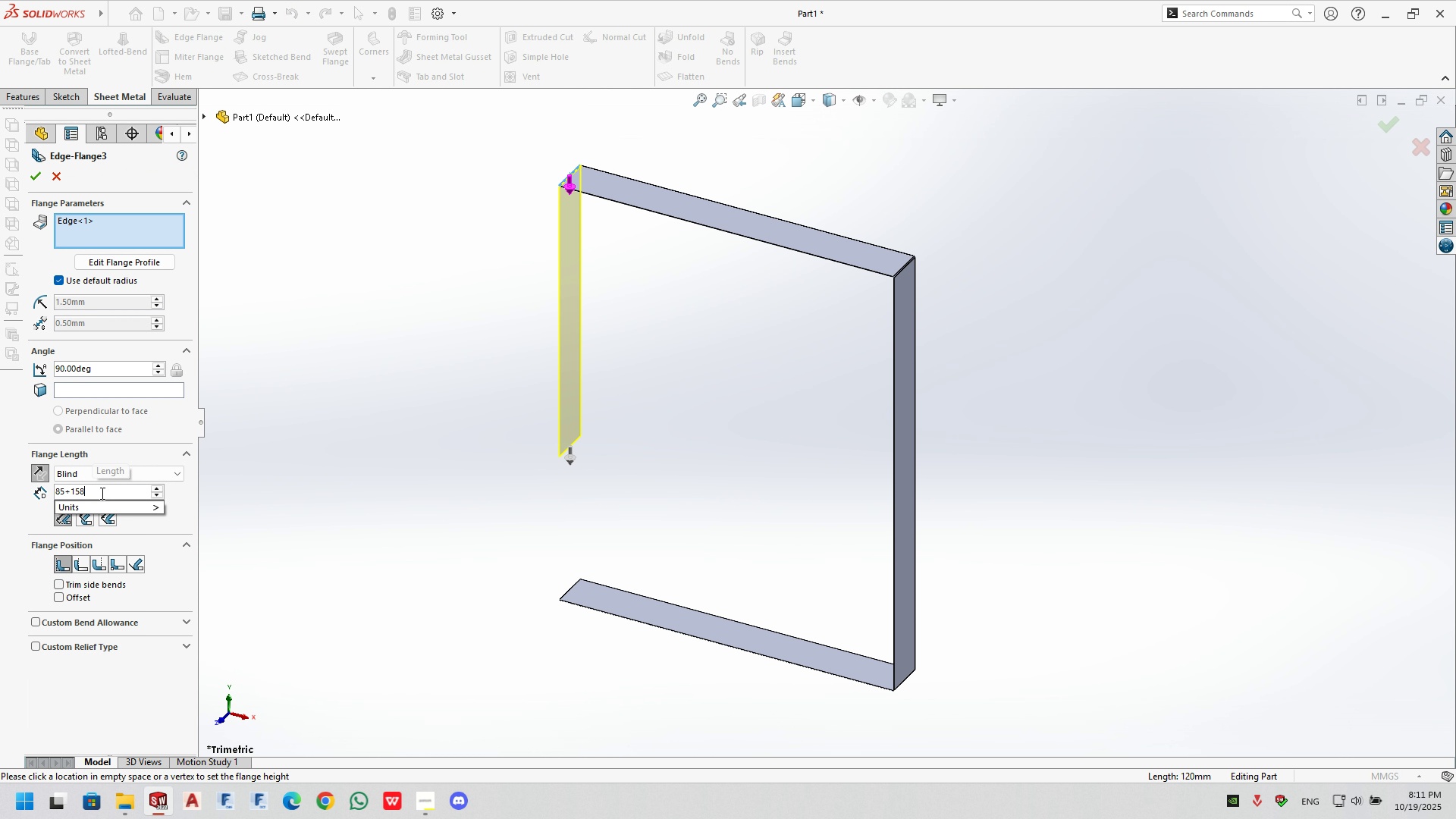 
key(NumpadDecimal)
 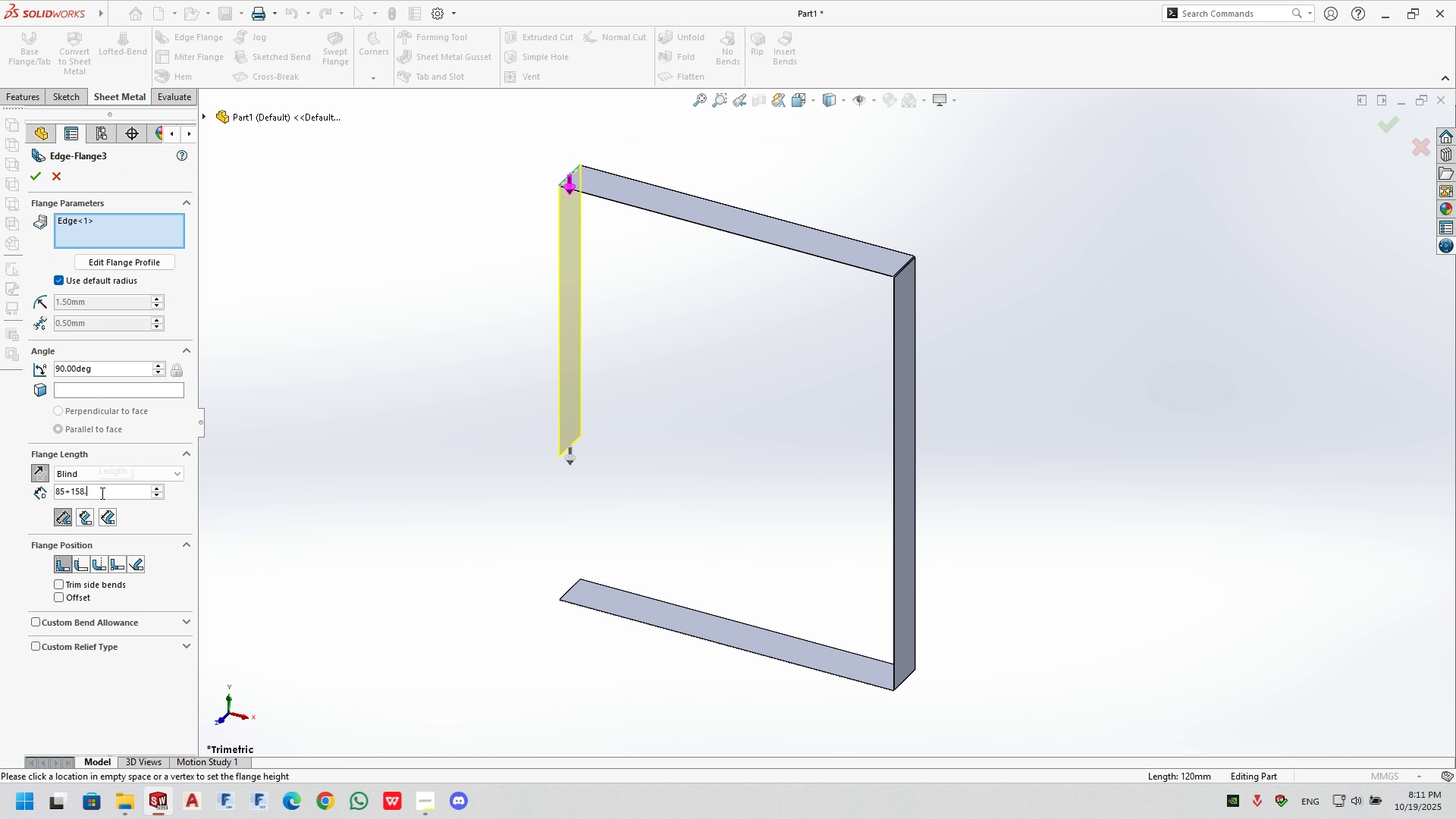 
key(Numpad0)
 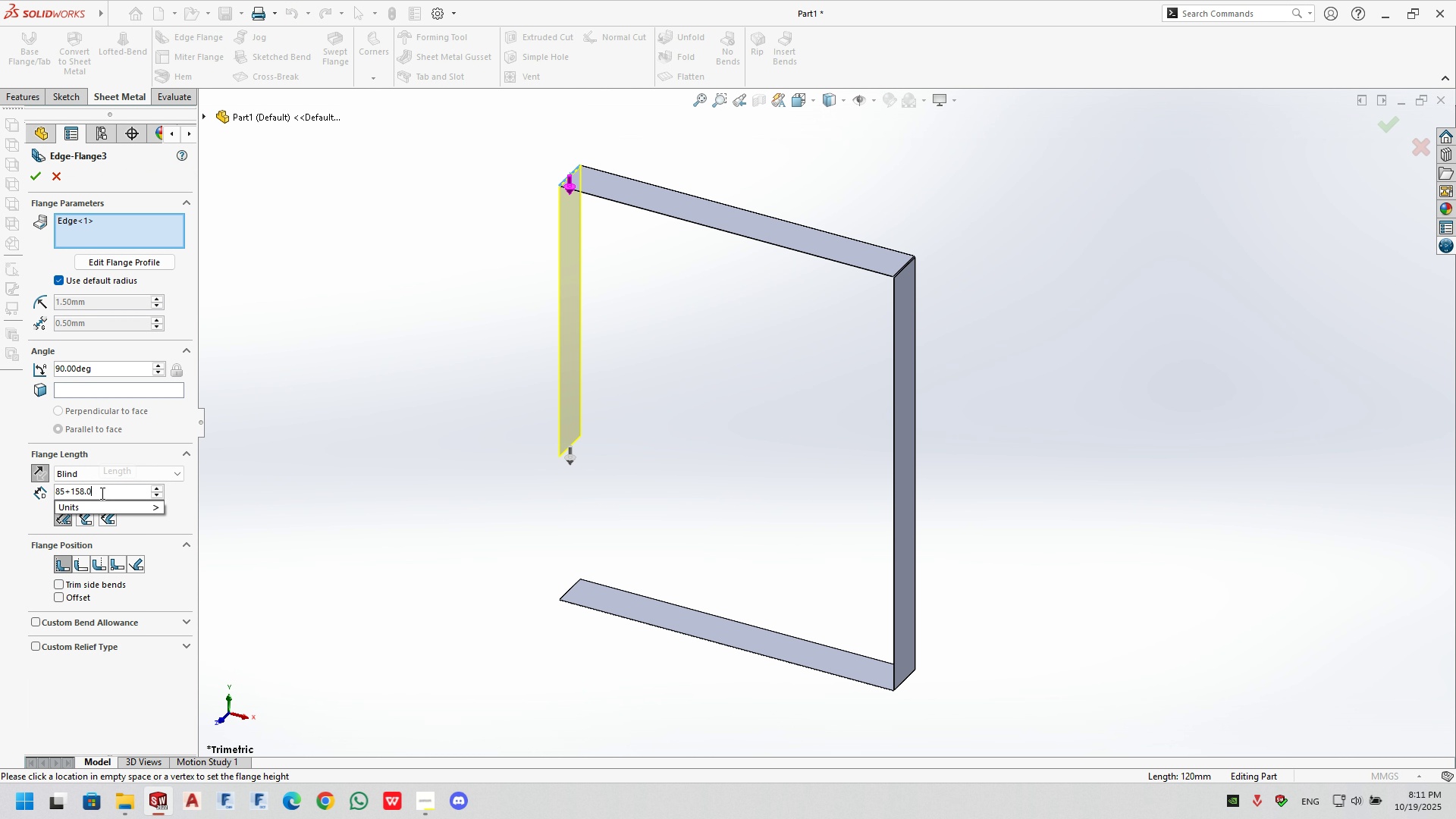 
key(Numpad2)
 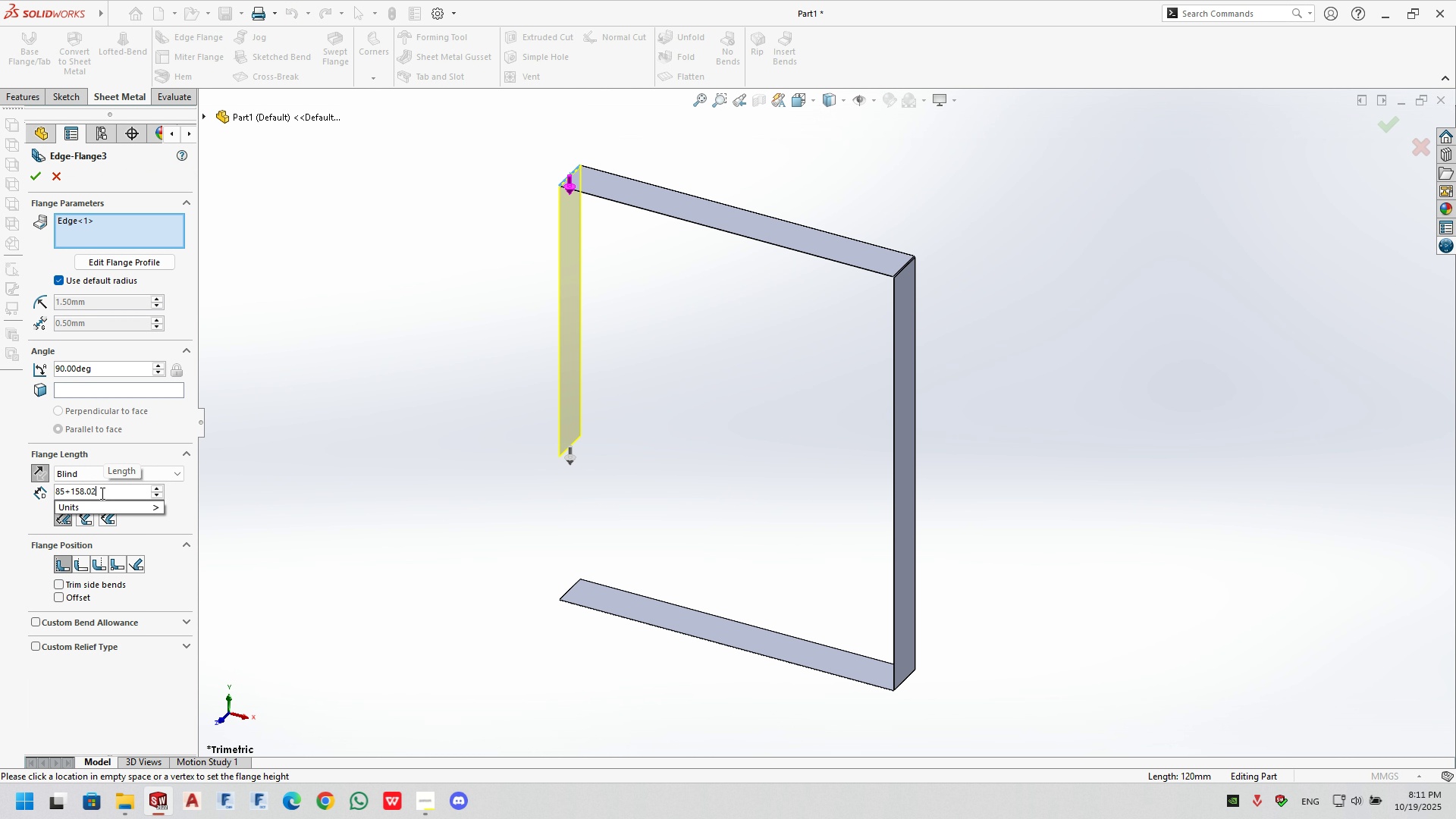 
hold_key(key=ShiftRight, duration=0.34)
 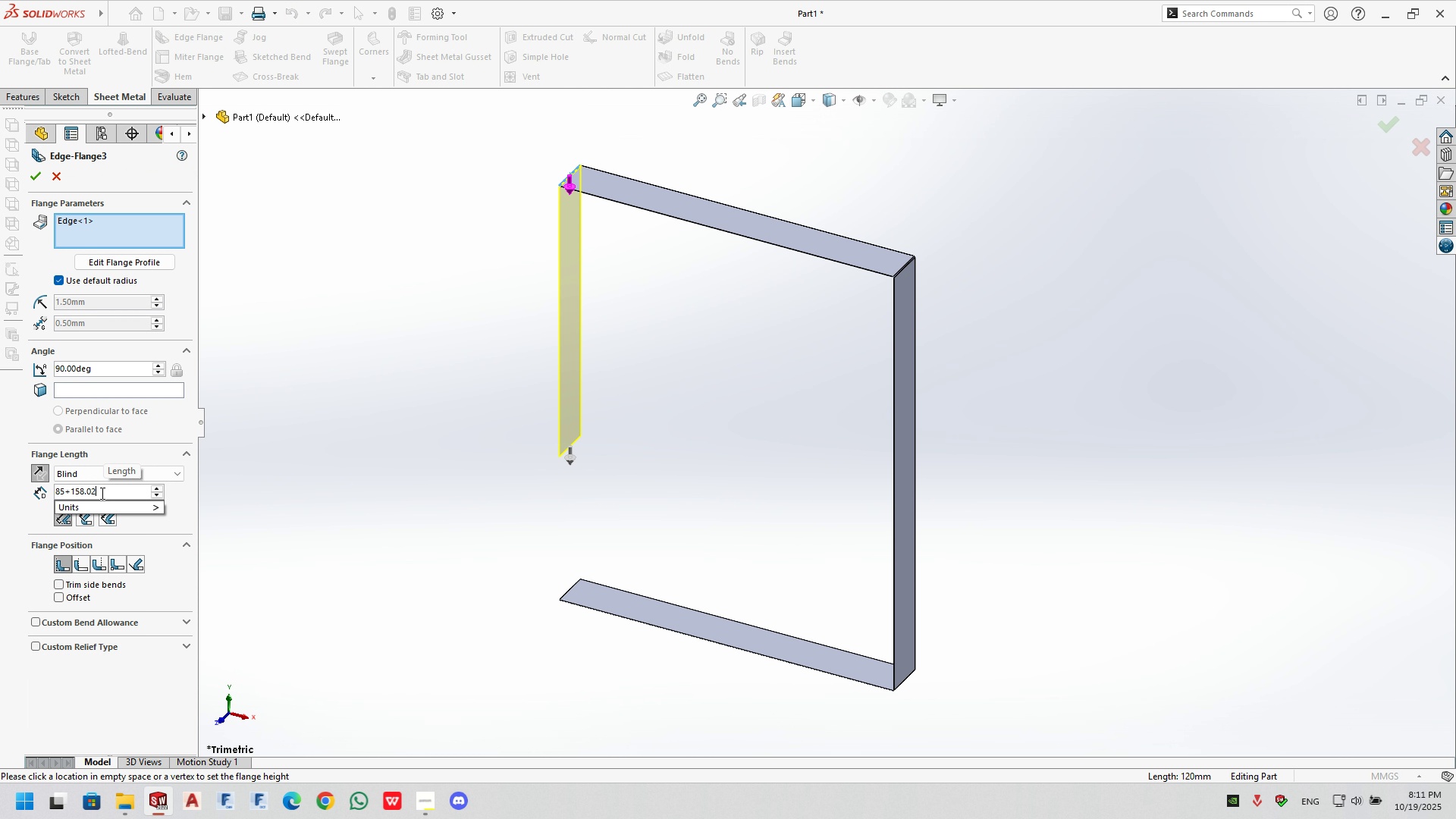 
key(NumpadMultiply)
 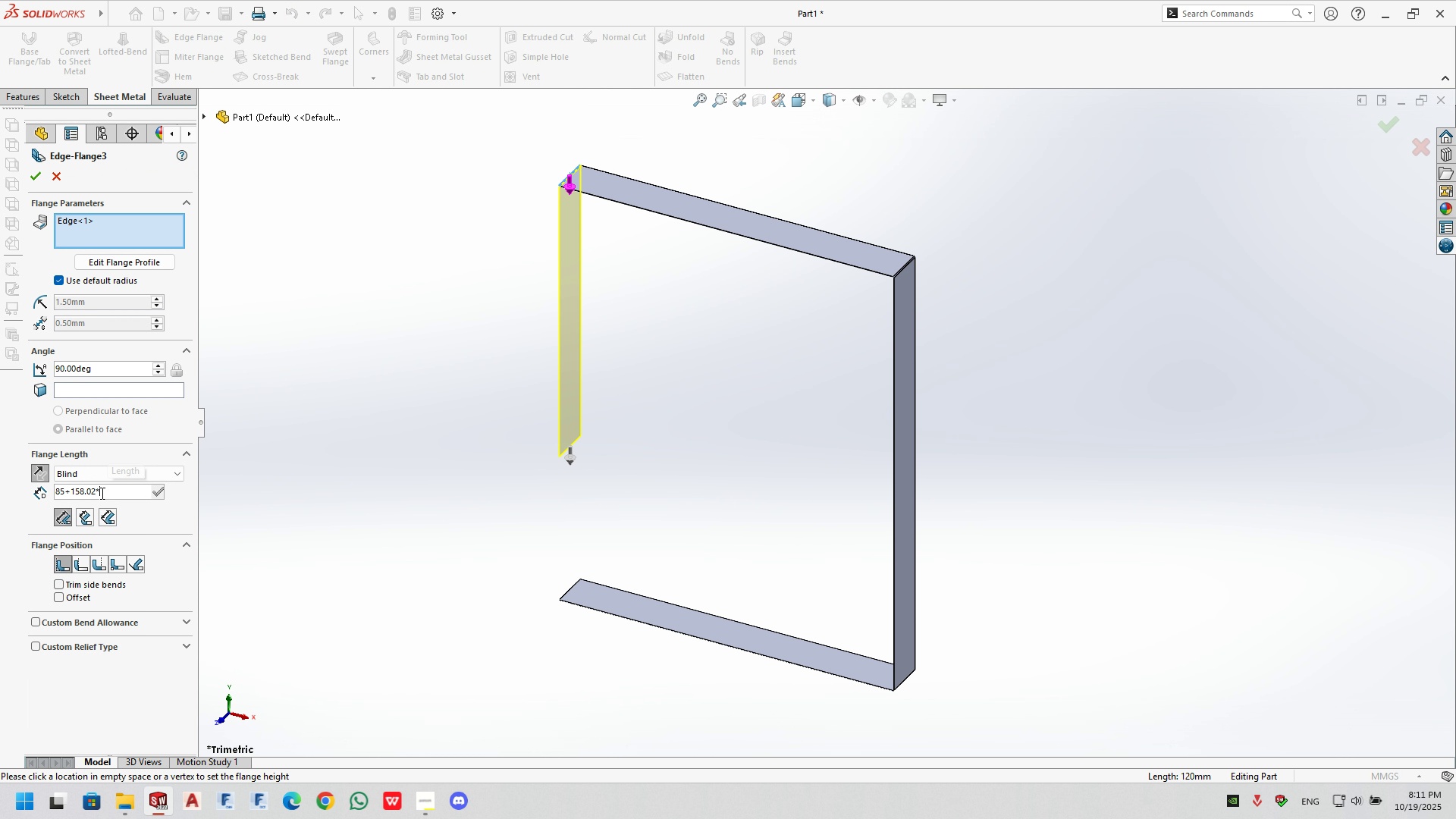 
key(Numpad7)
 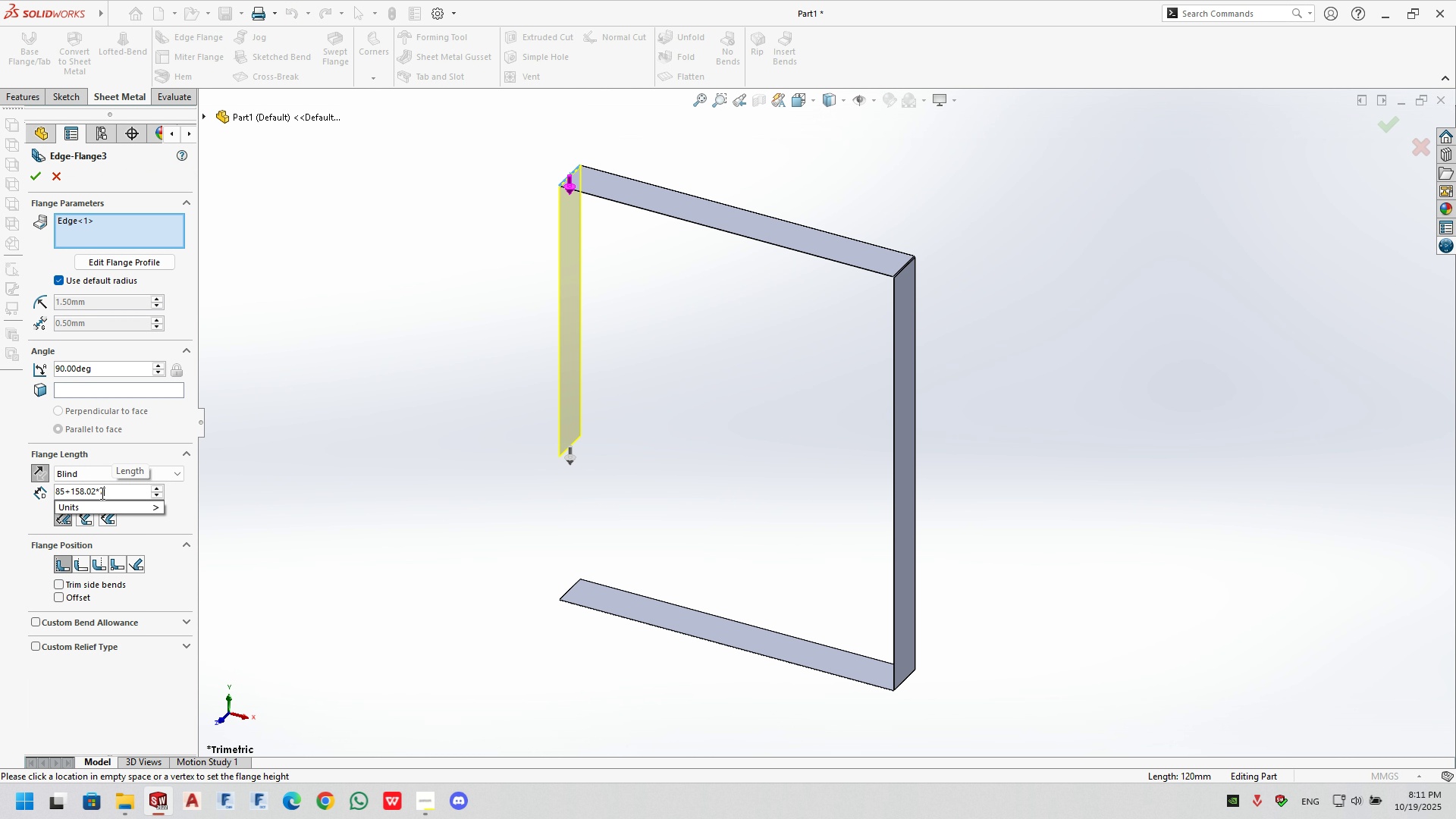 
key(Shift+Equal)
 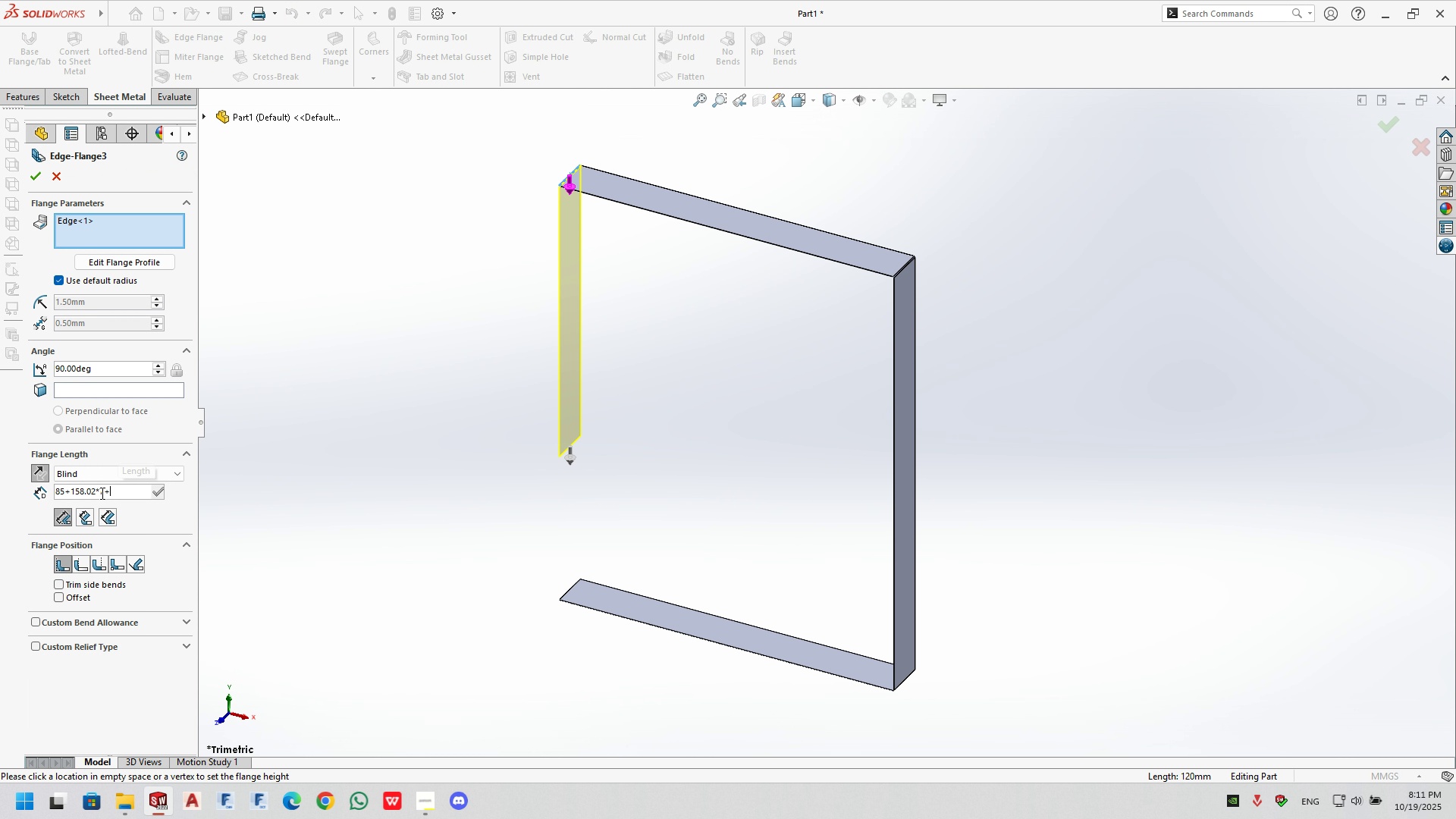 
key(Numpad8)
 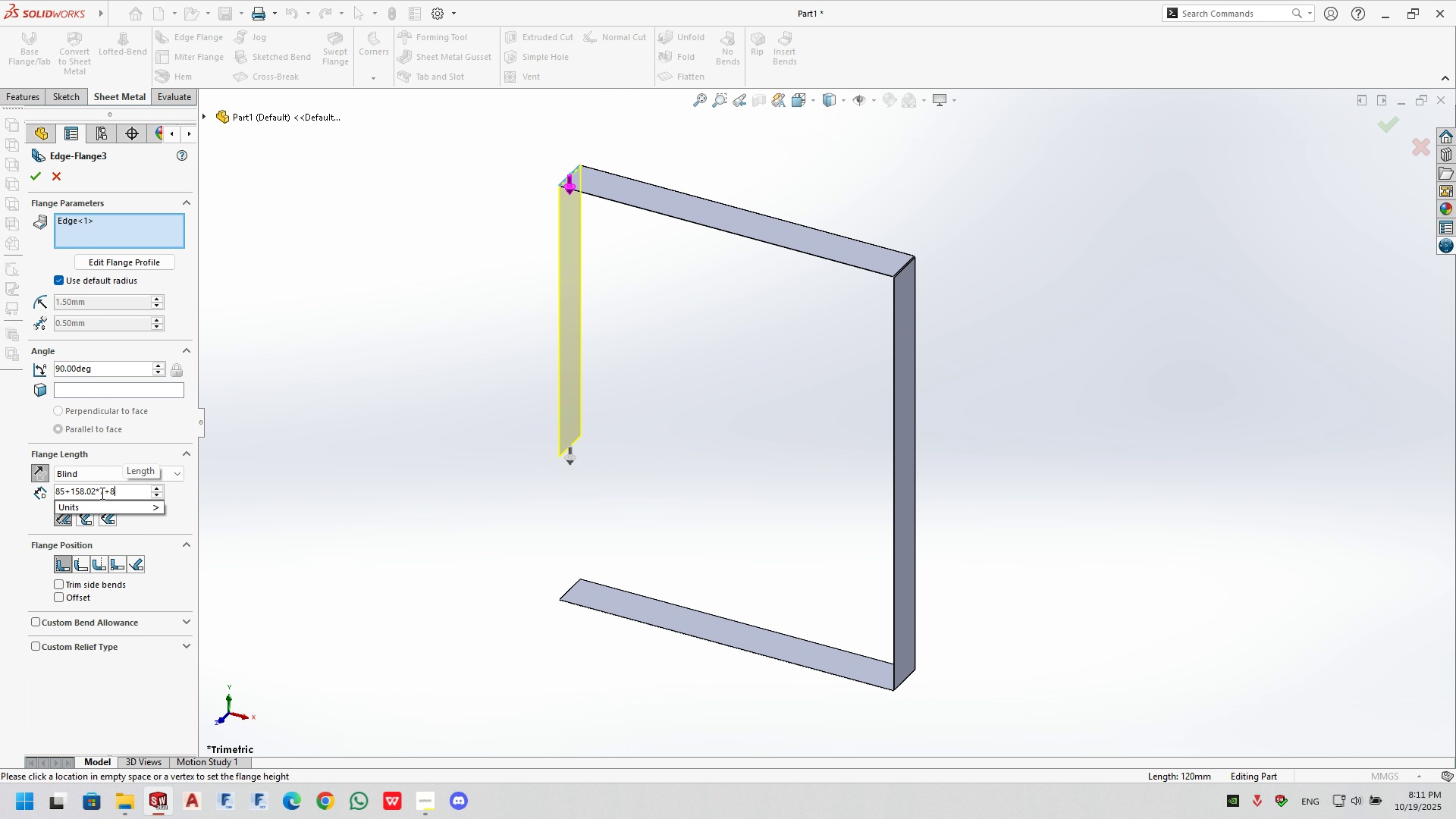 
key(Numpad5)
 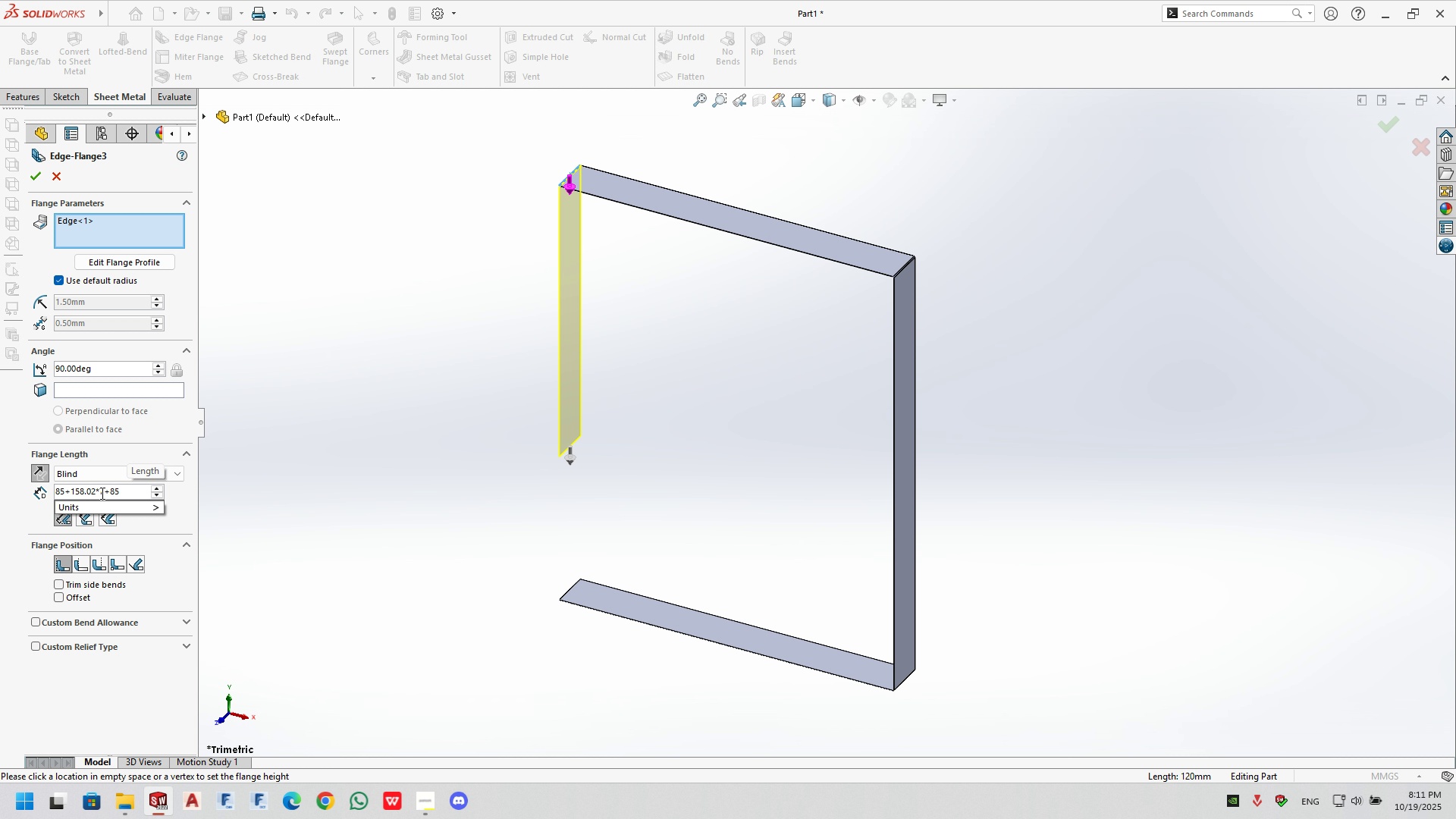 
key(Backspace)
 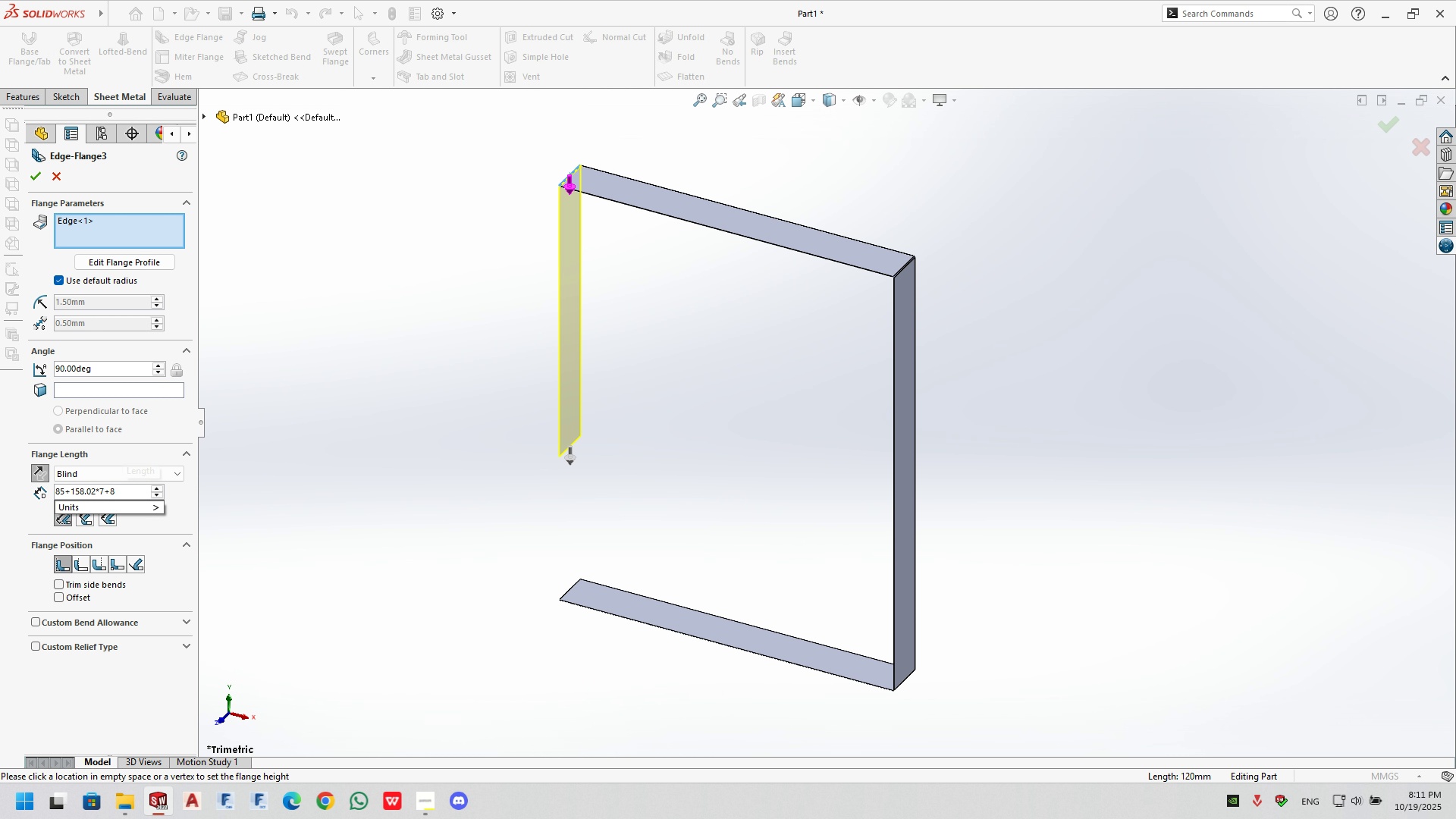 
key(Numpad4)
 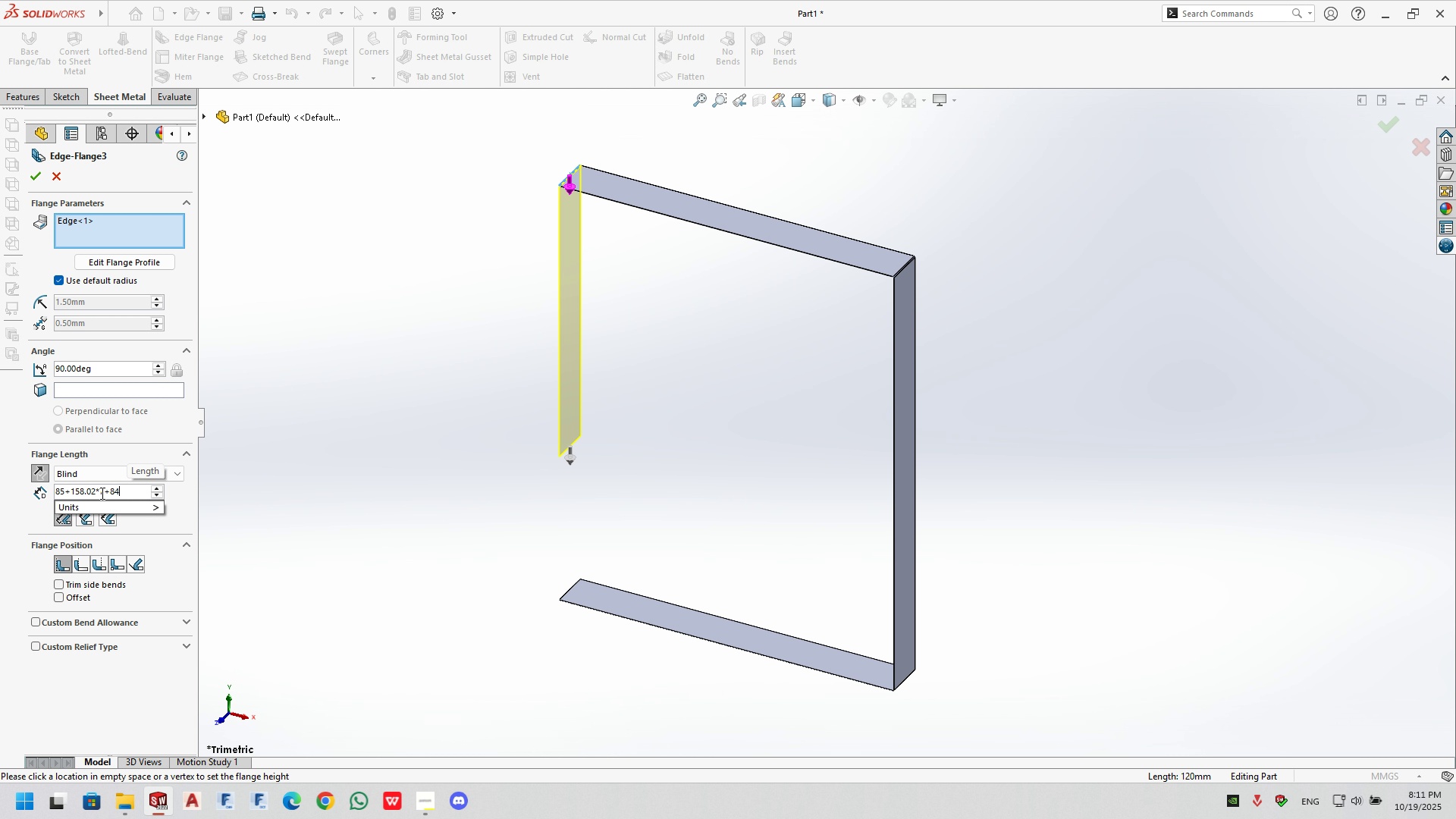 
key(NumpadEnter)
 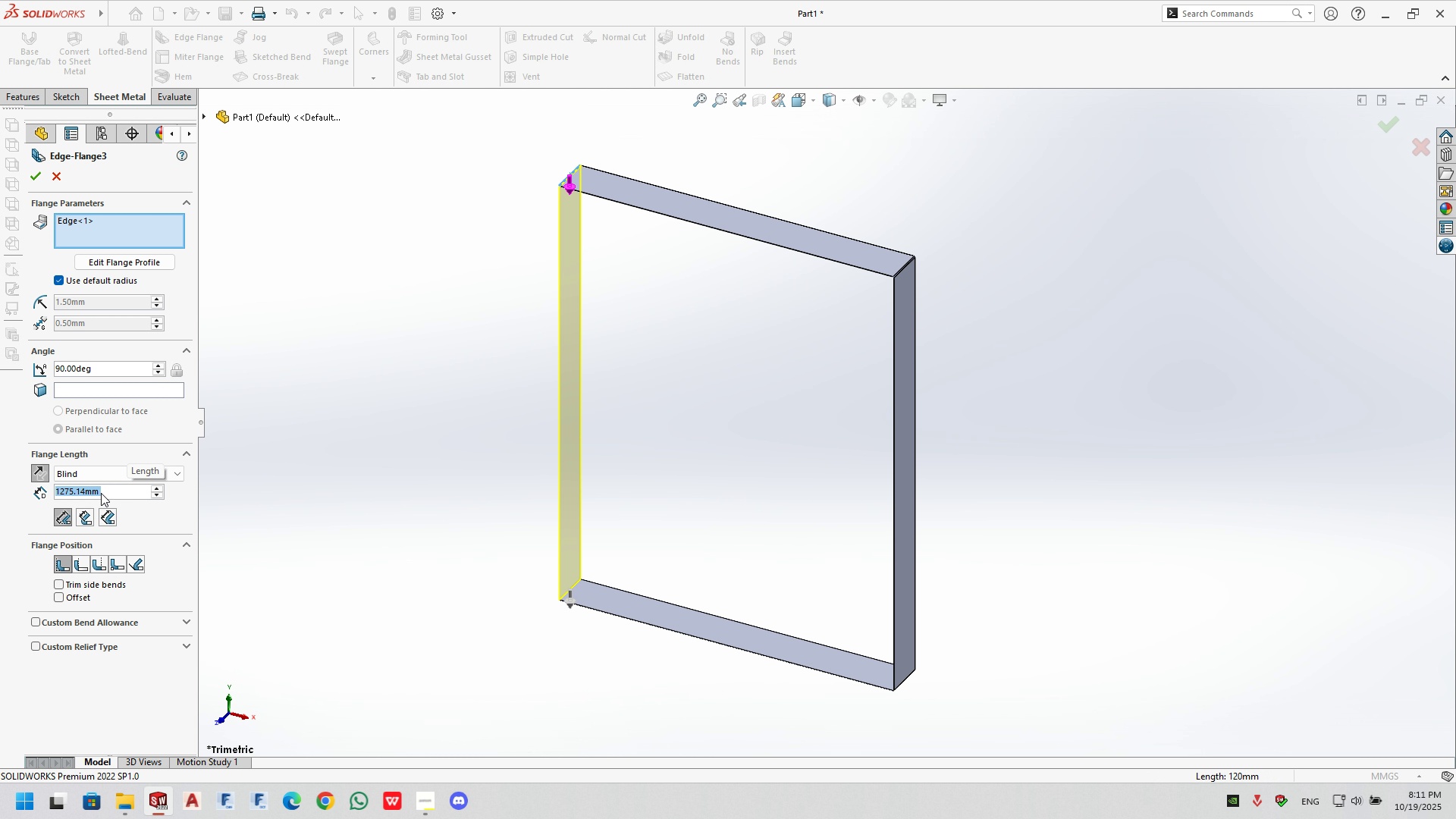 
key(Enter)
 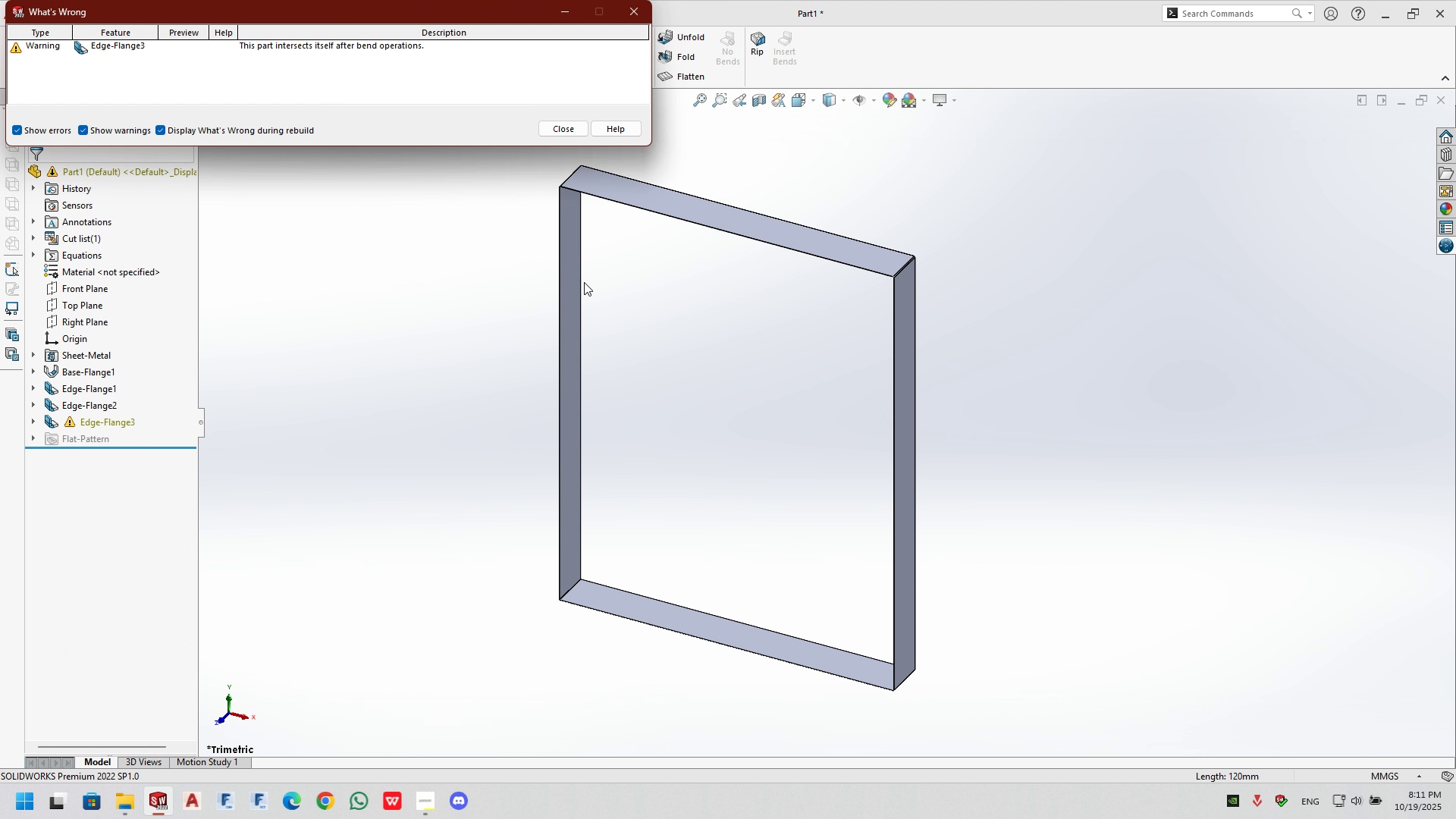 
key(Enter)
 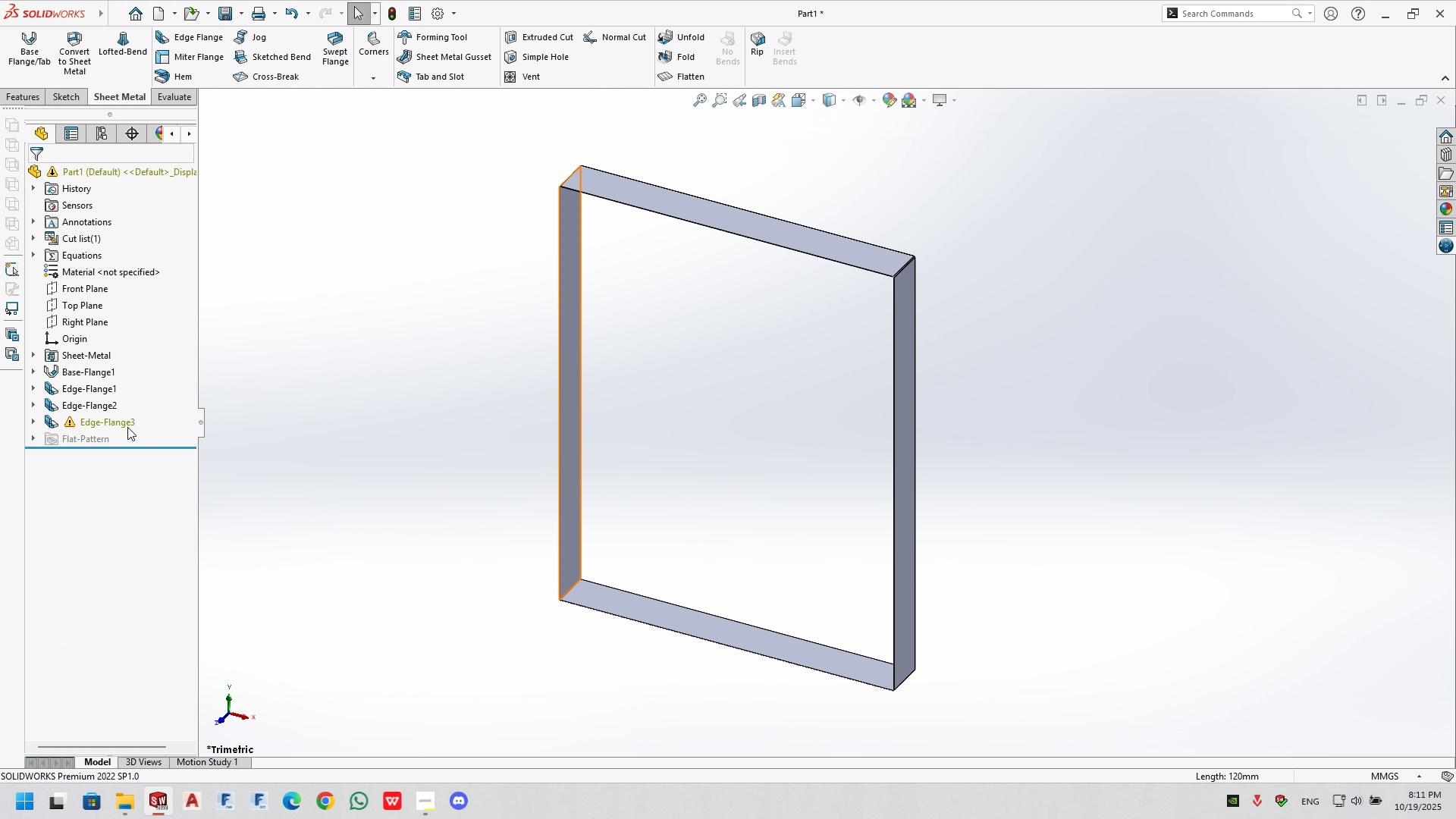 
left_click([125, 425])
 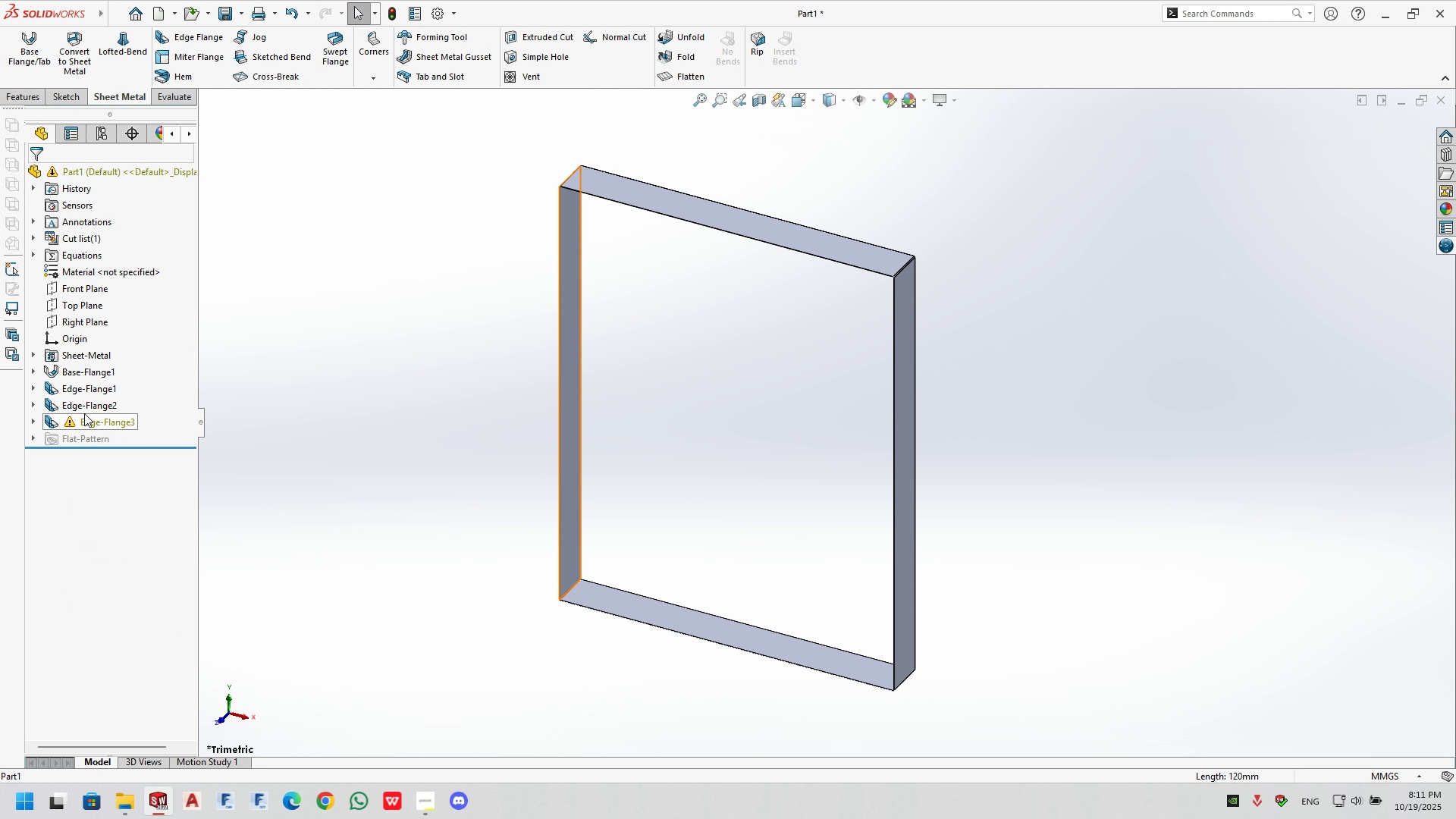 
left_click([84, 413])
 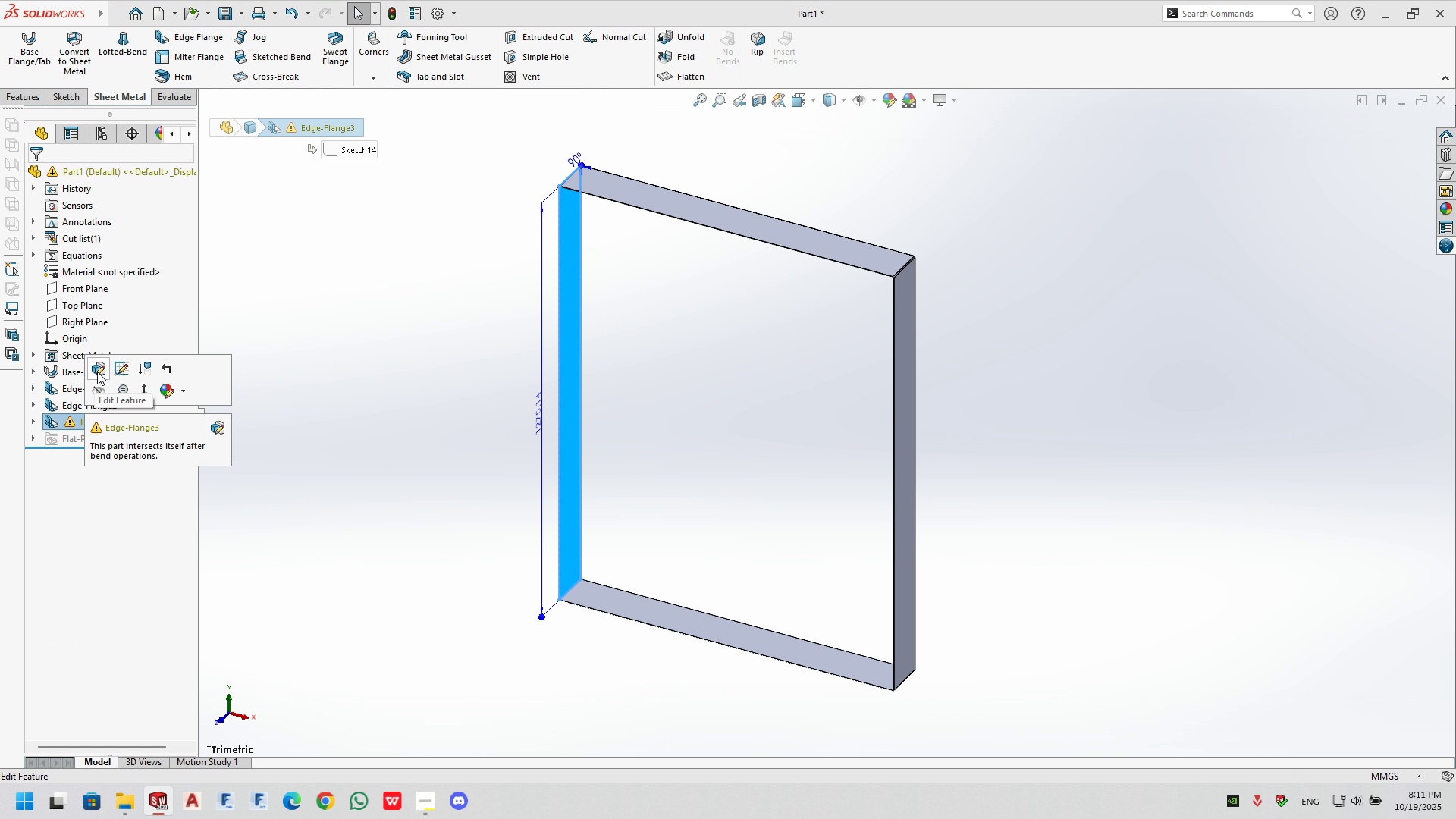 
left_click([97, 372])
 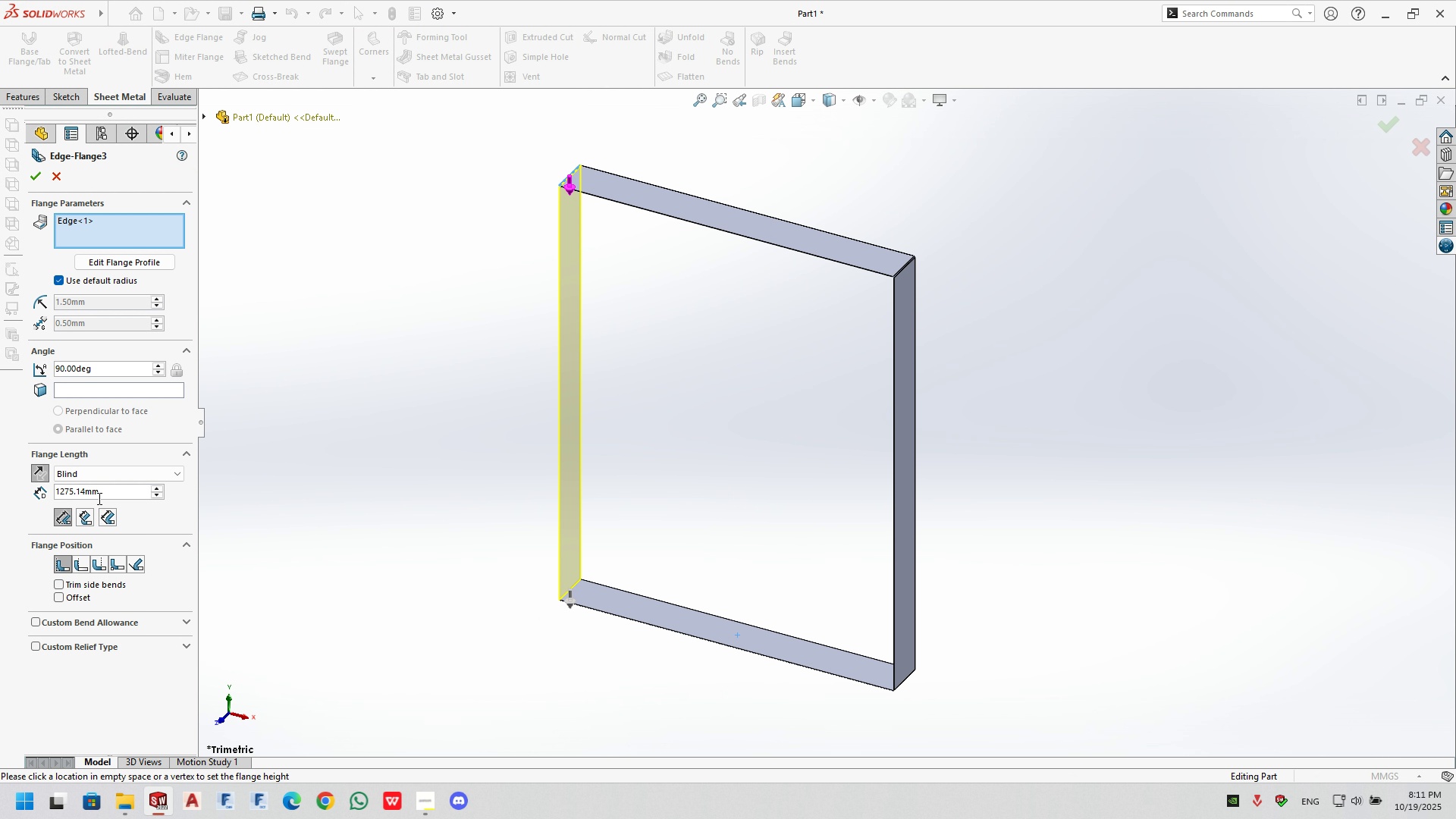 
left_click([98, 498])
 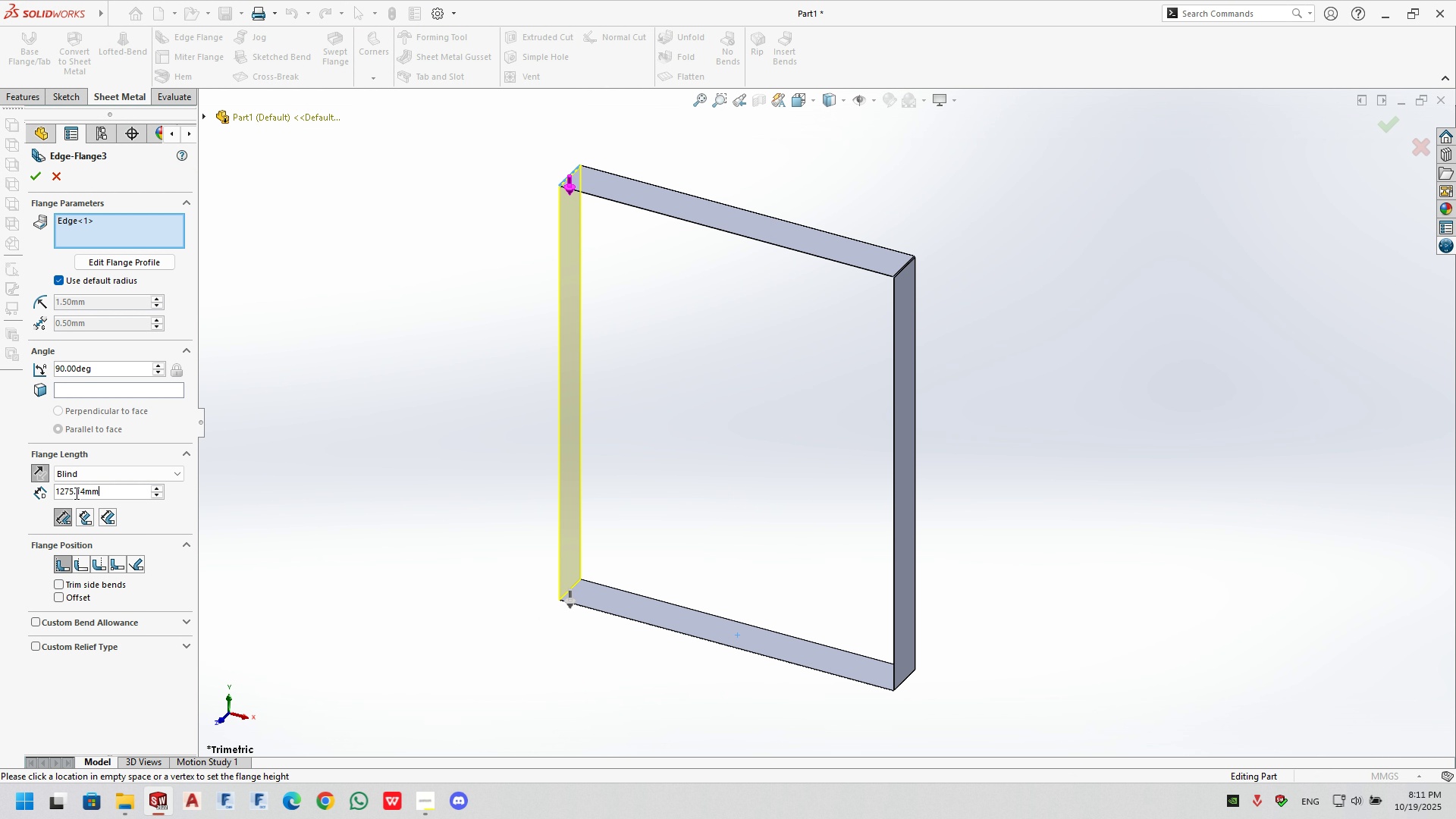 
left_click([74, 493])
 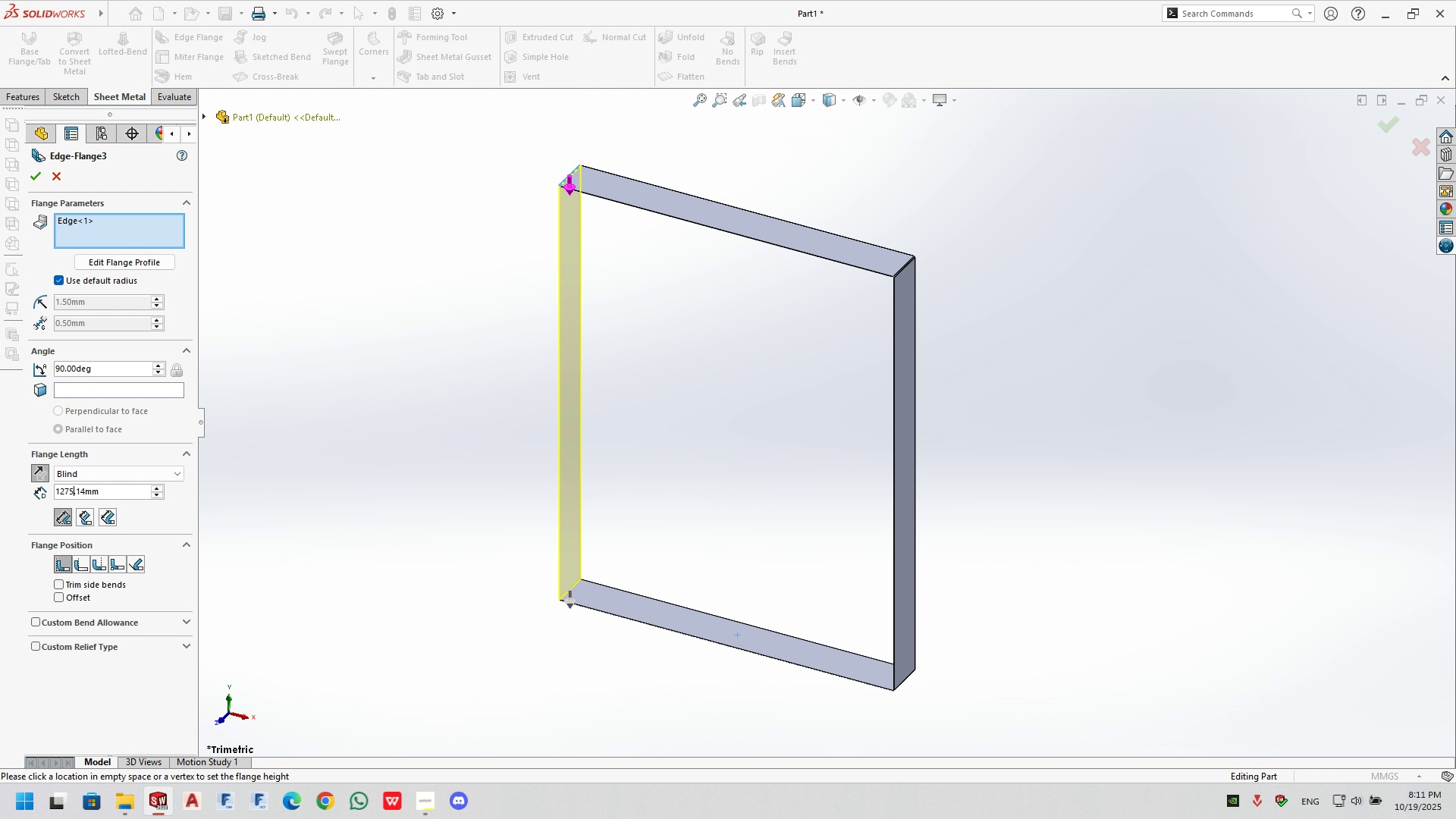 
key(Backspace)
 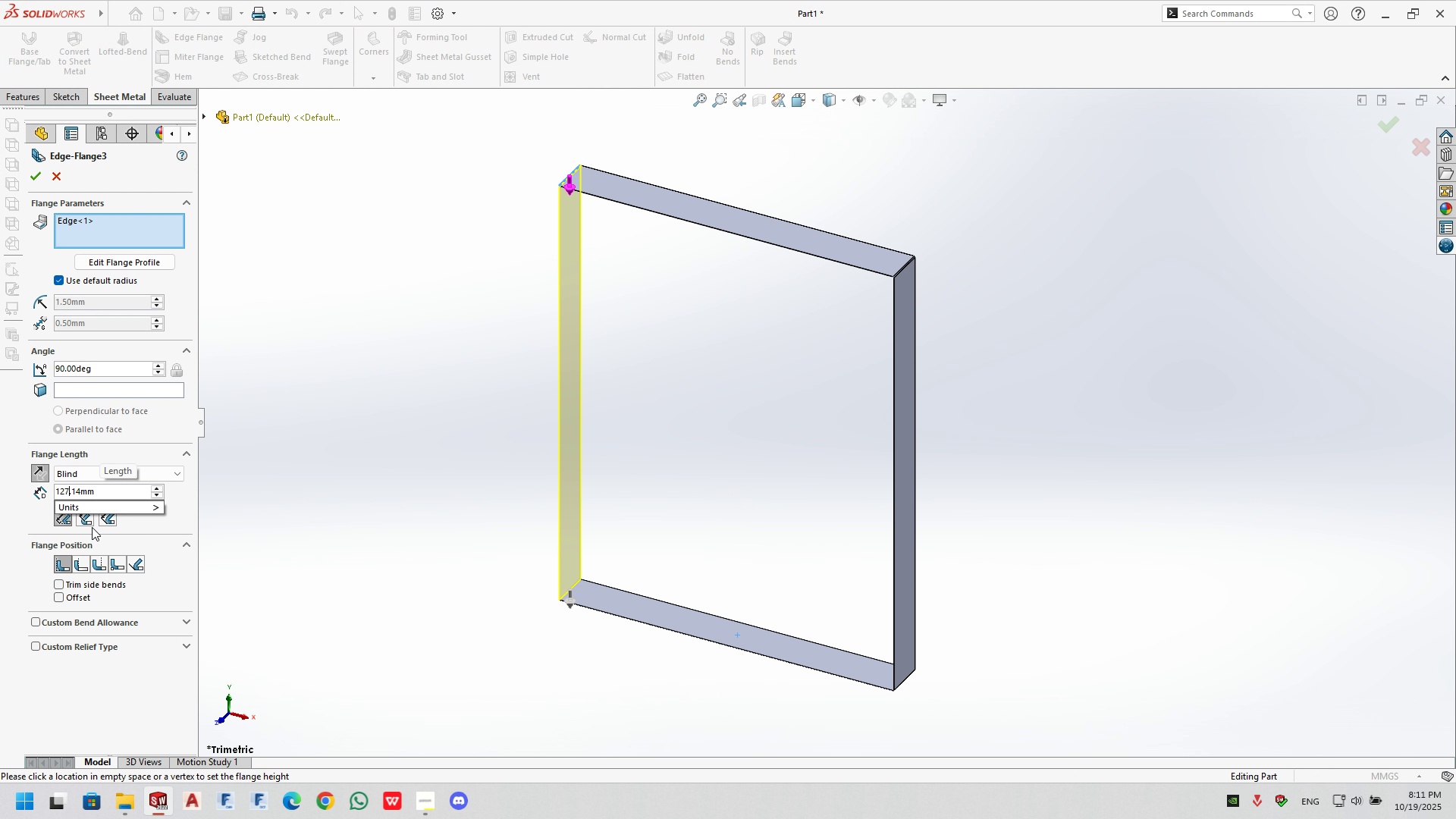 
key(Numpad1)
 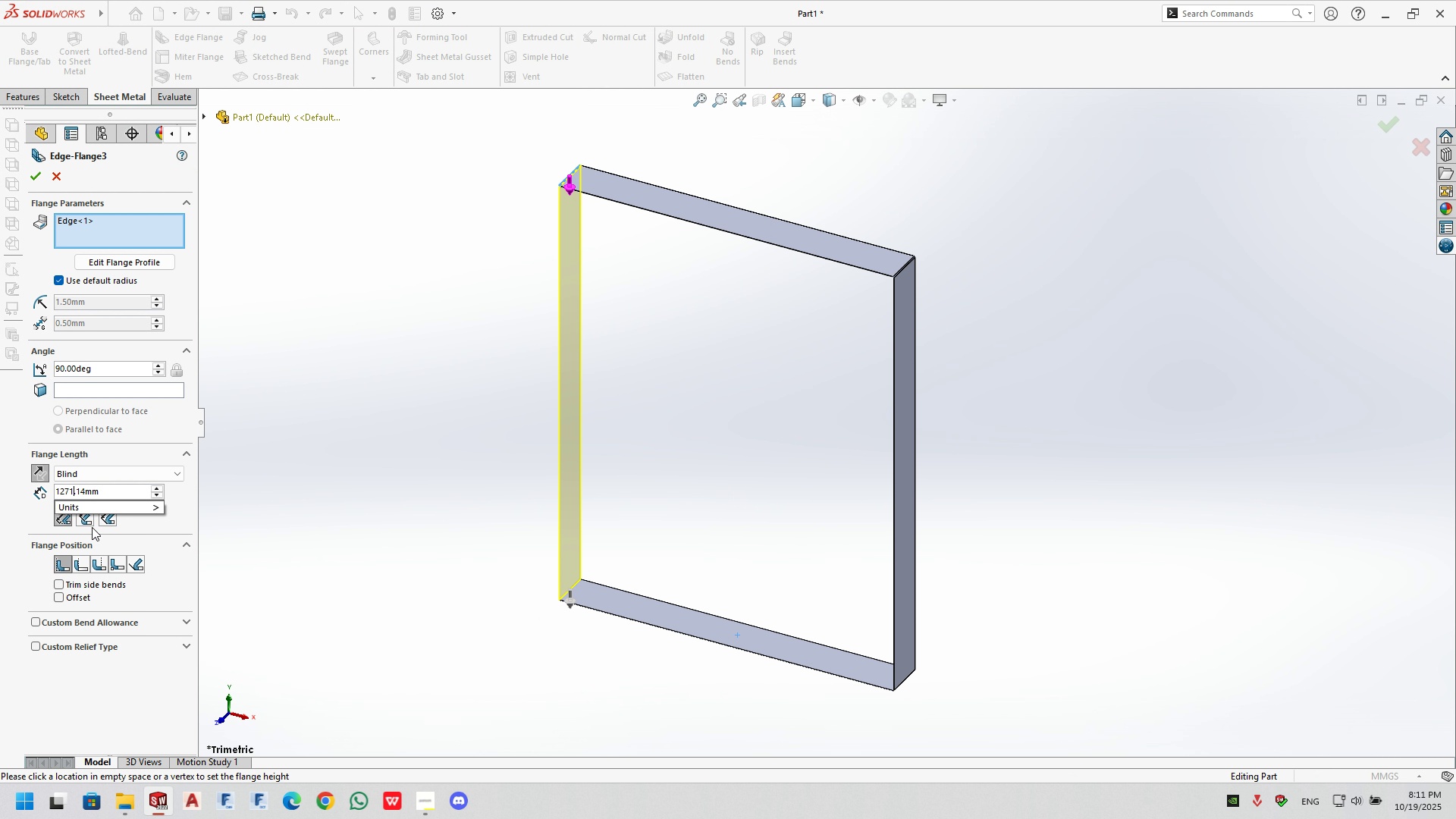 
key(NumpadEnter)
 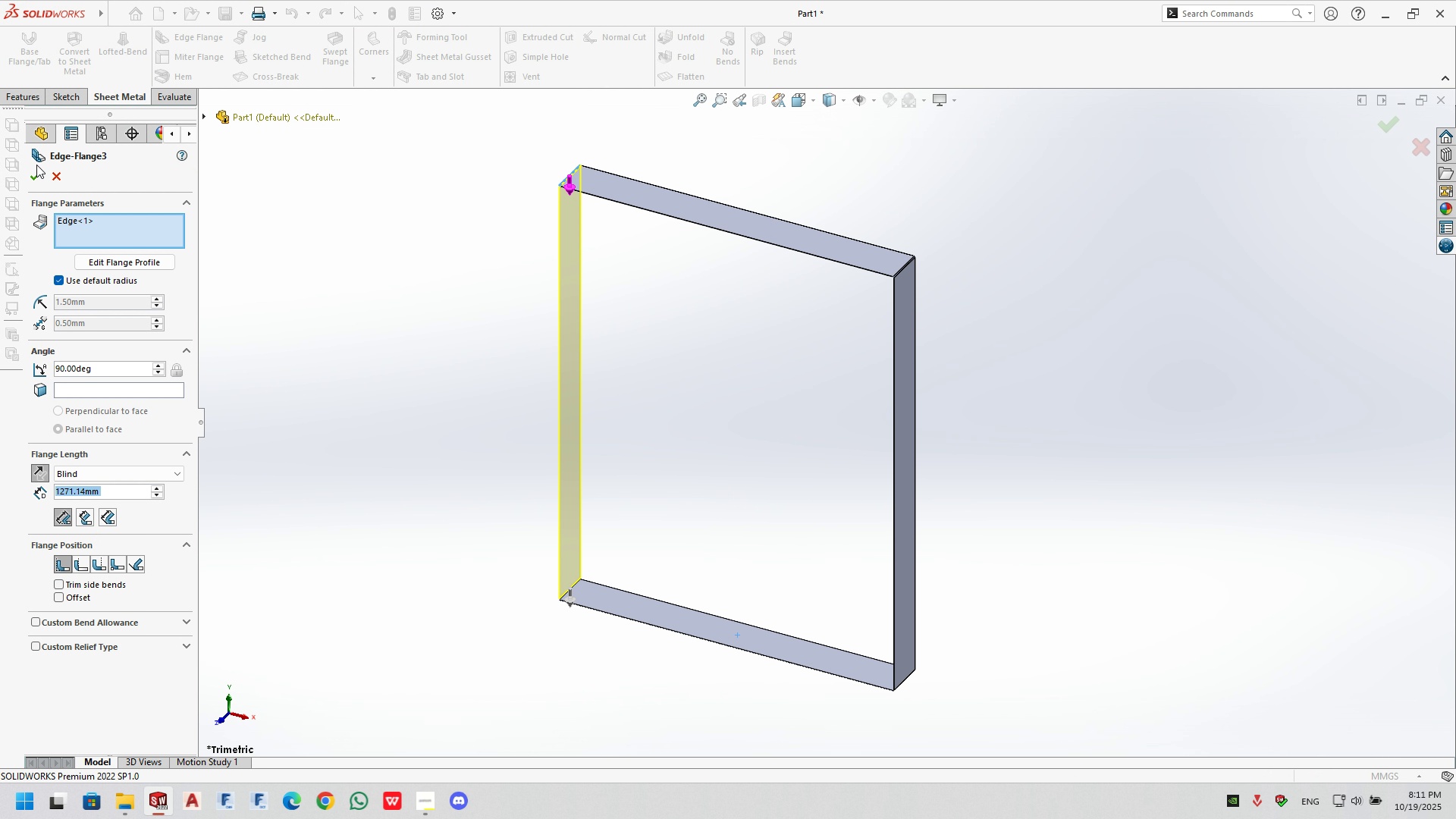 
left_click([33, 174])
 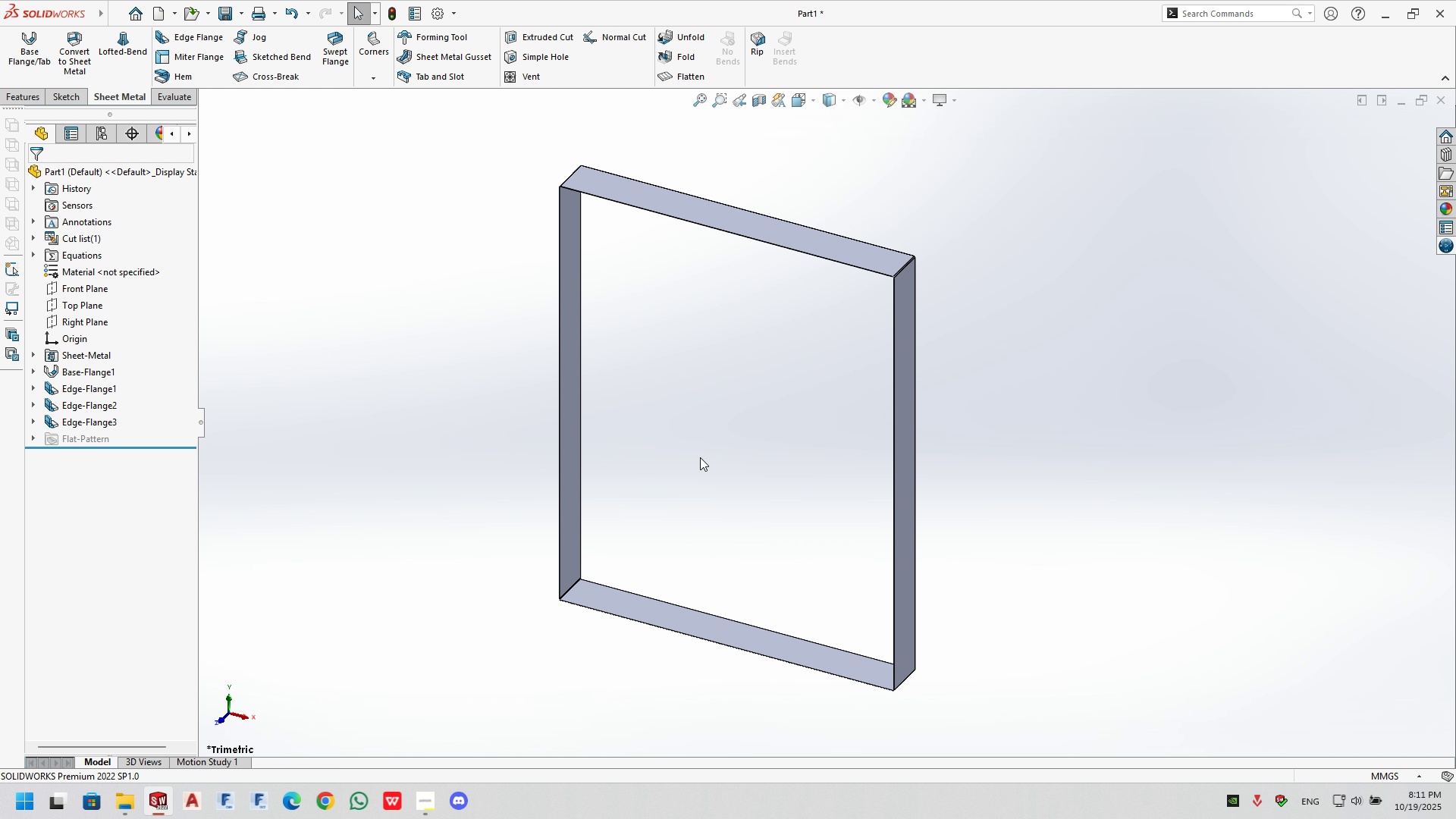 
scroll: coordinate [589, 536], scroll_direction: down, amount: 13.0
 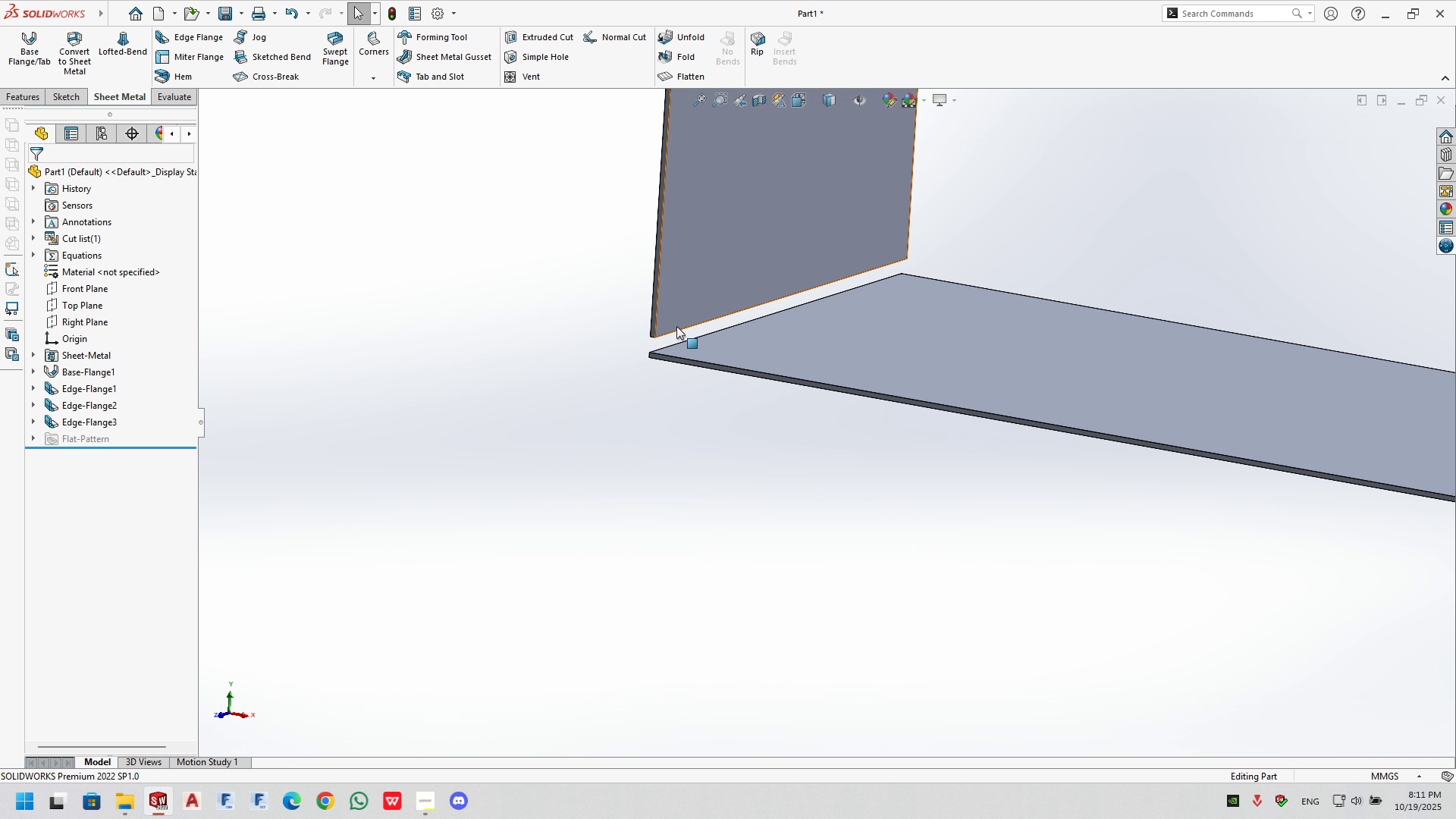 
left_click([709, 271])
 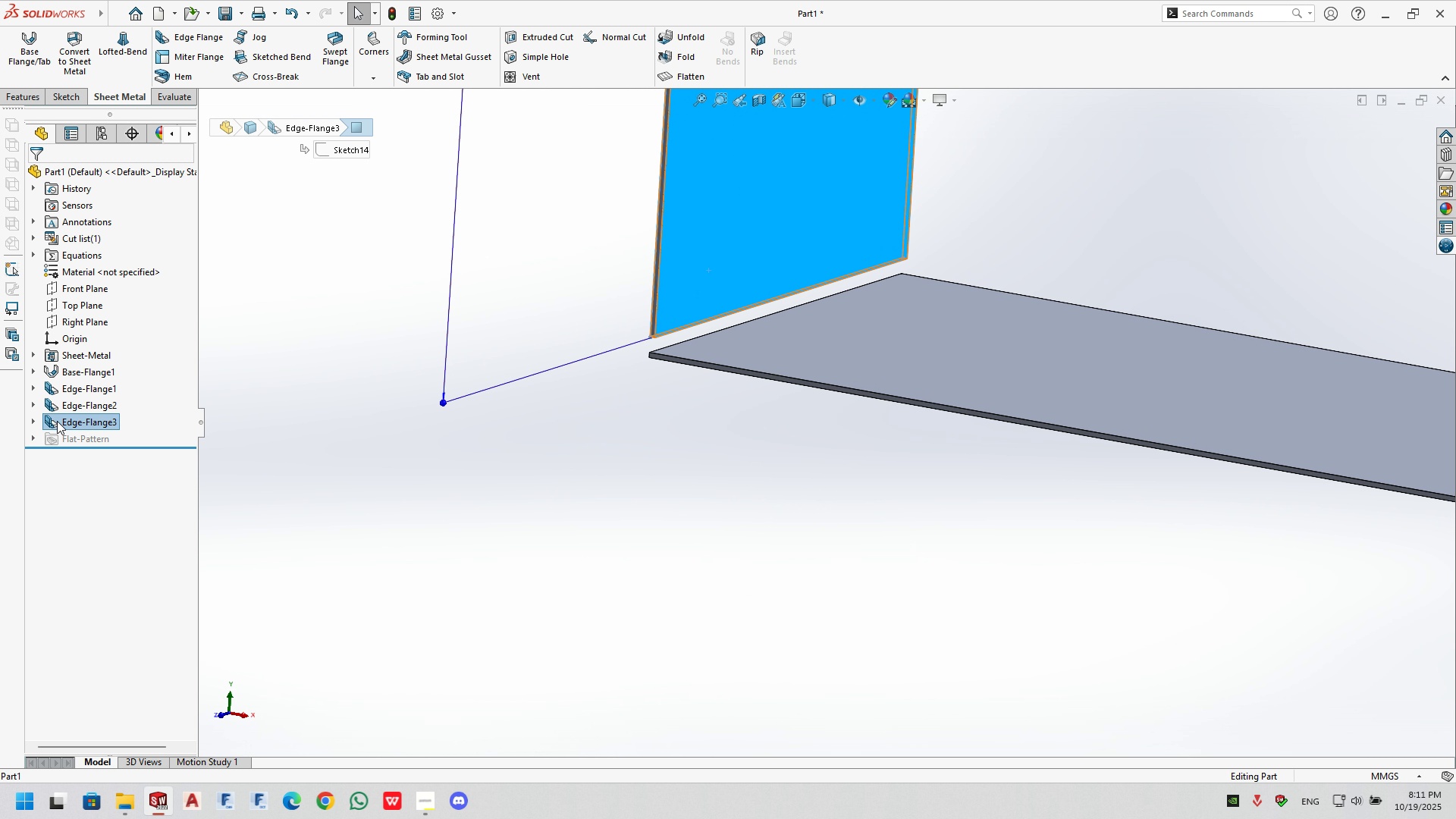 
left_click([57, 421])
 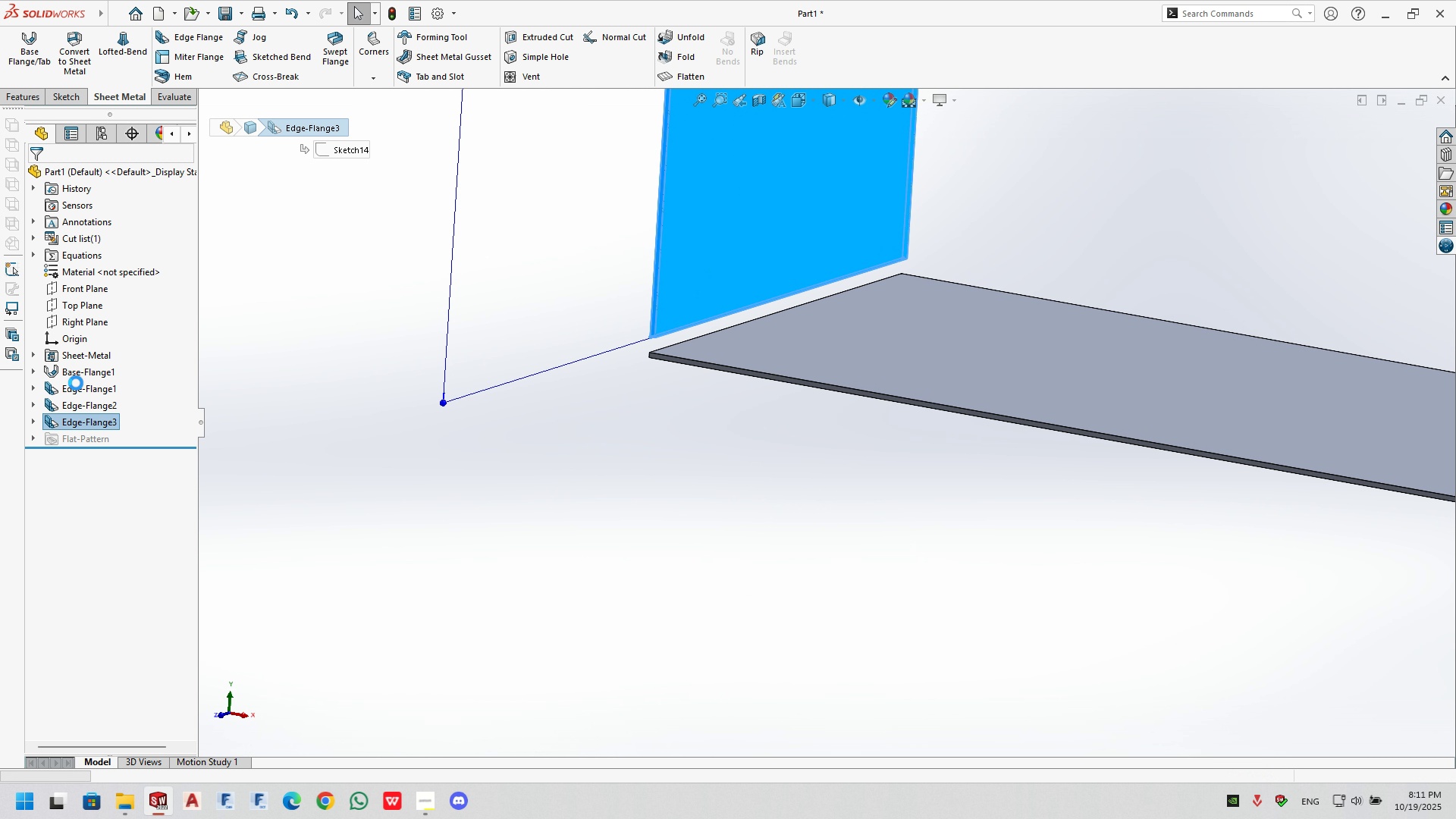 
left_click([76, 381])
 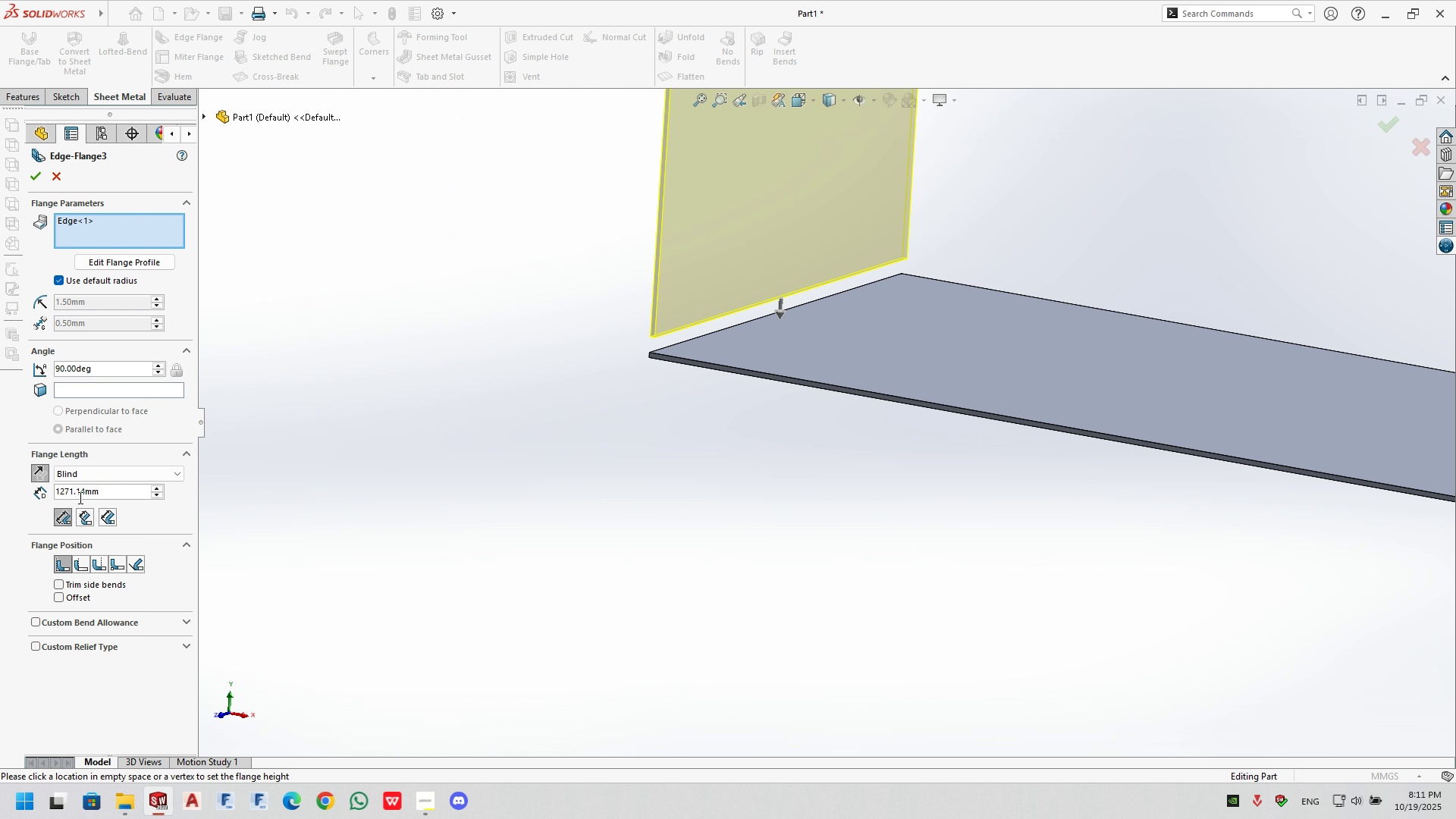 
left_click([73, 493])
 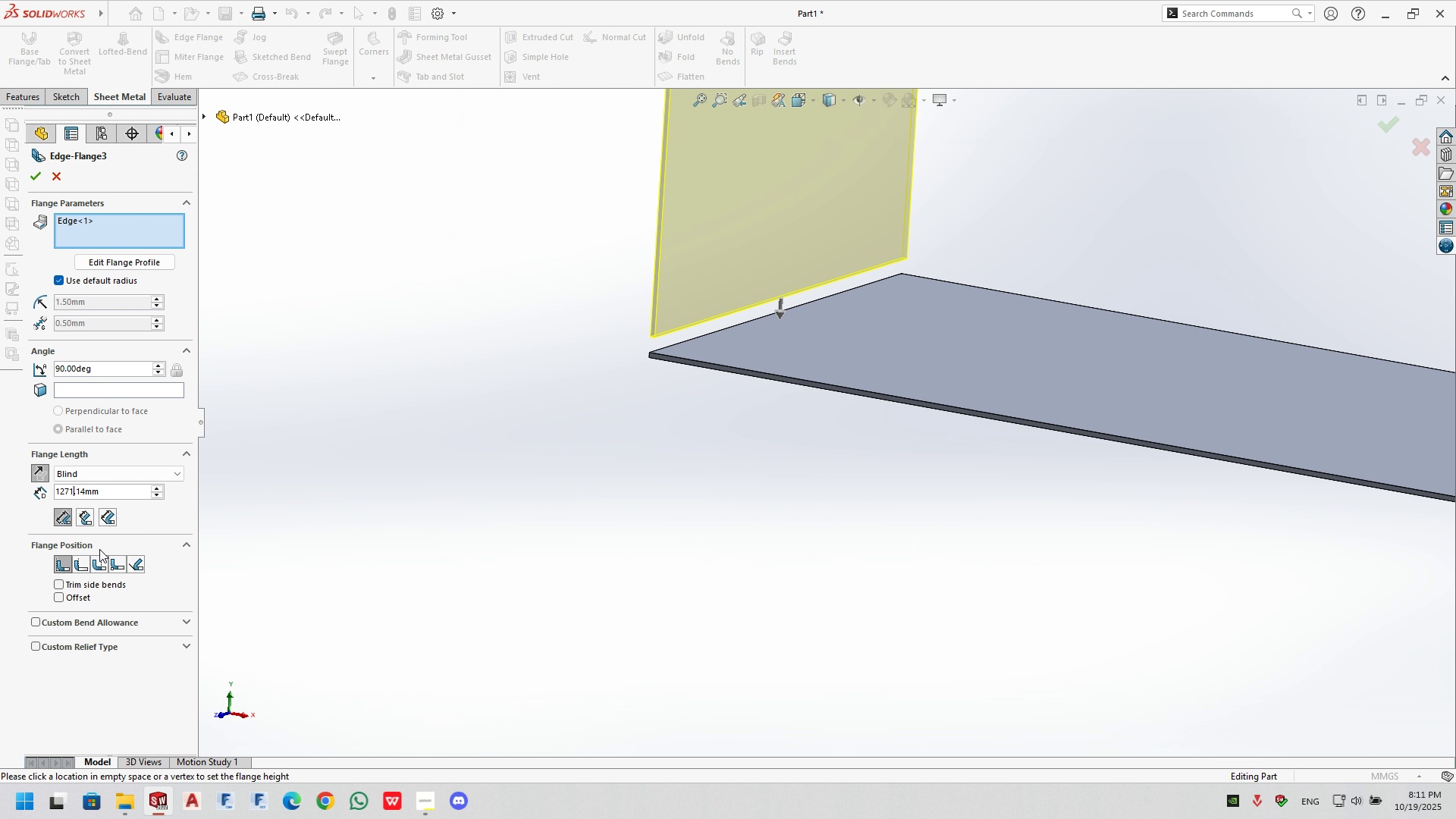 
key(Backspace)
 